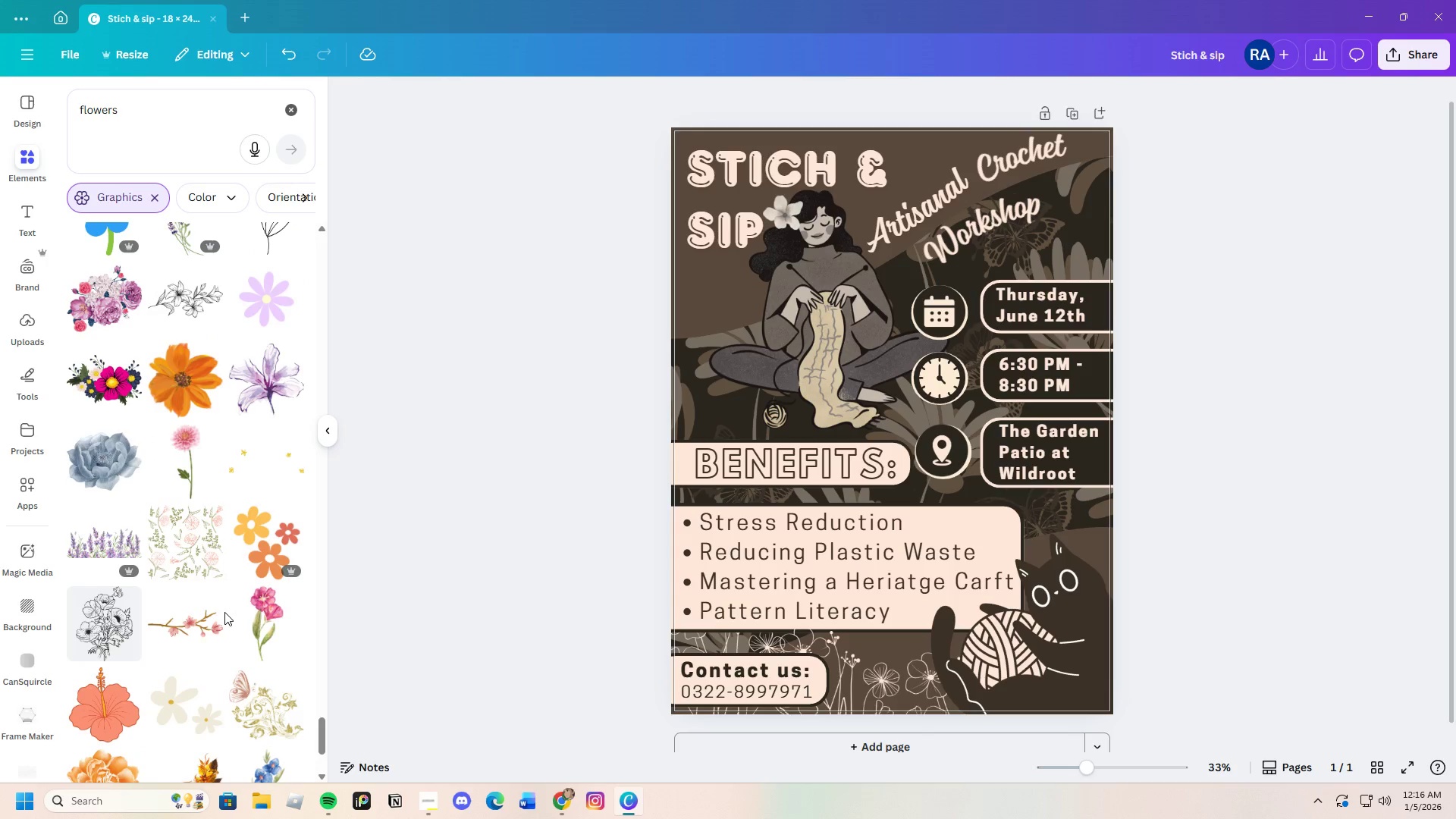 
scroll: coordinate [215, 601], scroll_direction: down, amount: 25.0
 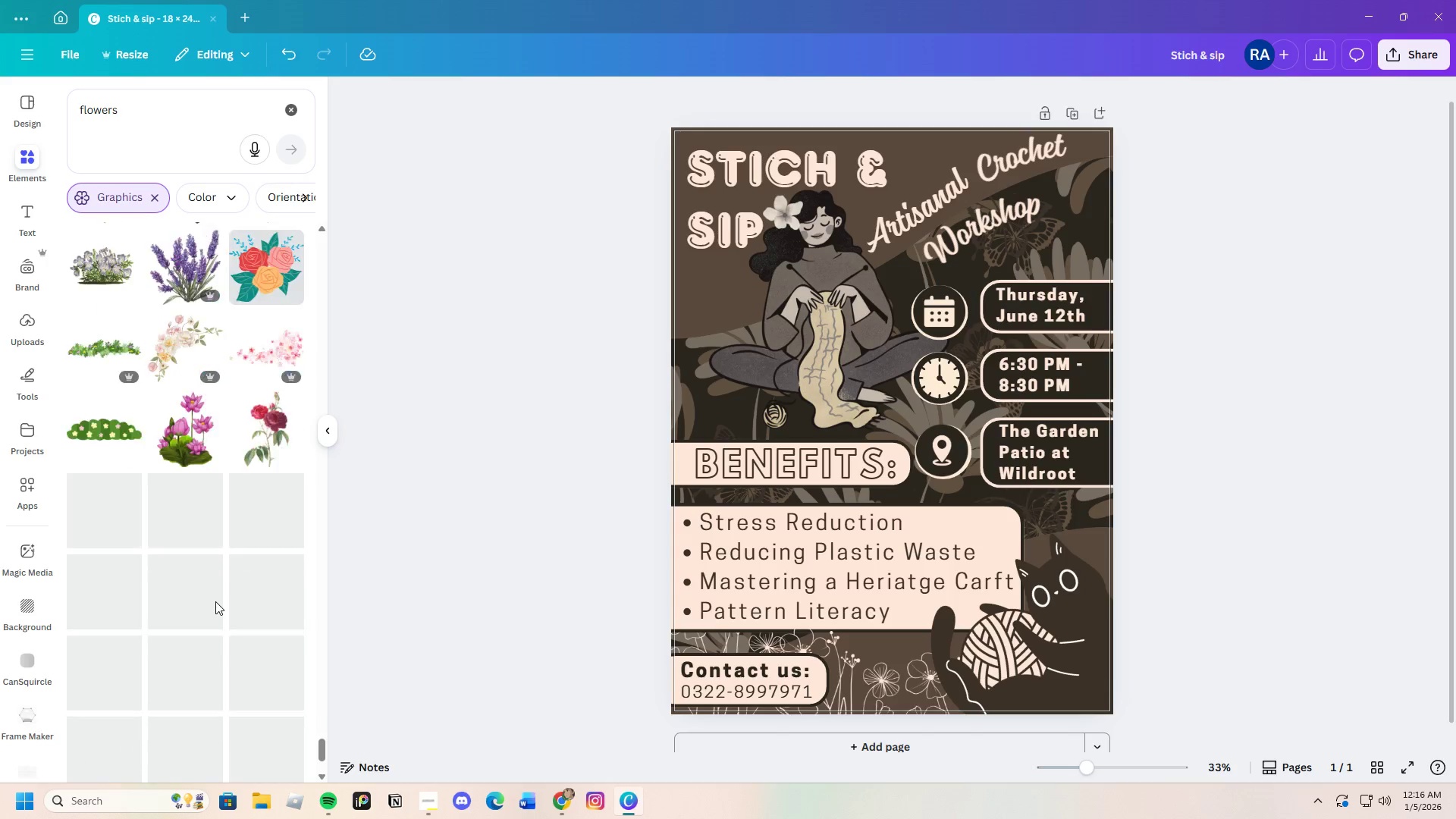 
scroll: coordinate [215, 601], scroll_direction: down, amount: 4.0
 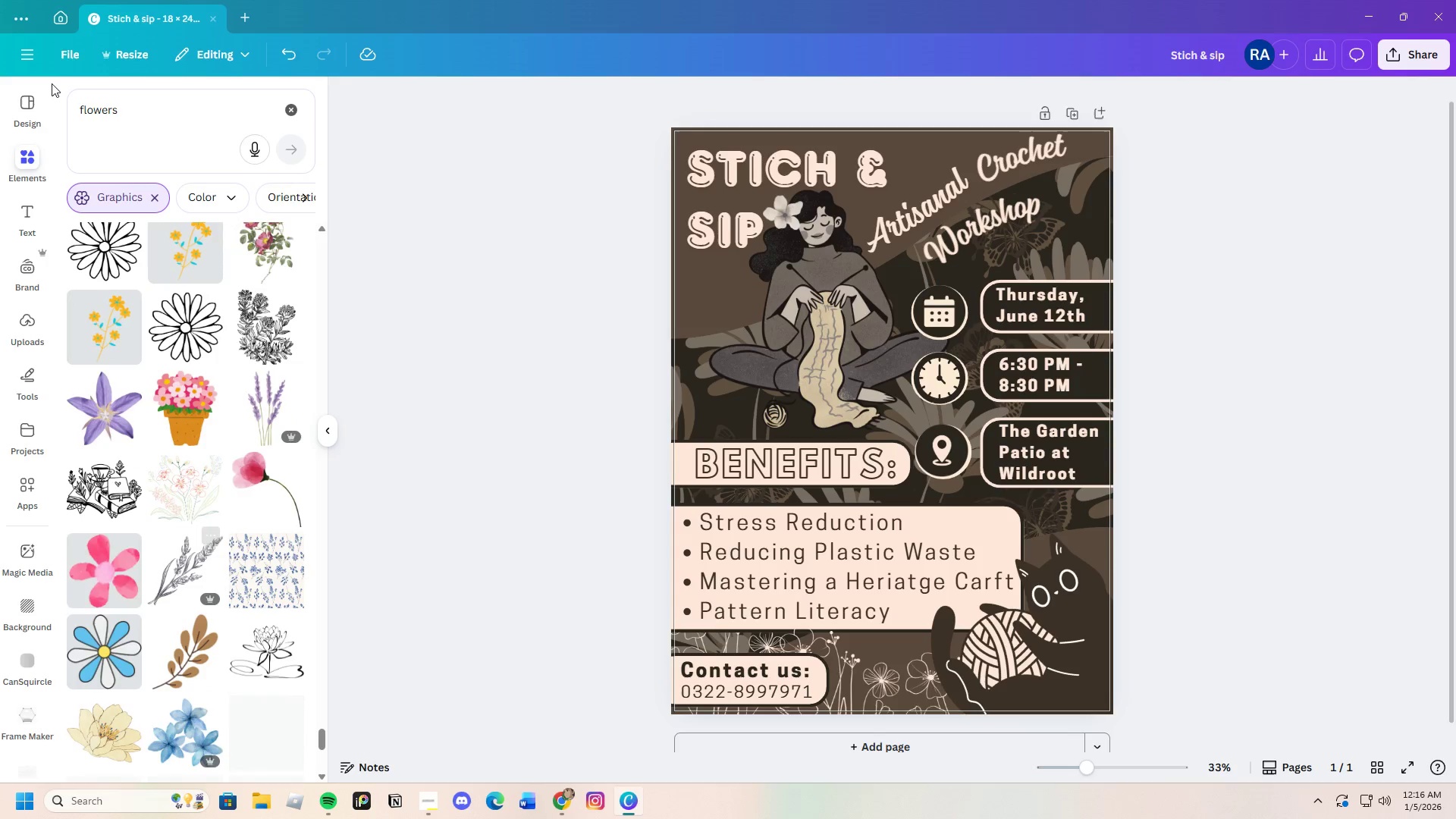 
left_click([149, 102])
 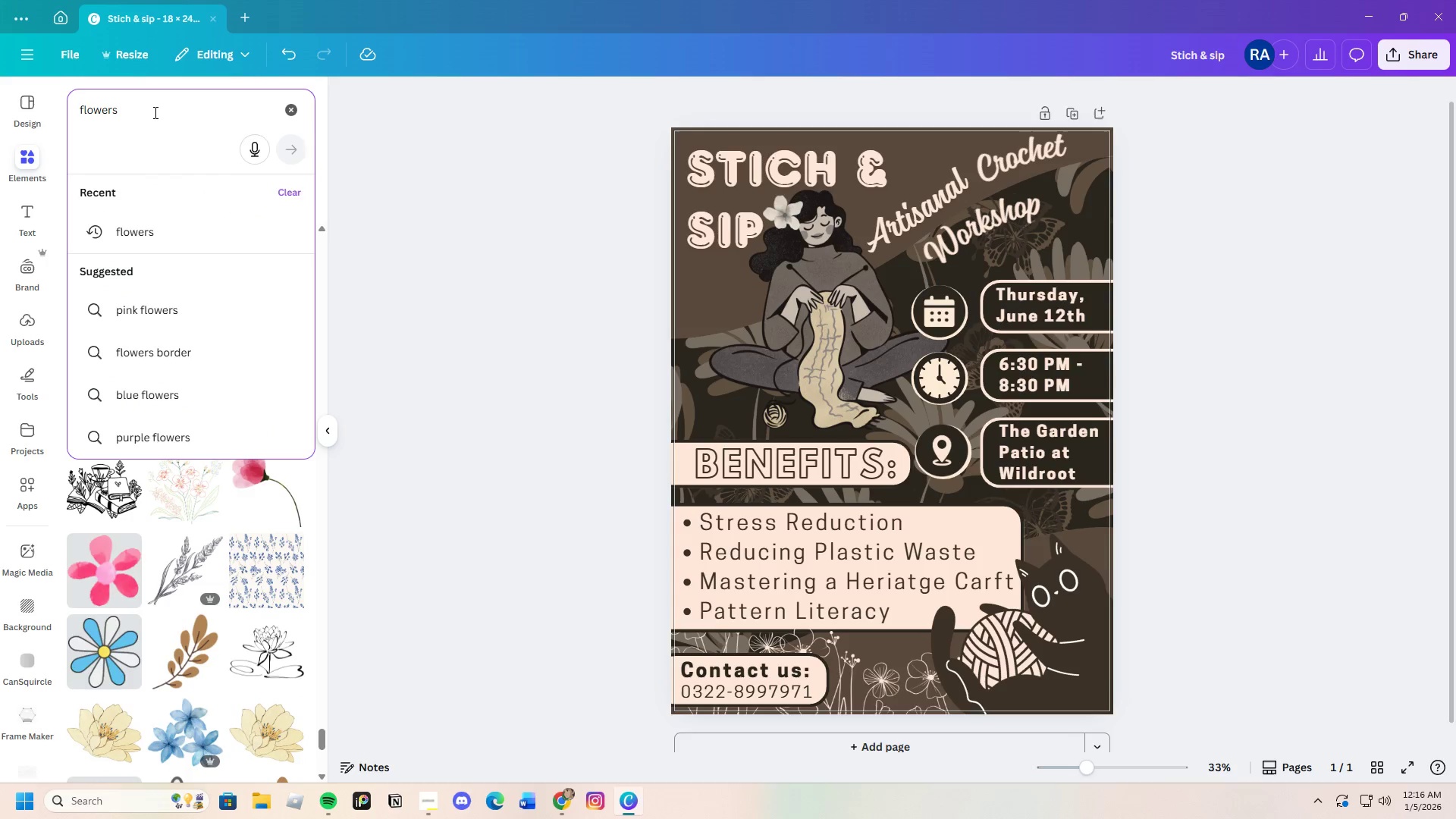 
key(Backspace)
type( ring )
 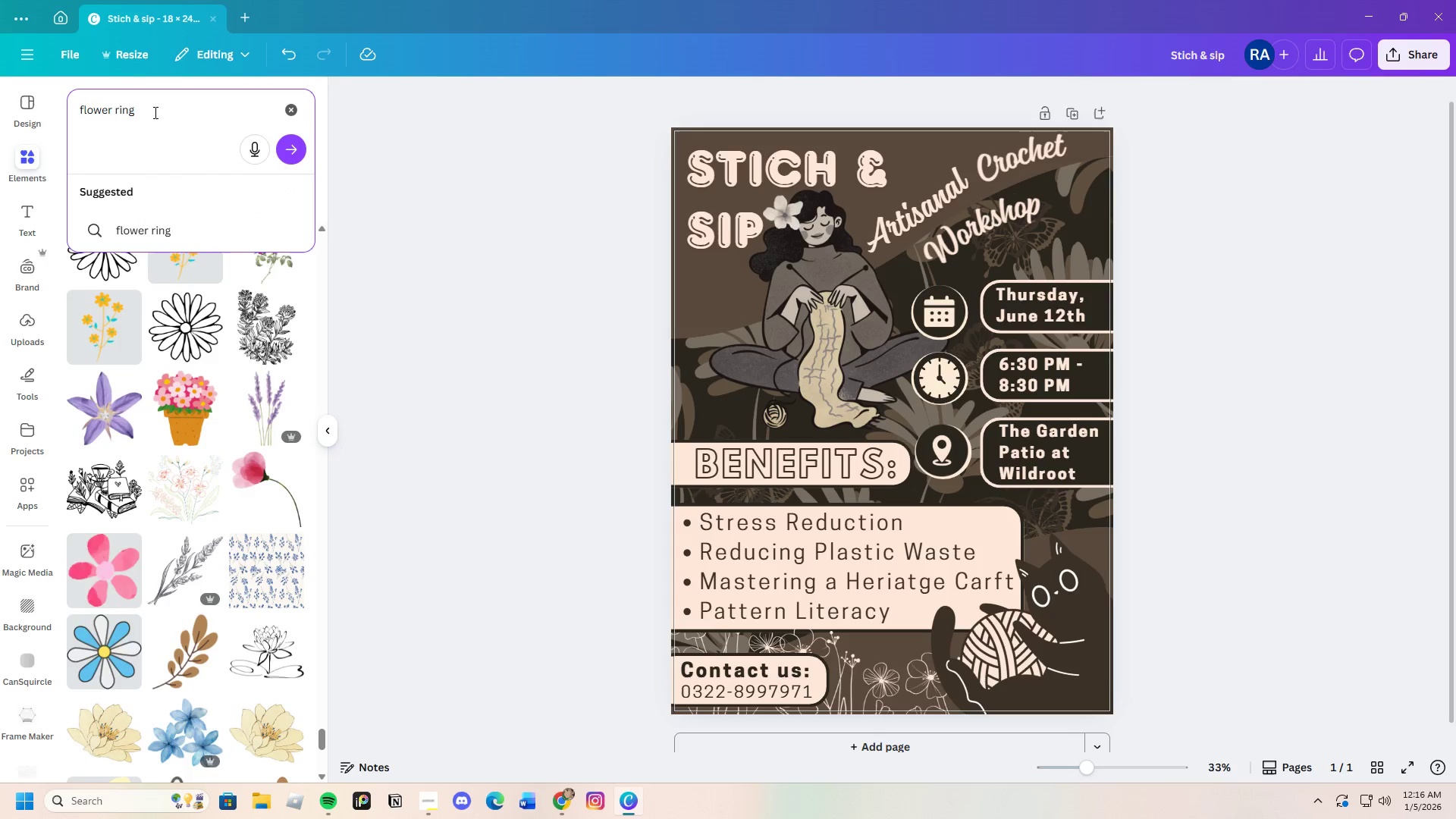 
key(Enter)
 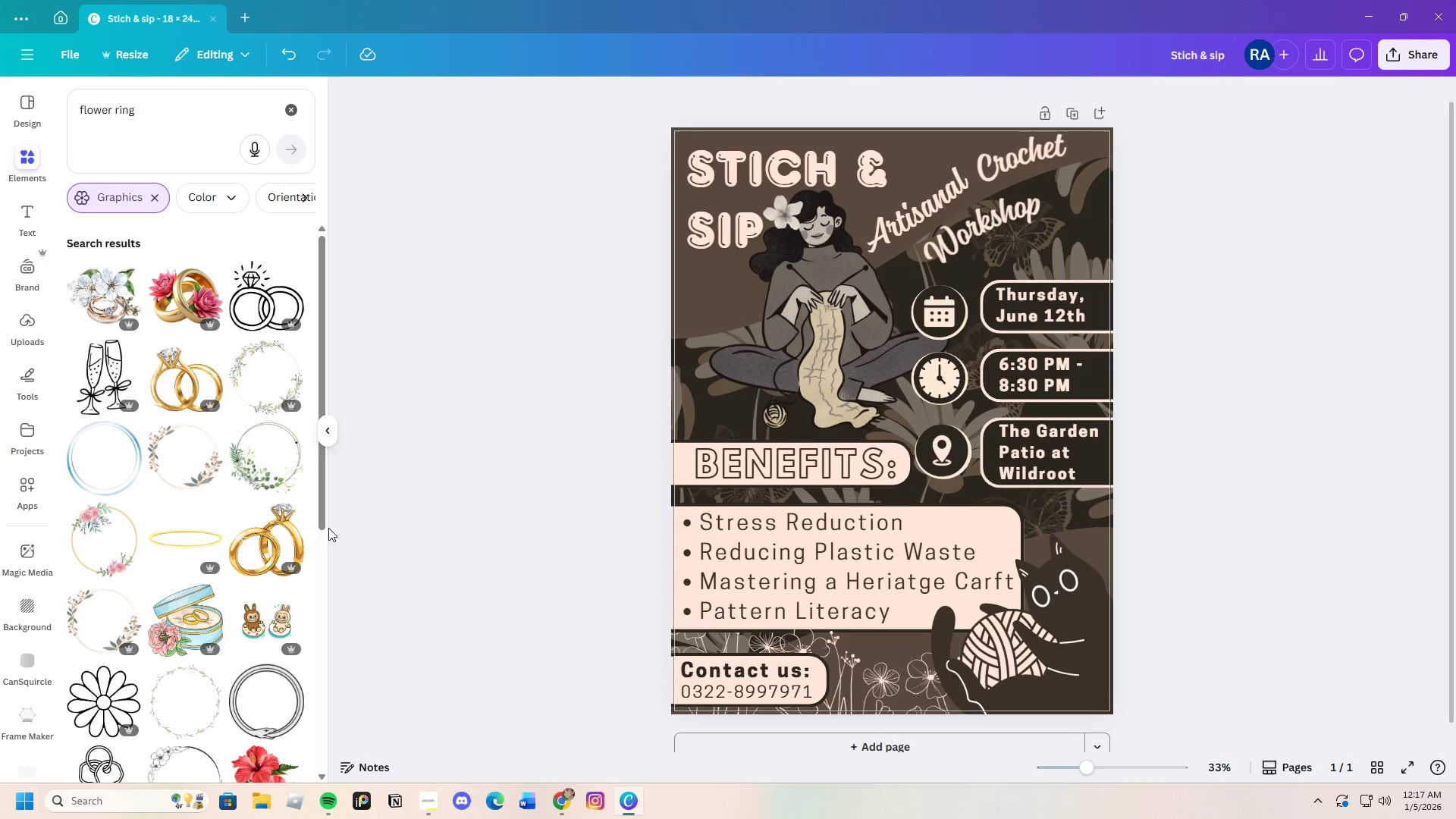 
scroll: coordinate [212, 479], scroll_direction: down, amount: 4.0
 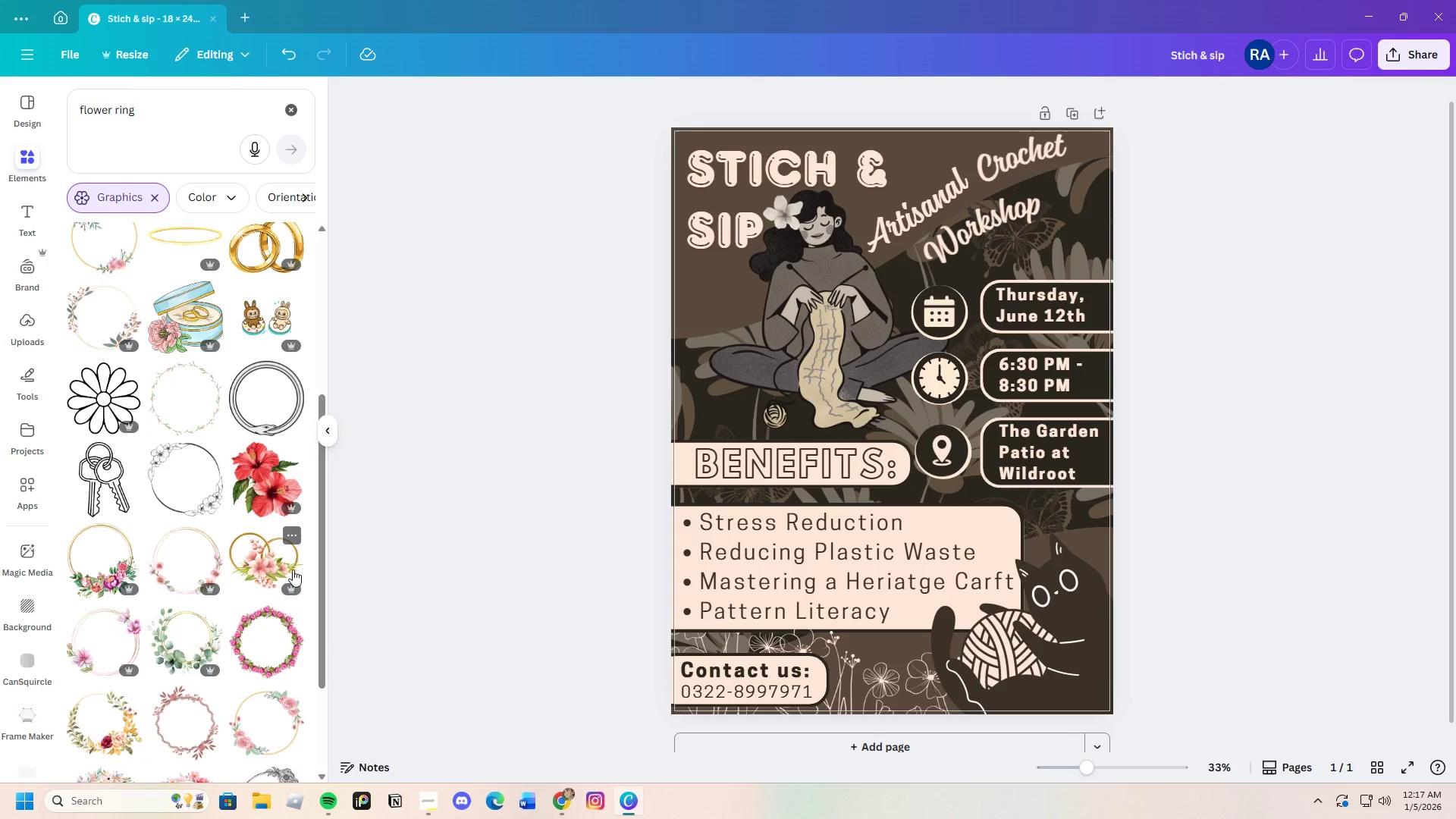 
scroll: coordinate [286, 554], scroll_direction: up, amount: 4.0
 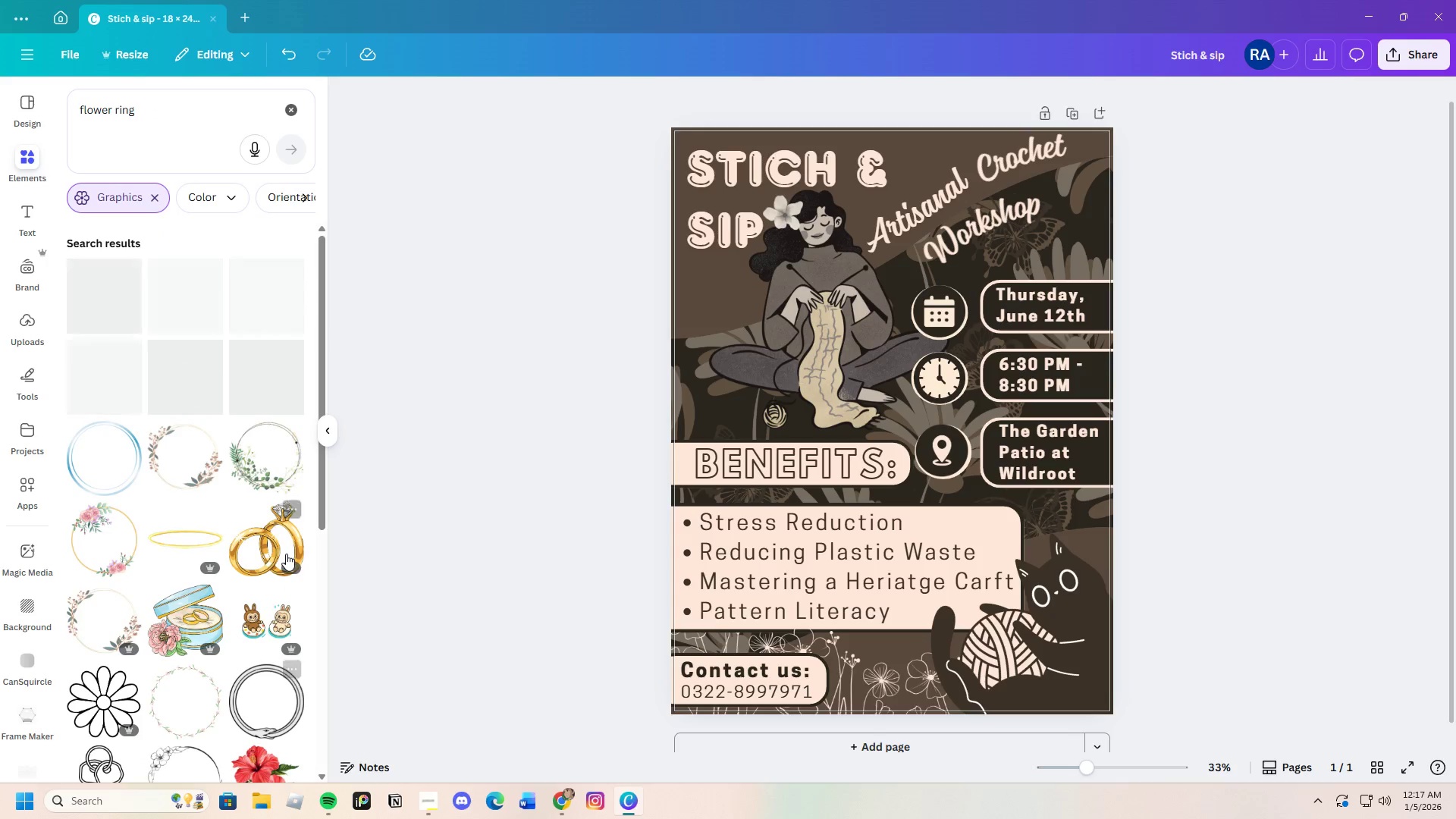 
scroll: coordinate [284, 536], scroll_direction: down, amount: 13.0
 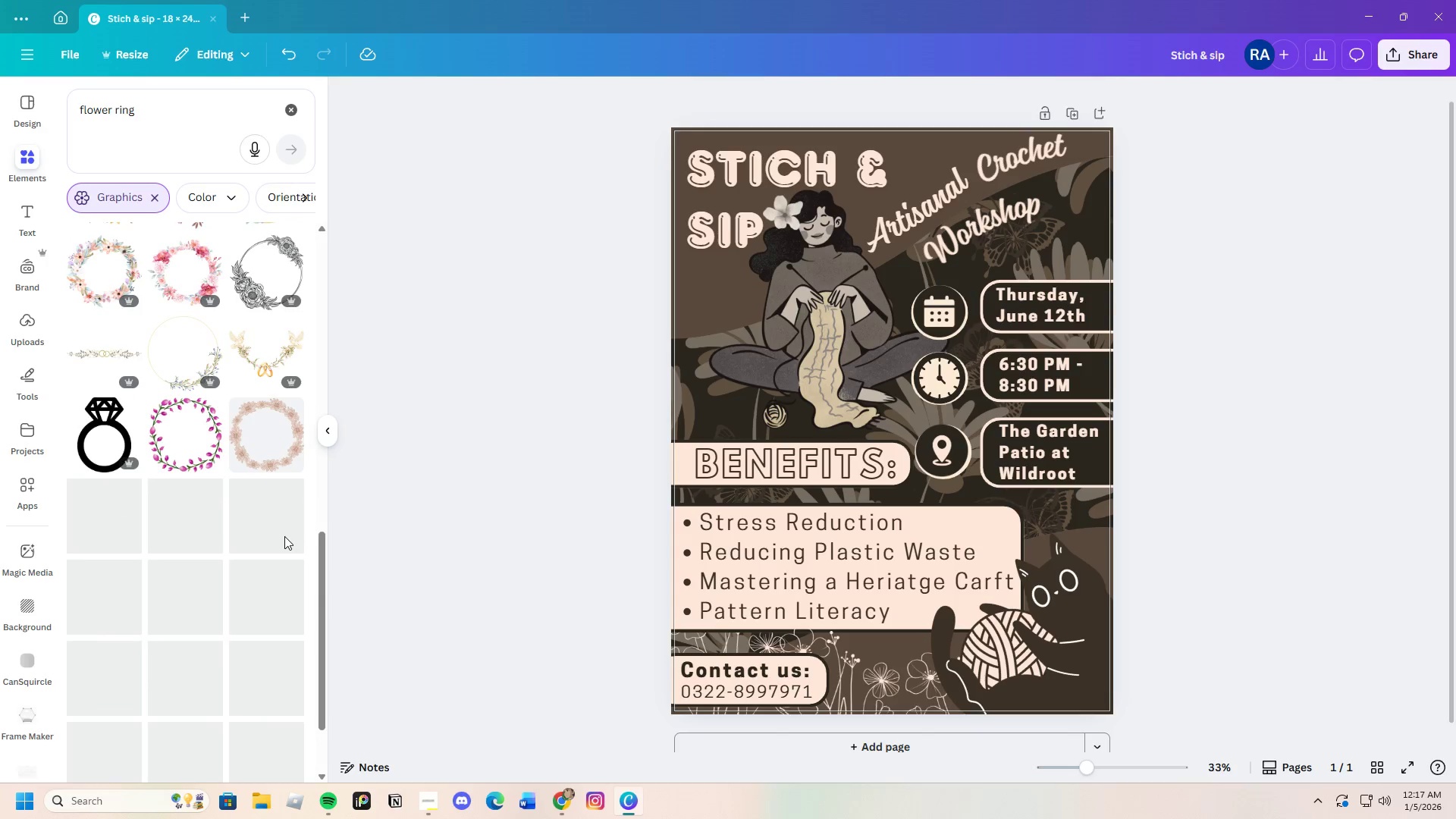 
scroll: coordinate [284, 536], scroll_direction: up, amount: 1.0
 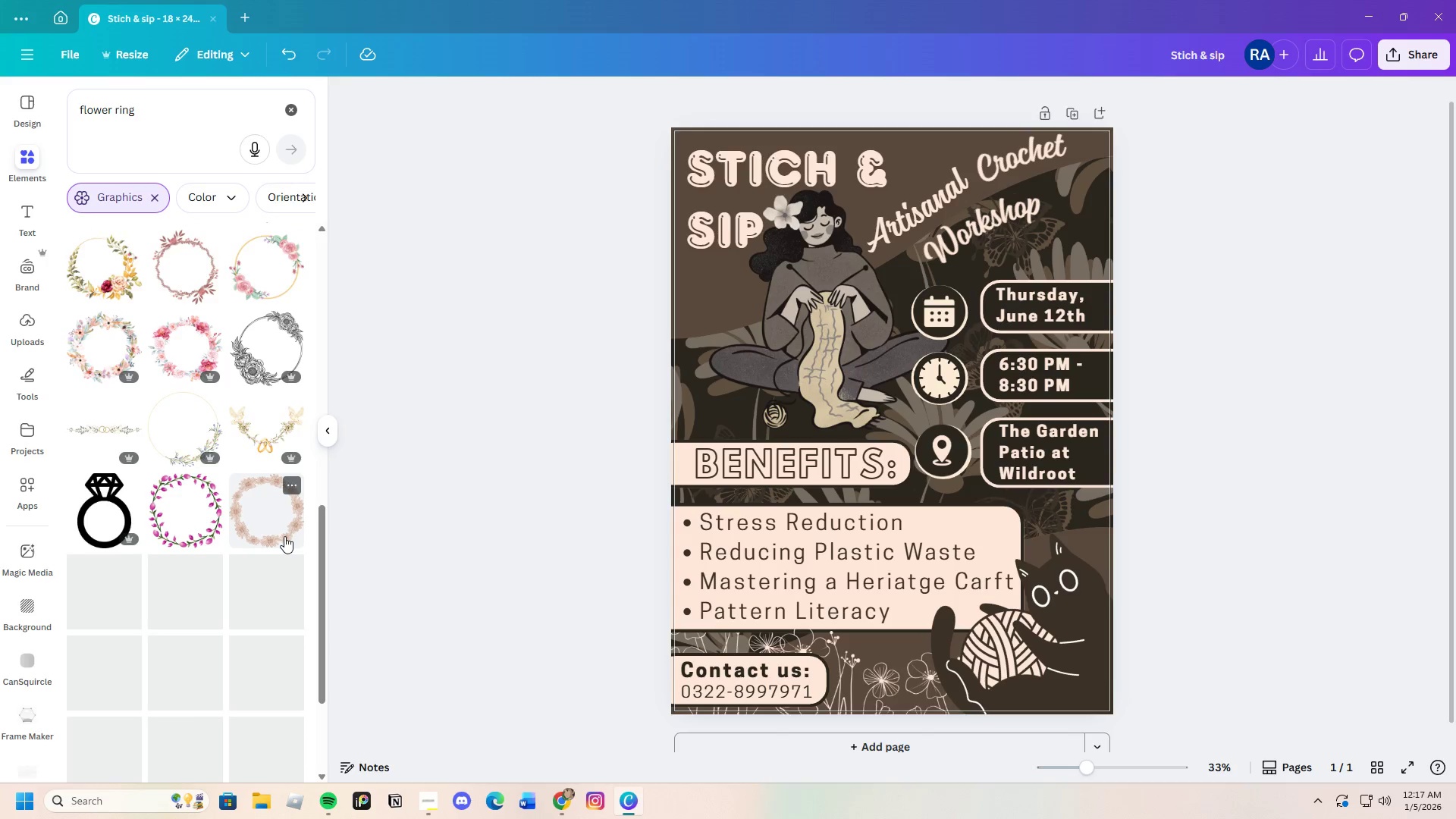 
scroll: coordinate [293, 531], scroll_direction: down, amount: 21.0
 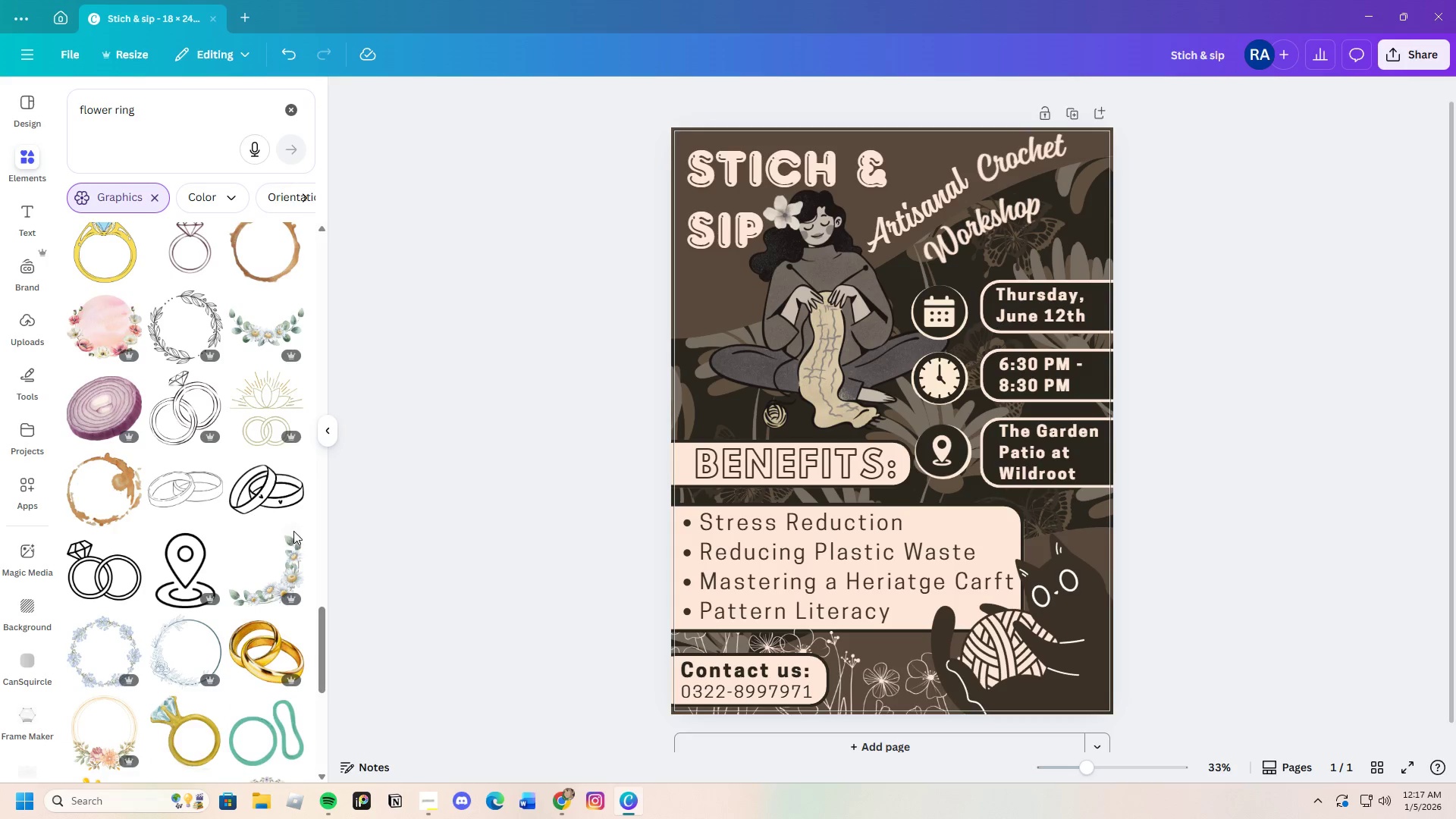 
scroll: coordinate [280, 528], scroll_direction: down, amount: 21.0
 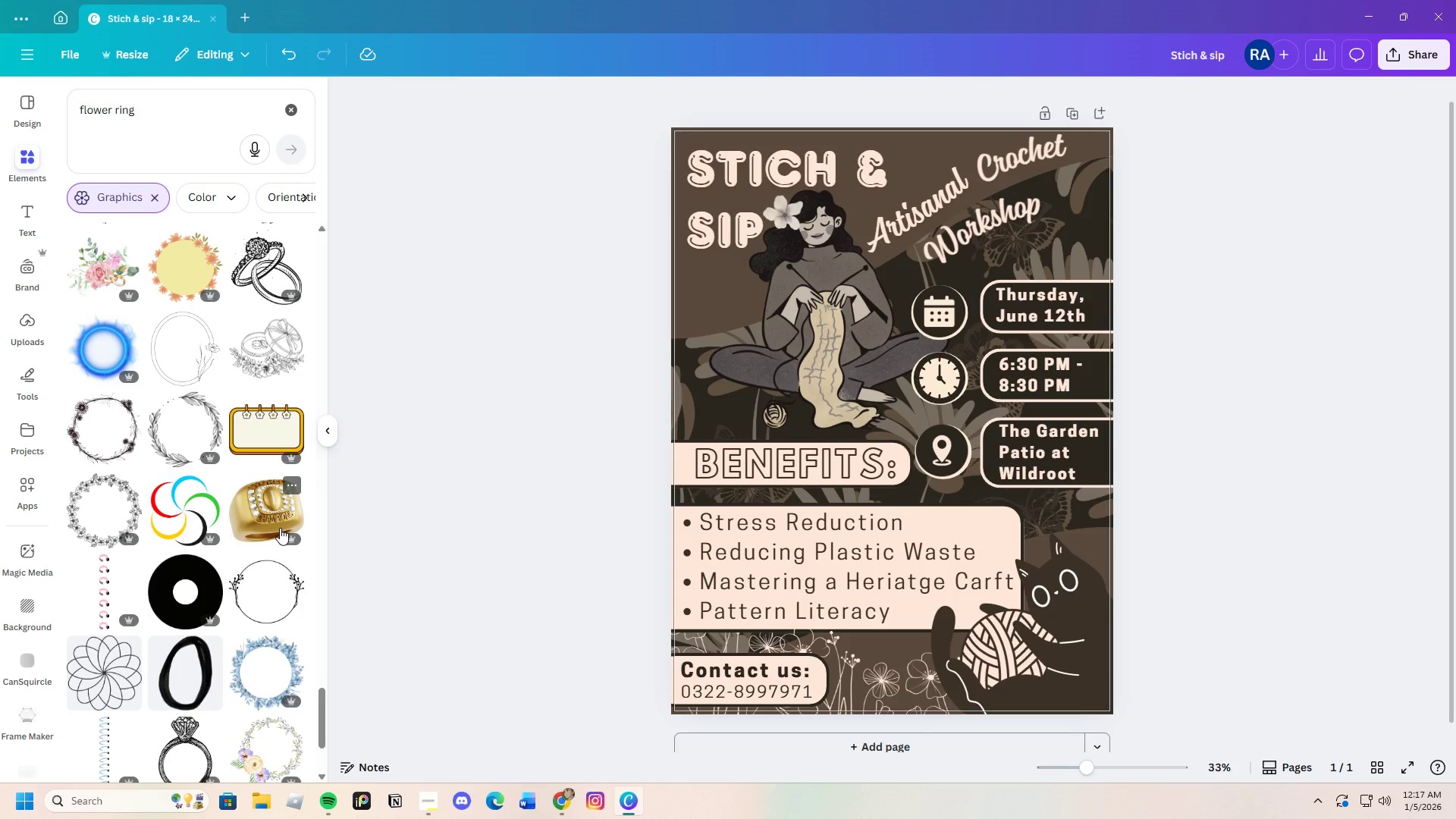 
scroll: coordinate [280, 524], scroll_direction: down, amount: 8.0
 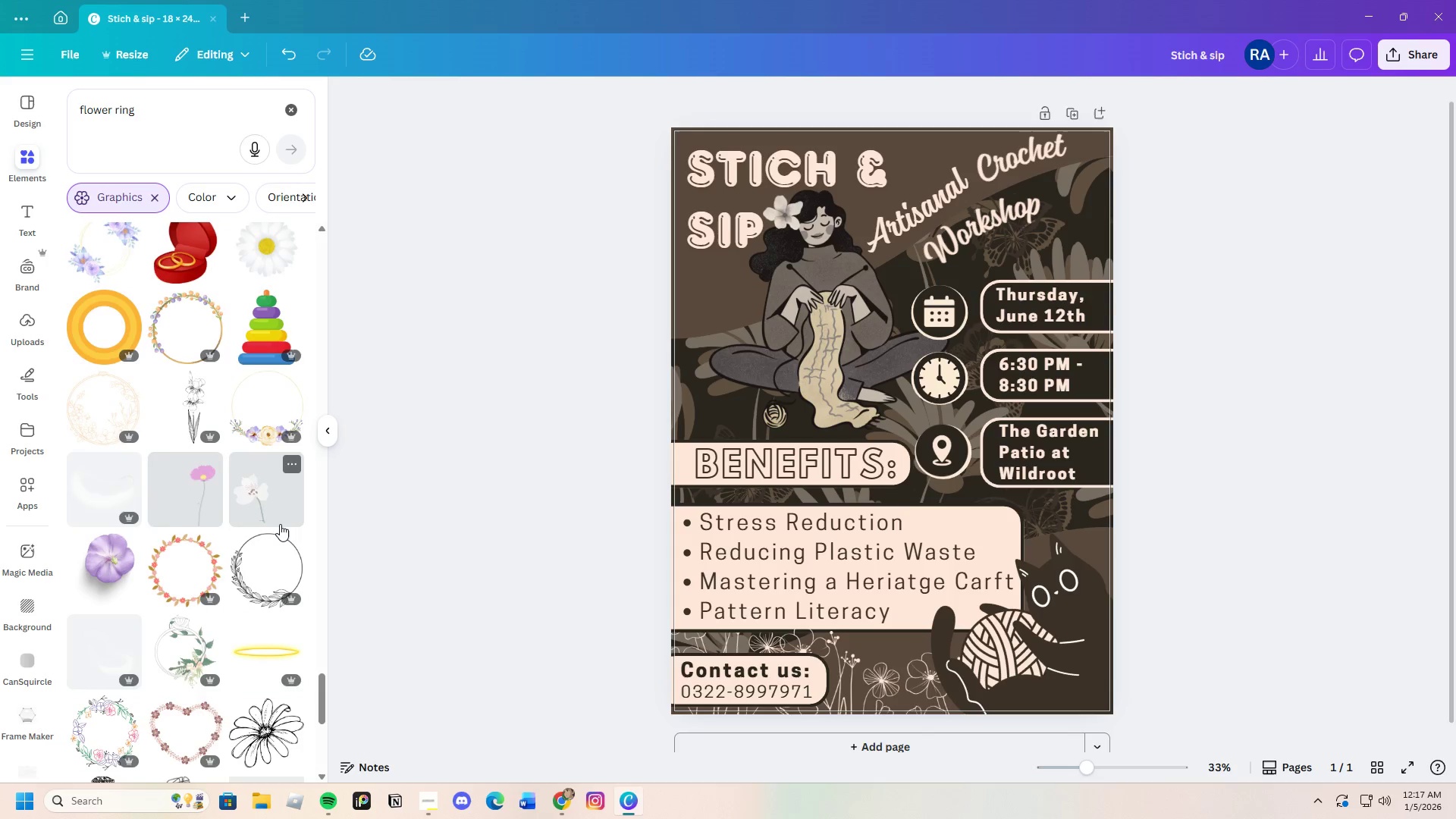 
scroll: coordinate [280, 524], scroll_direction: up, amount: 1.0
 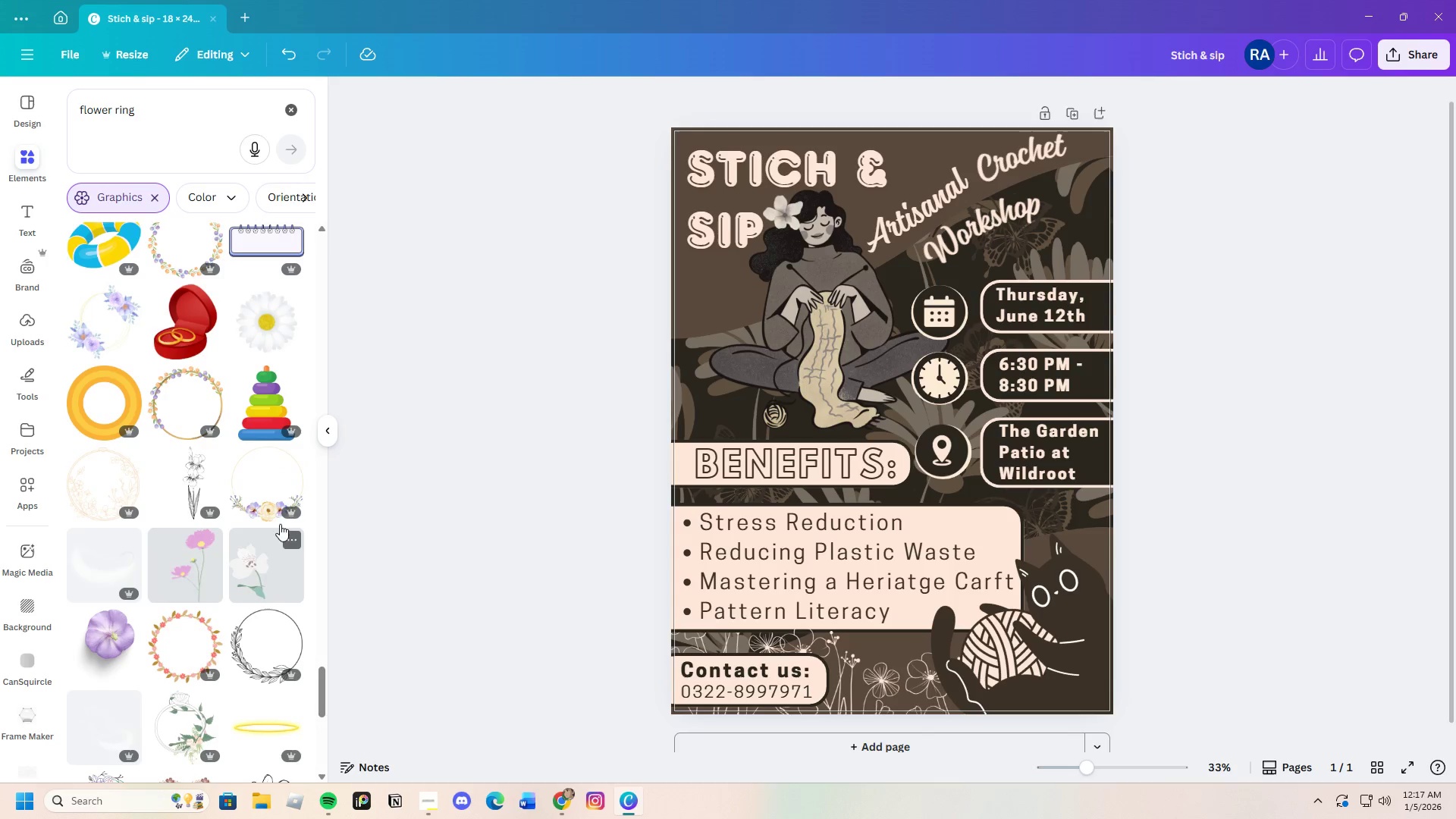 
scroll: coordinate [192, 538], scroll_direction: down, amount: 25.0
 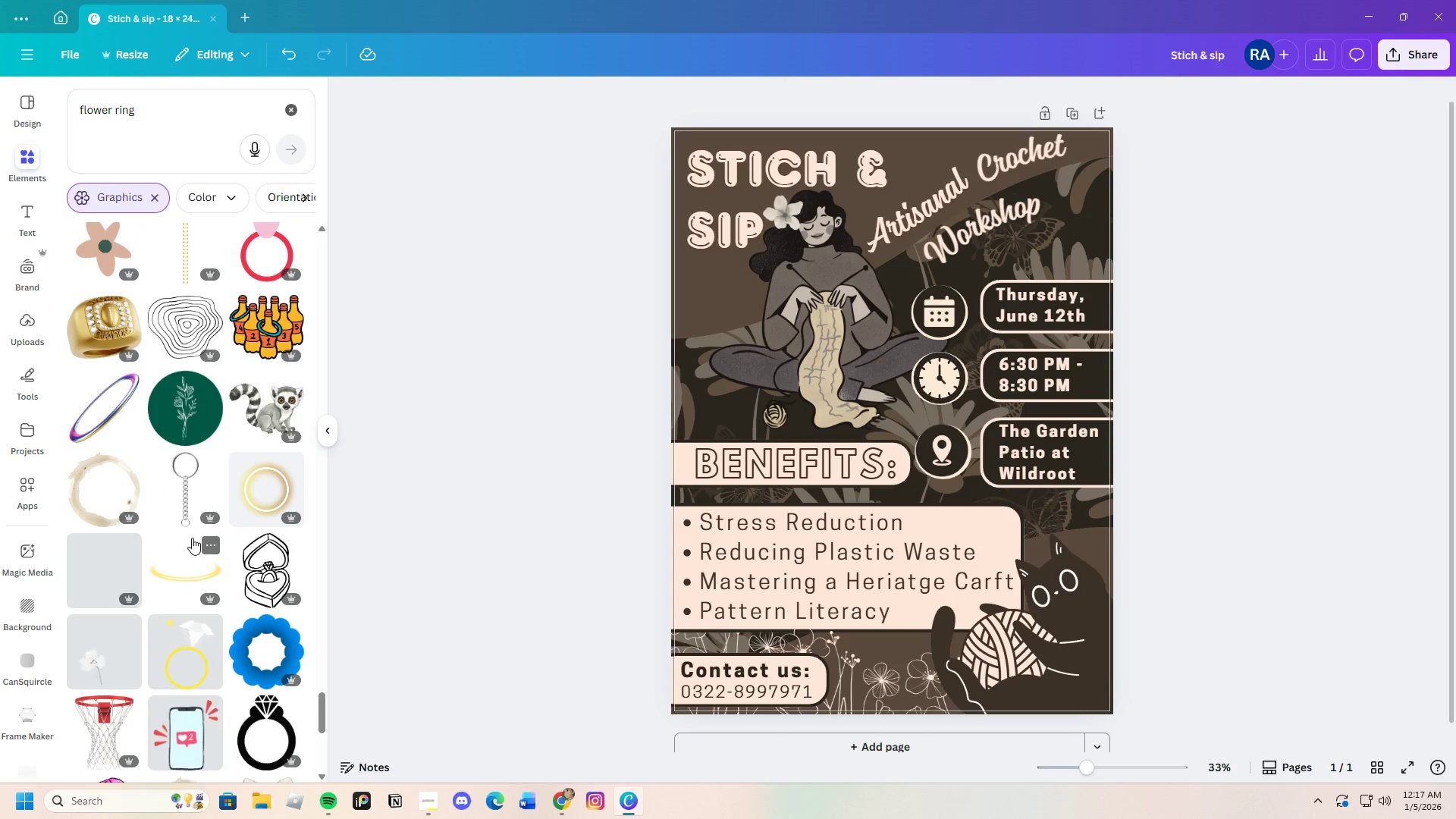 
scroll: coordinate [143, 556], scroll_direction: down, amount: 32.0
 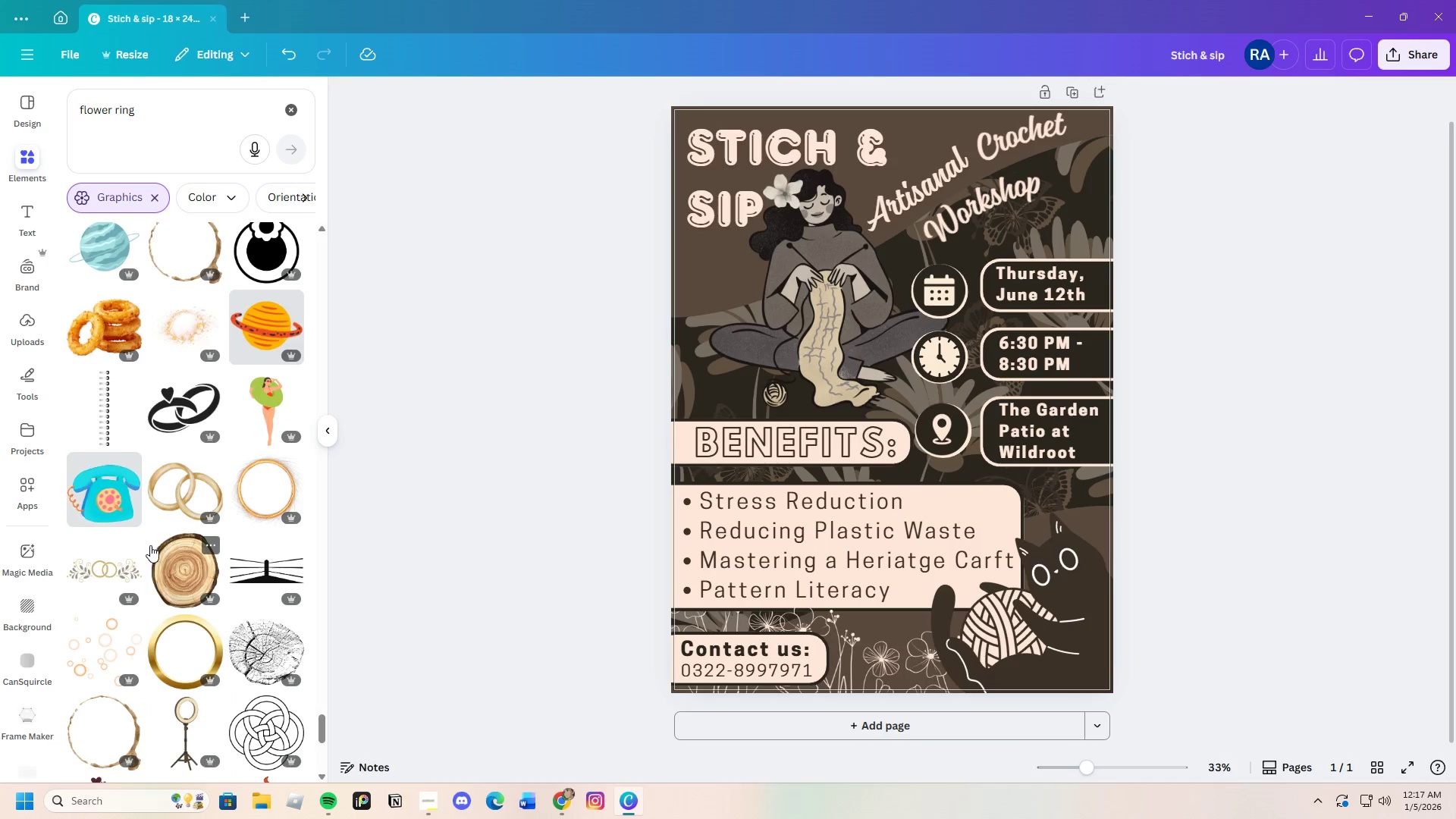 
scroll: coordinate [170, 576], scroll_direction: down, amount: 4.0
 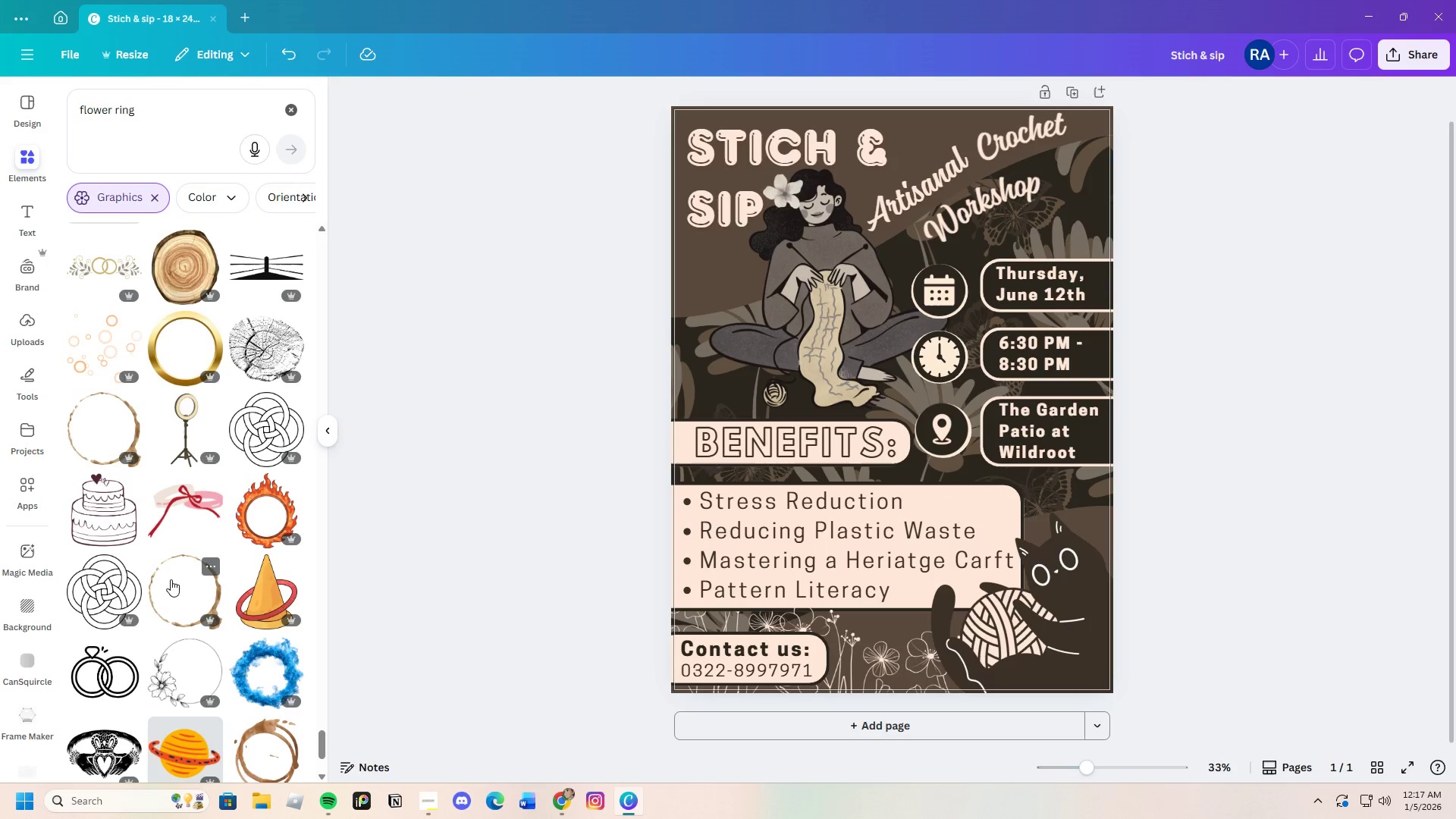 
scroll: coordinate [233, 611], scroll_direction: up, amount: 3.0
 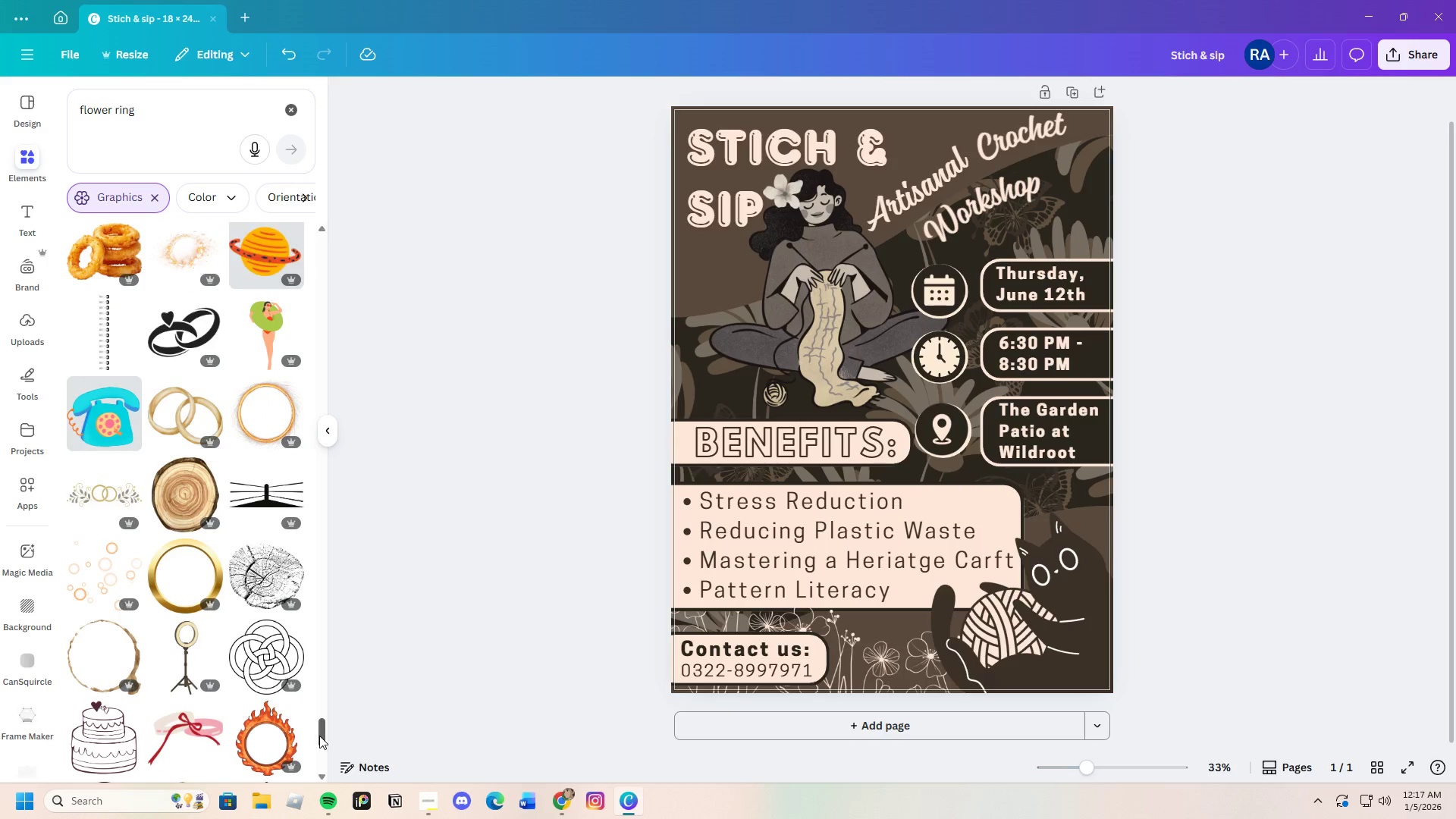 
left_click_drag(start_coordinate=[318, 733], to_coordinate=[300, 93])
 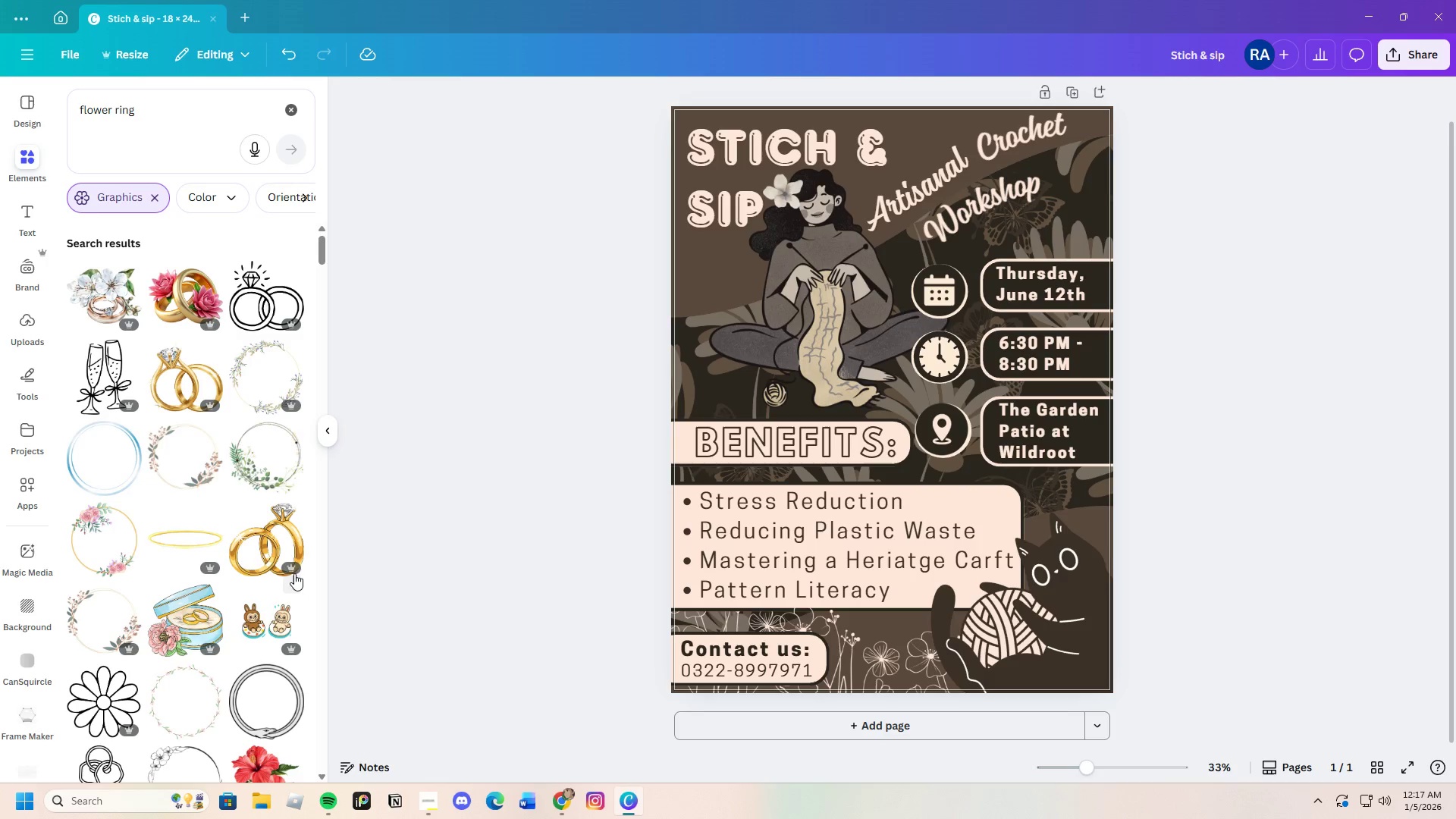 
left_click([254, 466])
 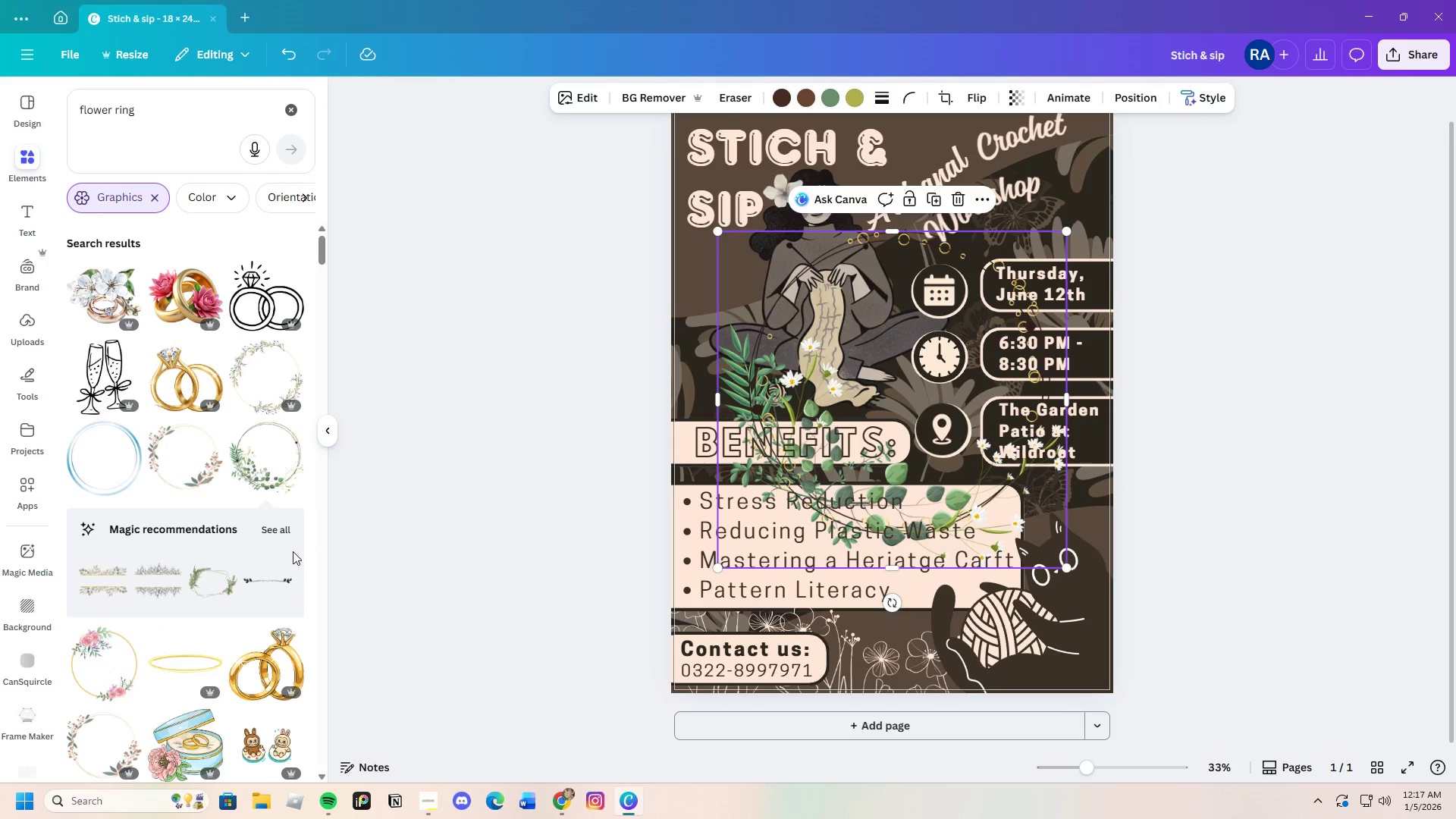 
left_click([272, 530])
 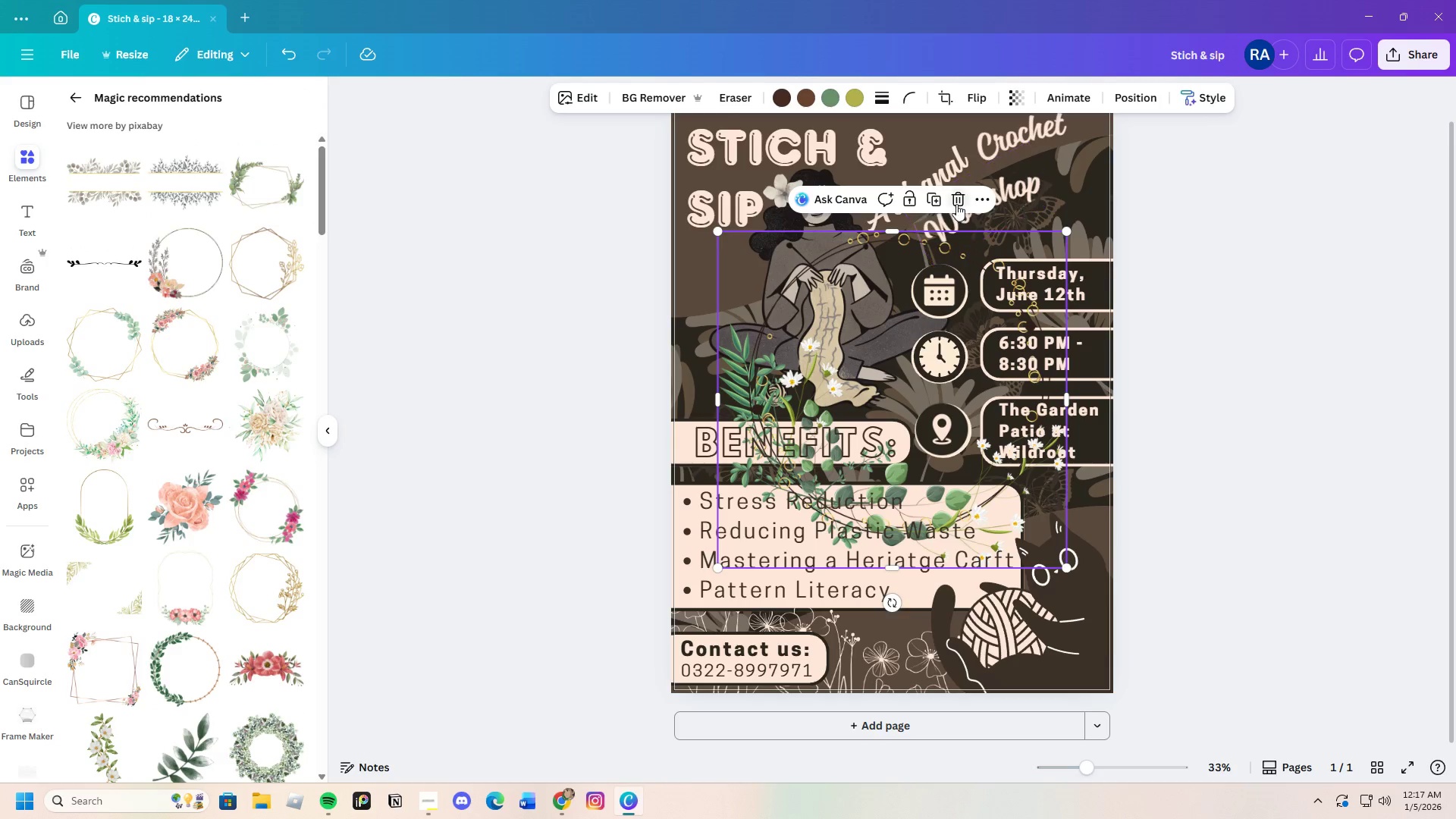 
left_click([957, 199])
 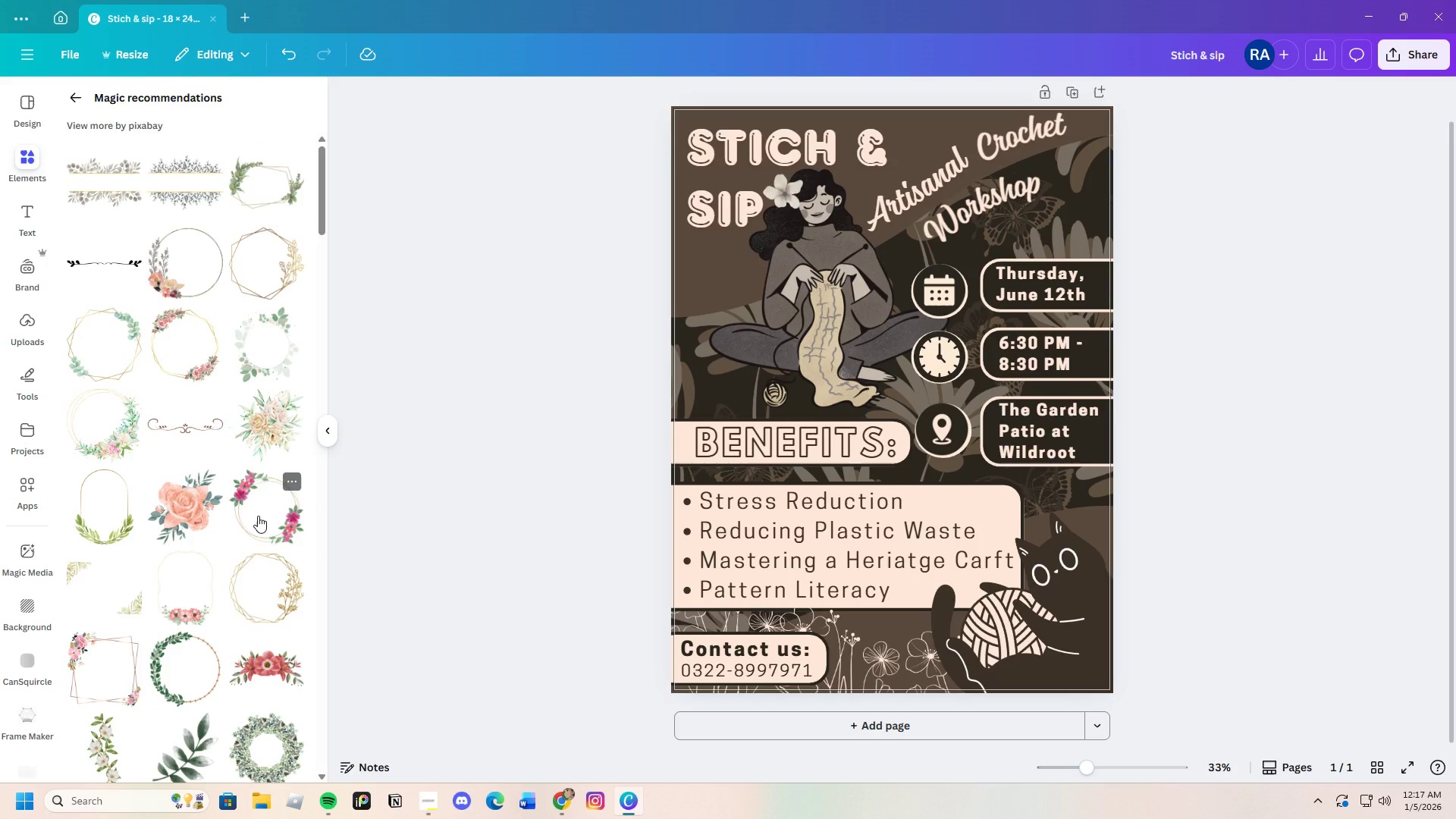 
scroll: coordinate [257, 571], scroll_direction: down, amount: 16.0
 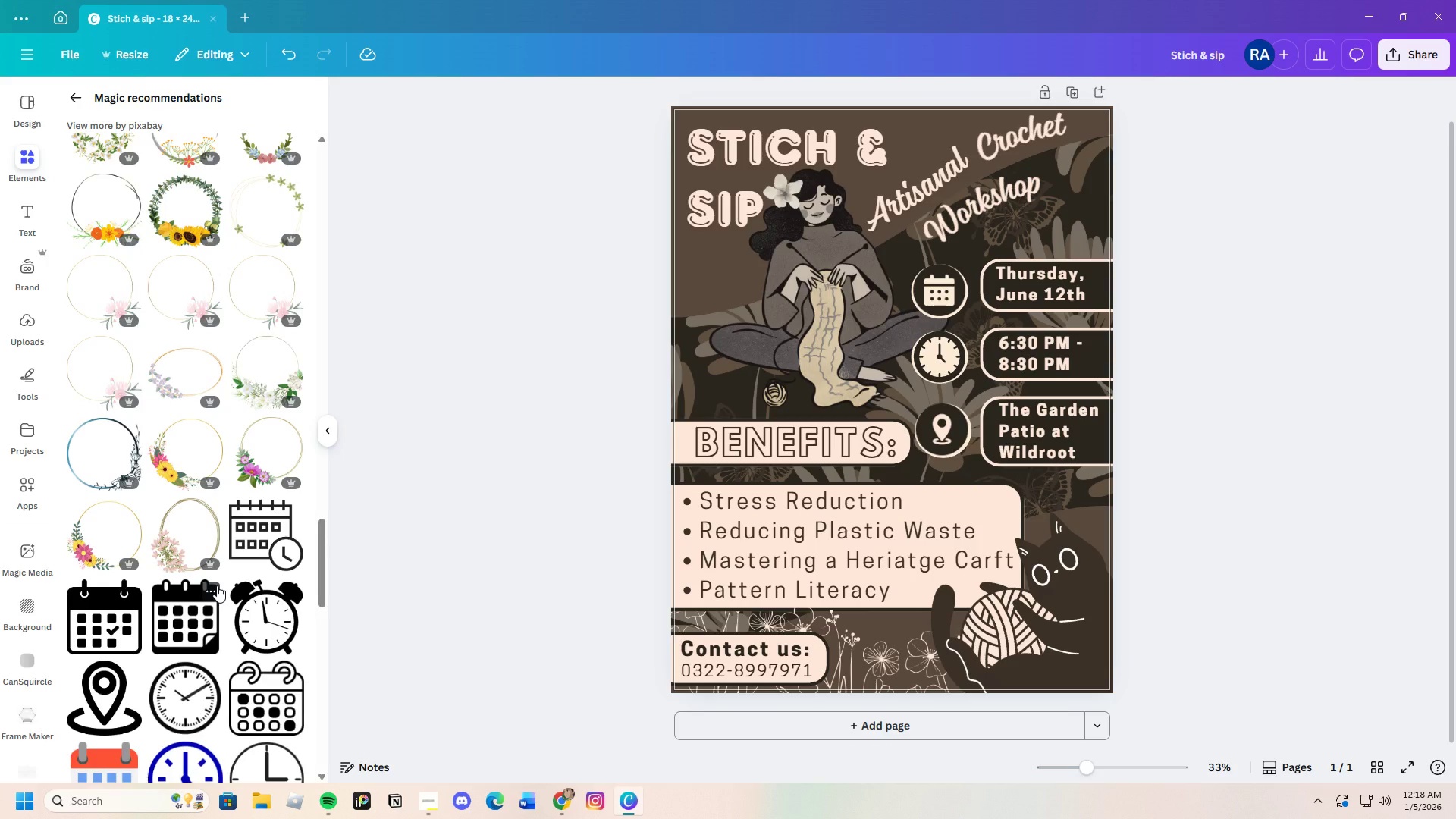 
scroll: coordinate [218, 583], scroll_direction: none, amount: 0.0
 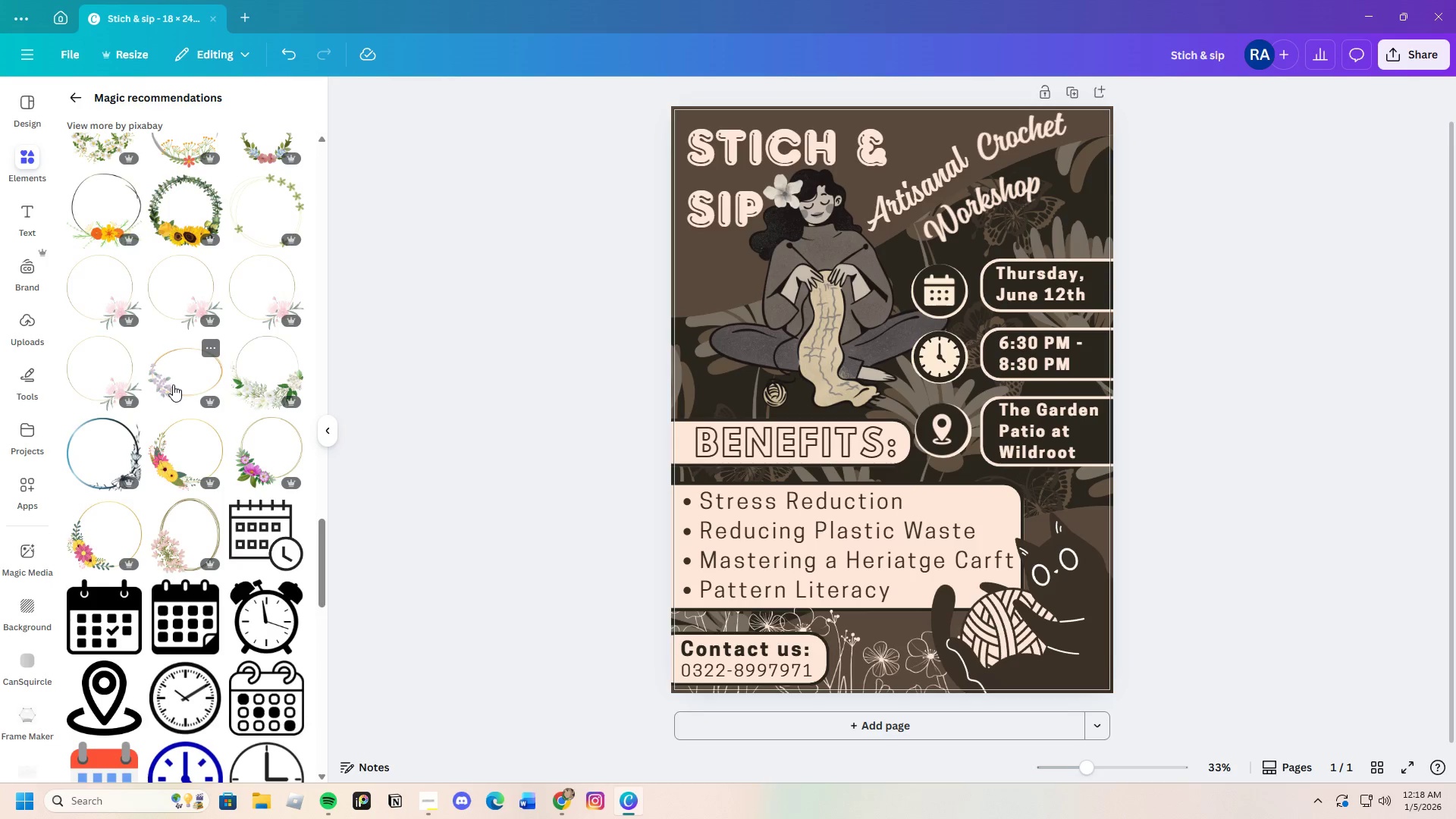 
left_click([174, 384])
 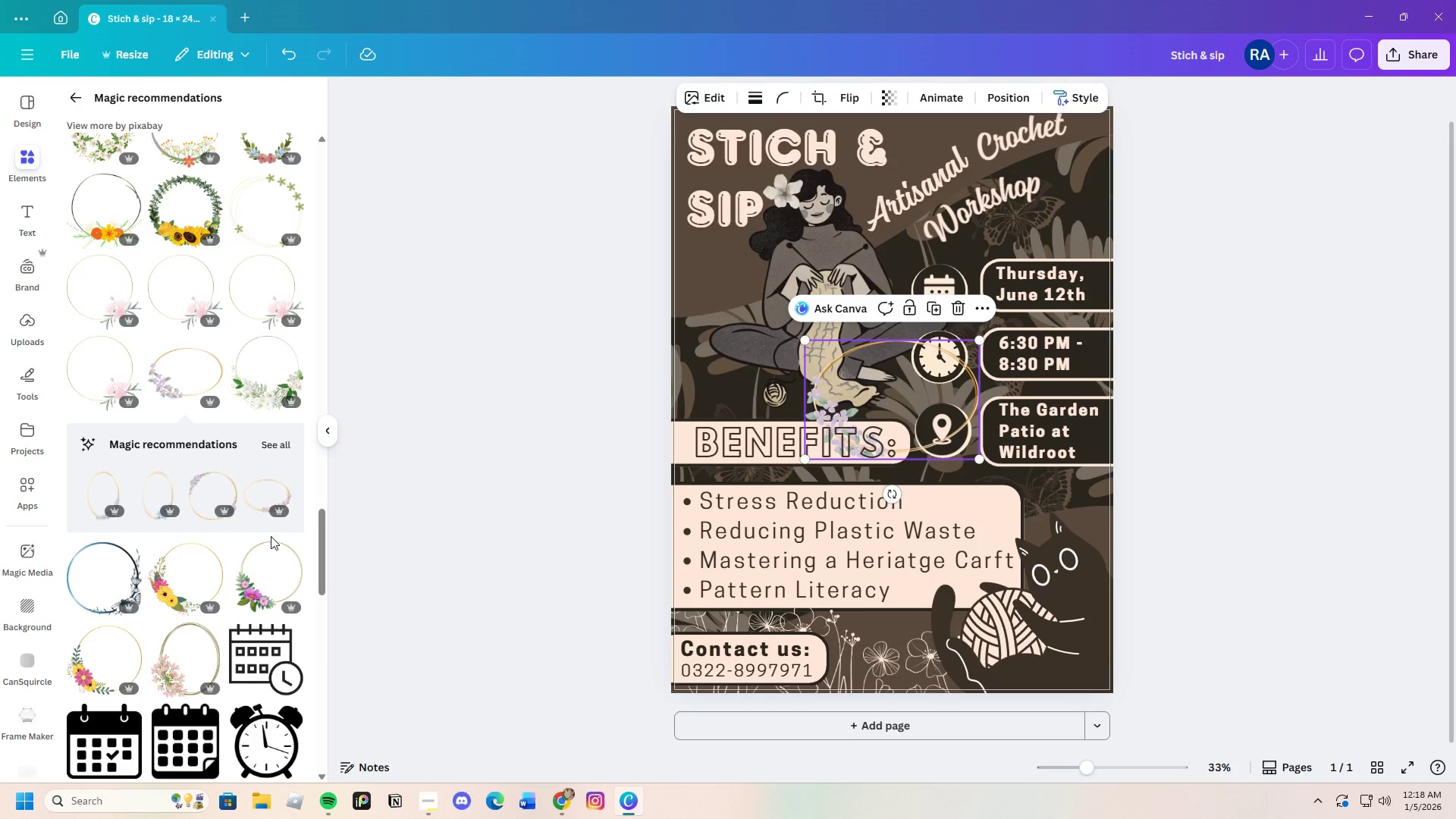 
left_click([290, 437])
 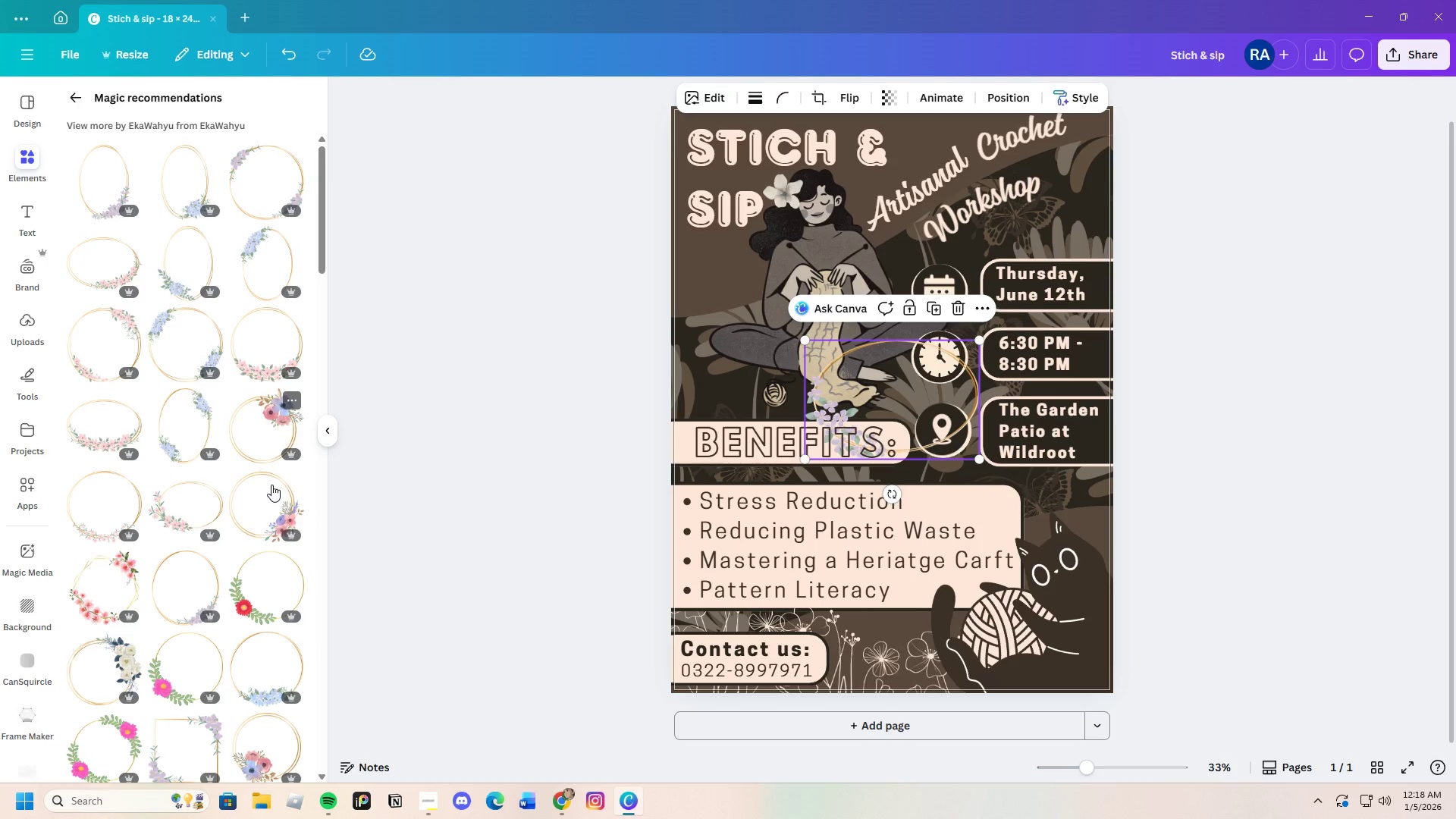 
scroll: coordinate [250, 576], scroll_direction: down, amount: 12.0
 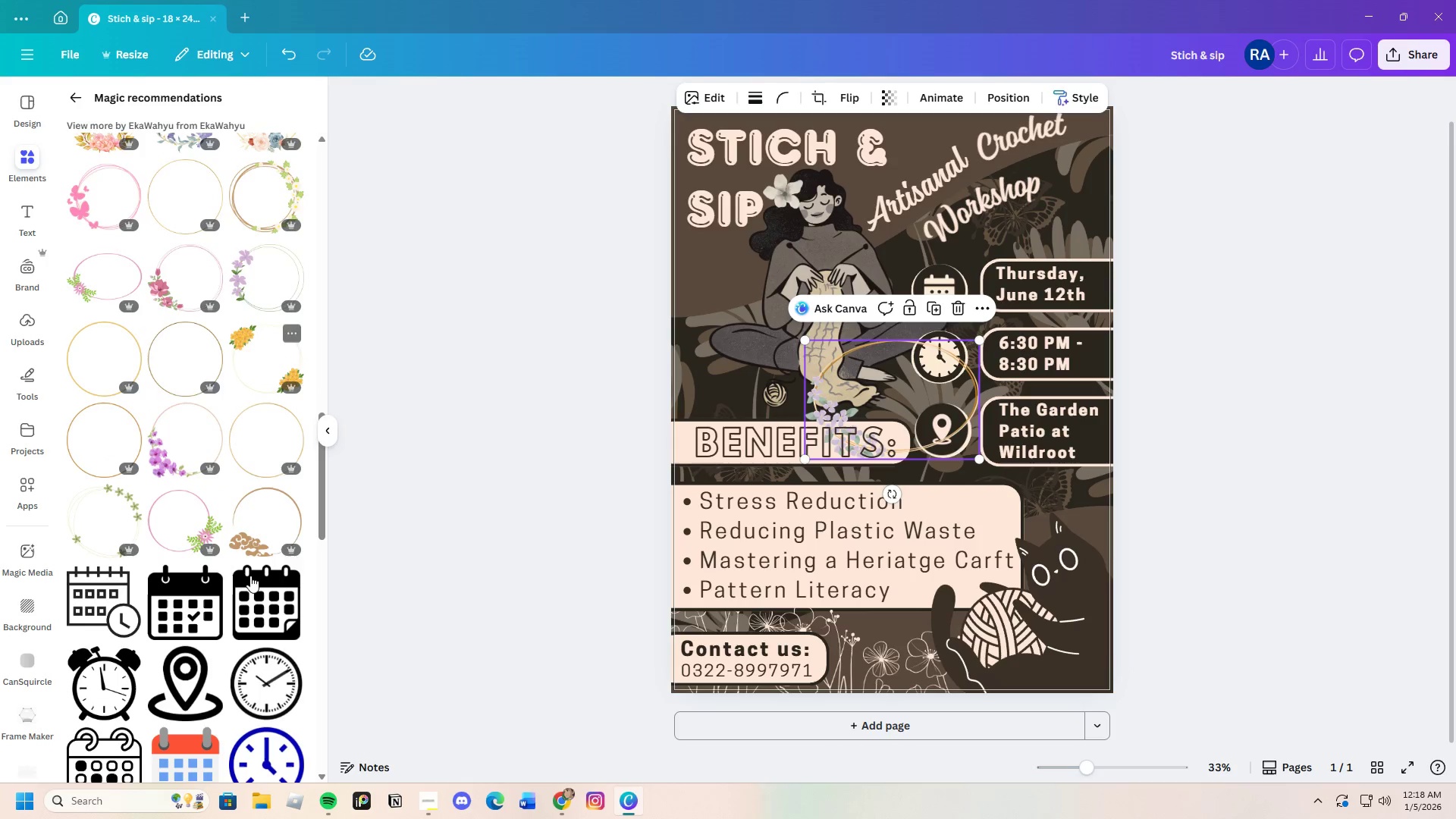 
scroll: coordinate [250, 576], scroll_direction: up, amount: 6.0
 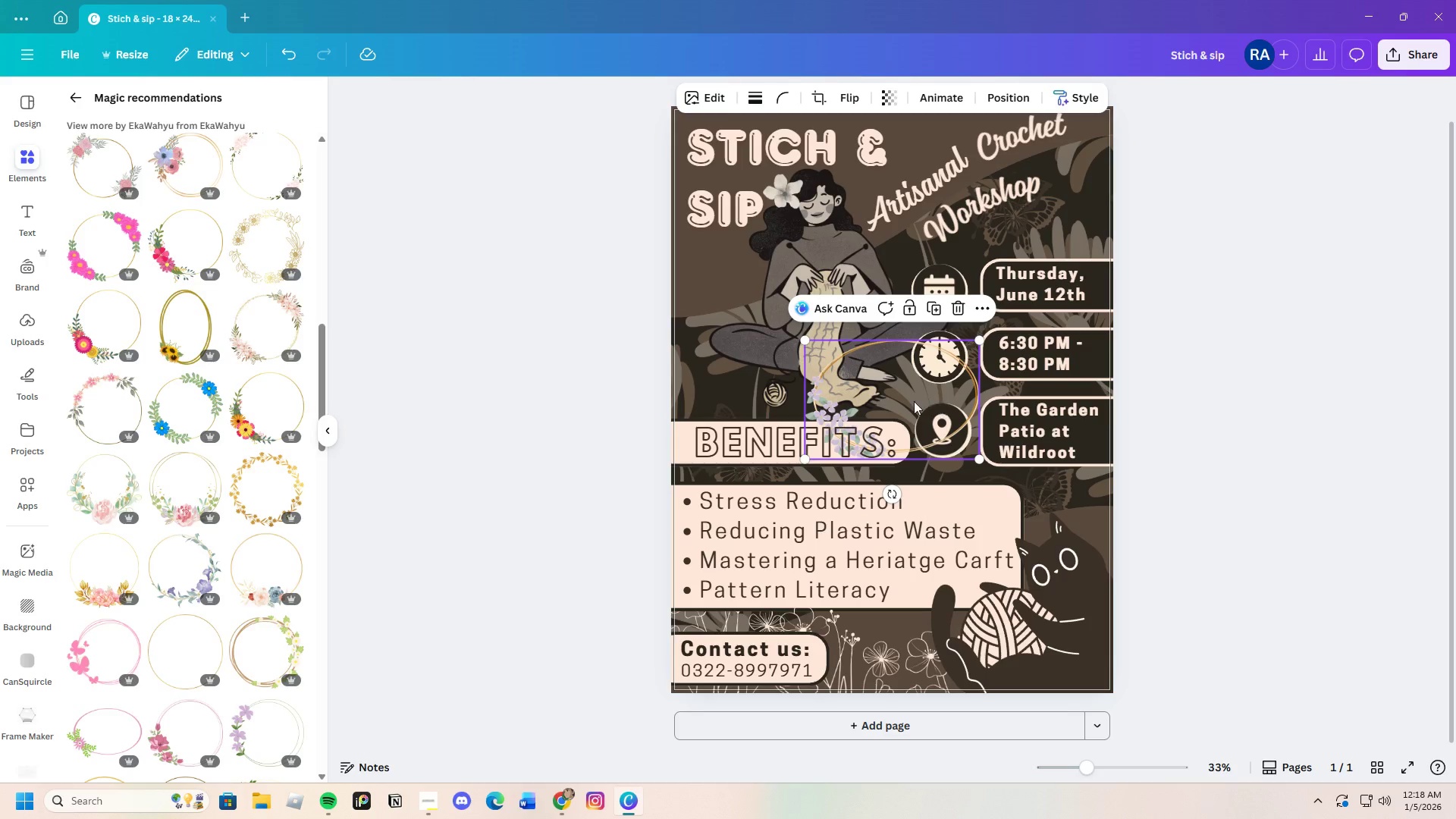 
left_click_drag(start_coordinate=[910, 391], to_coordinate=[1093, 520])
 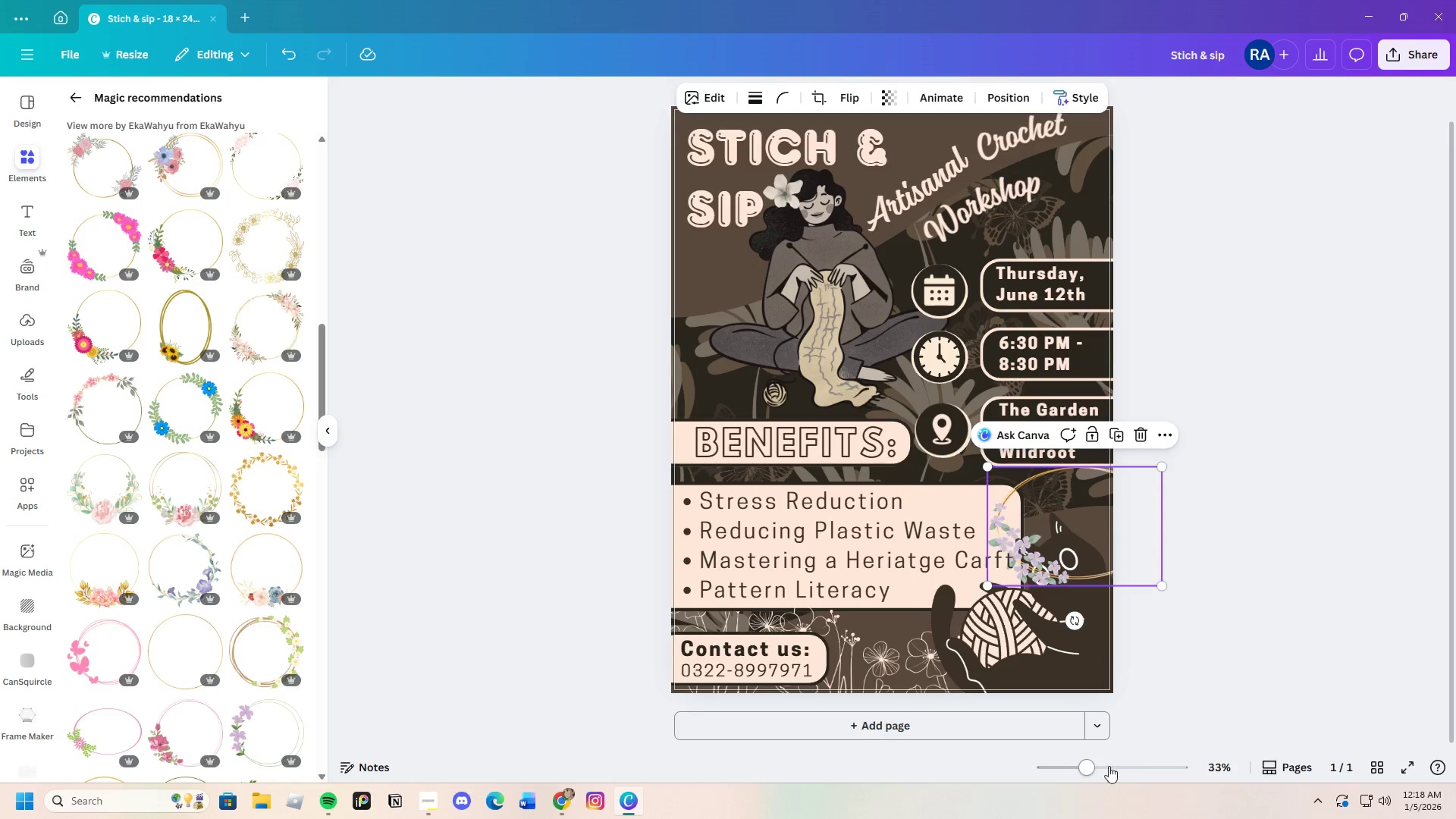 
left_click_drag(start_coordinate=[1101, 768], to_coordinate=[1109, 774])
 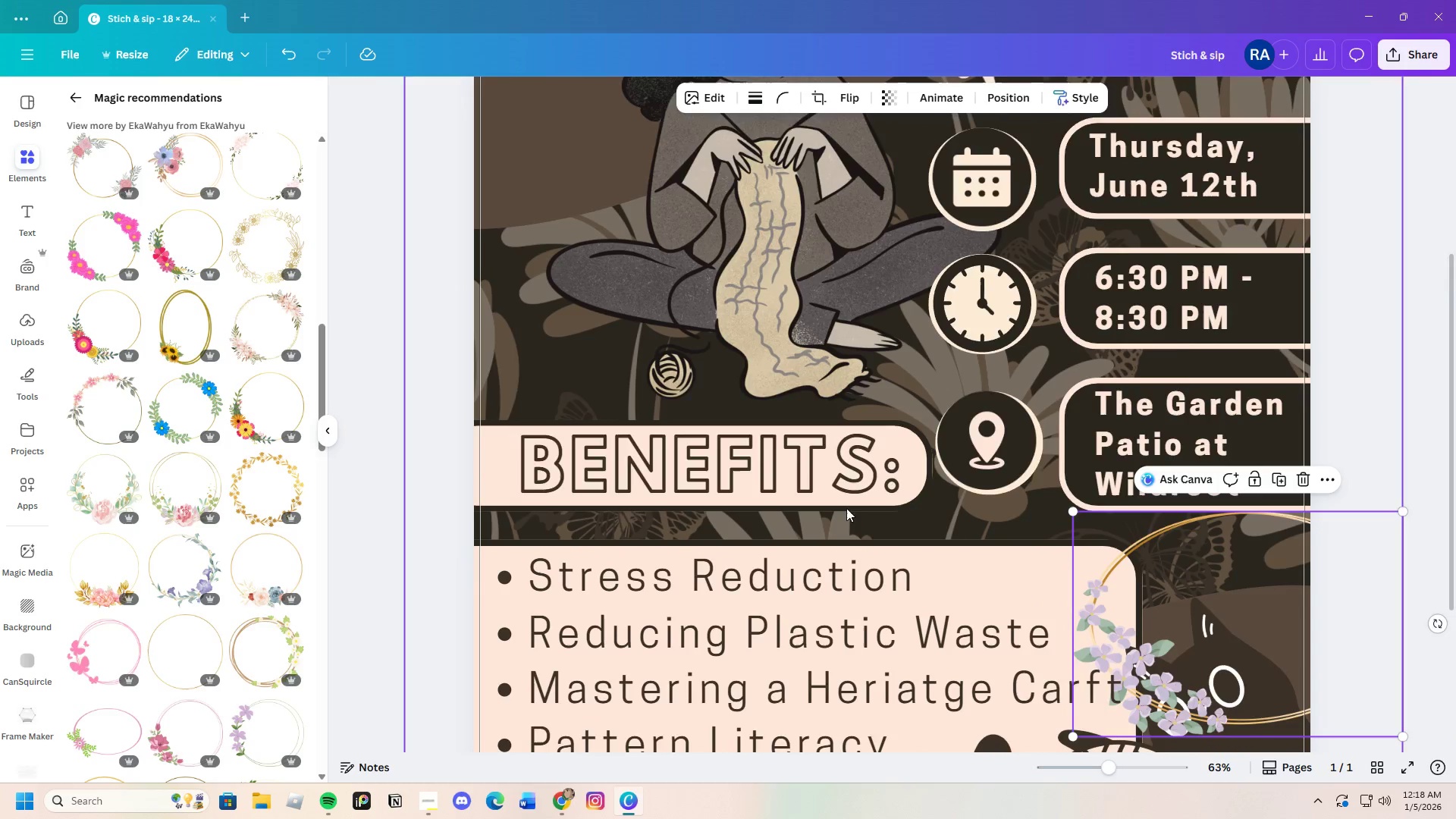 
scroll: coordinate [809, 461], scroll_direction: down, amount: 3.0
 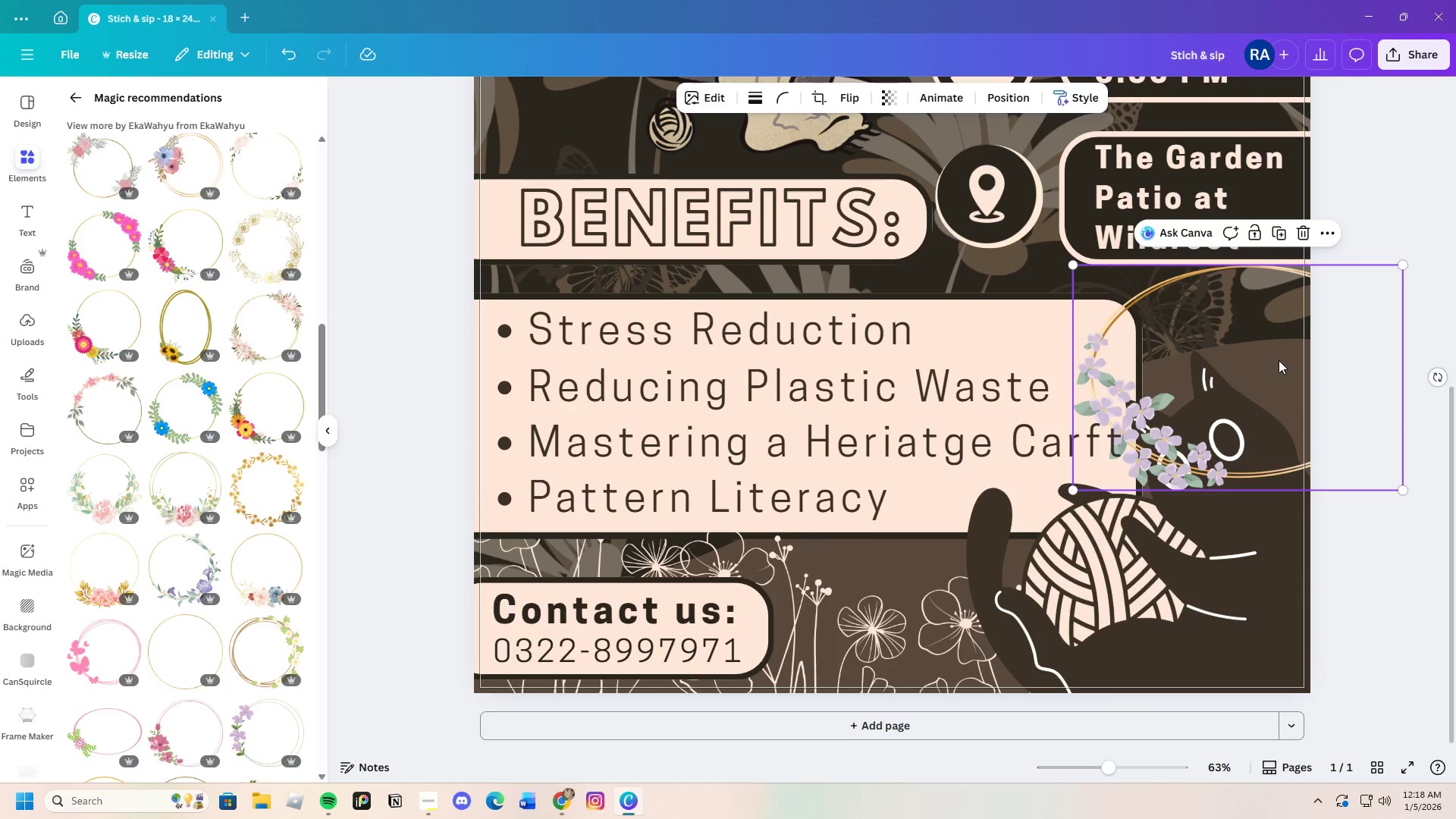 
left_click_drag(start_coordinate=[1269, 363], to_coordinate=[1160, 385])
 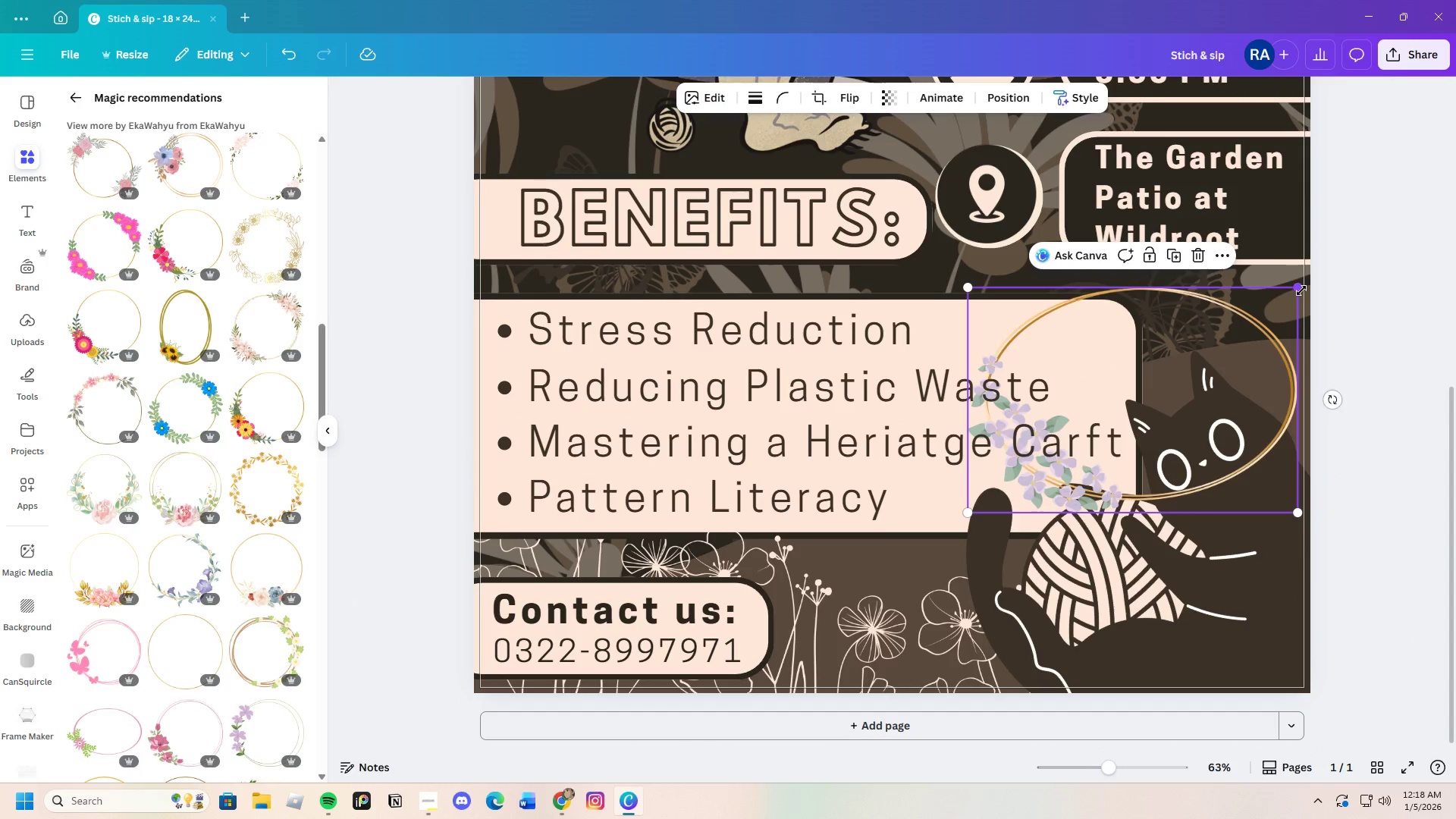 
left_click_drag(start_coordinate=[1298, 289], to_coordinate=[1149, 350])
 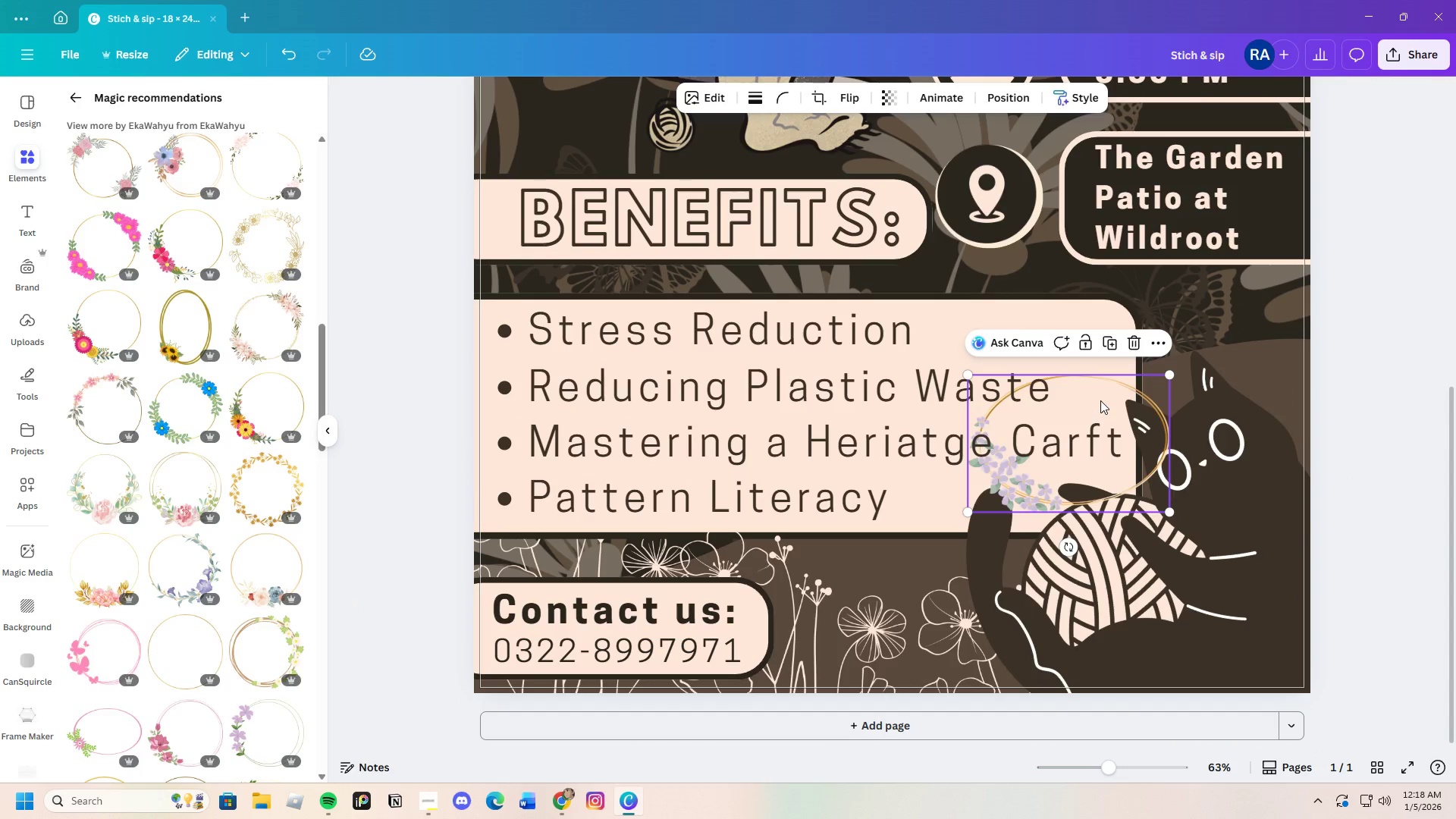 
left_click_drag(start_coordinate=[1100, 395], to_coordinate=[1200, 359])
 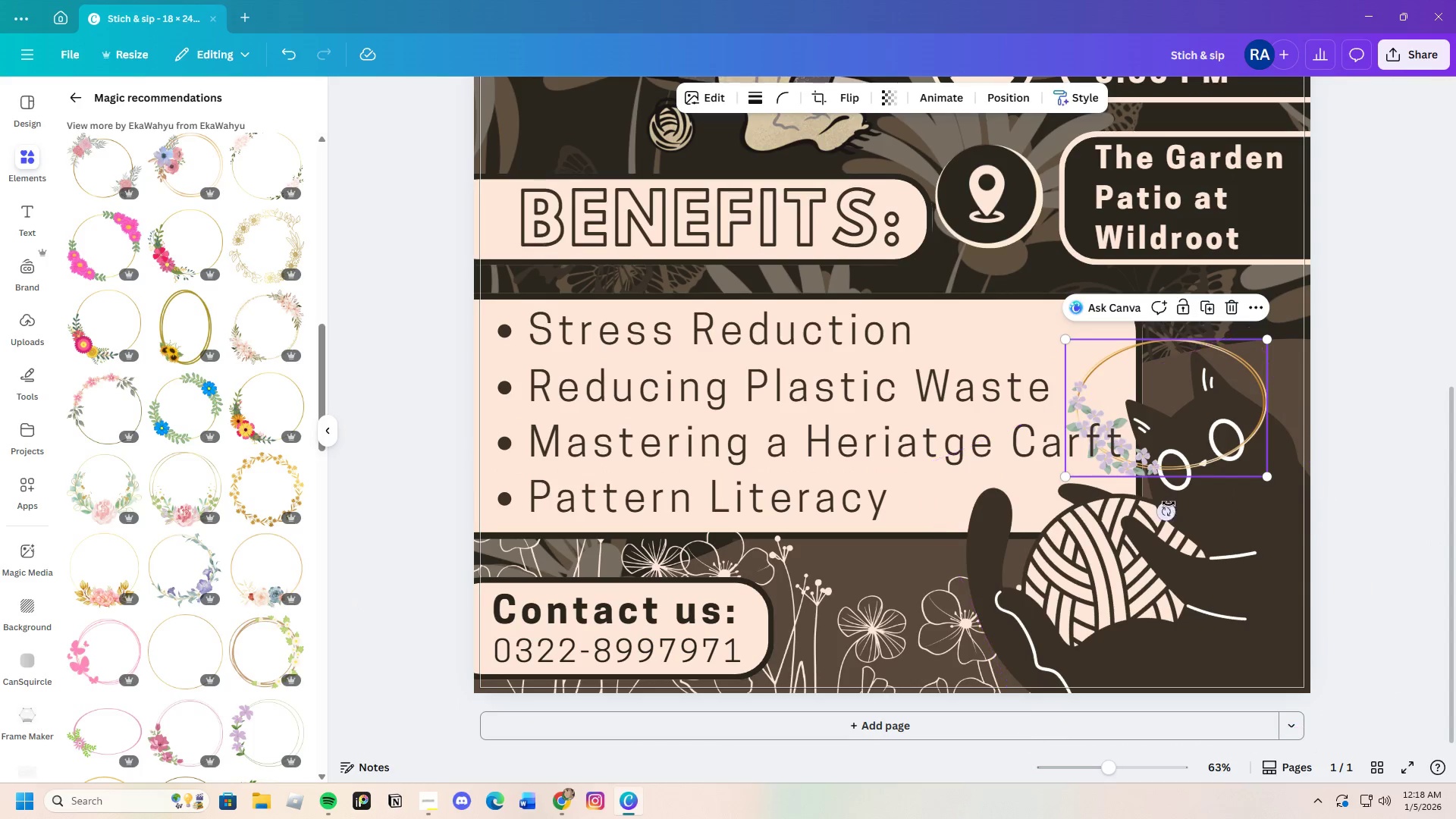 
left_click_drag(start_coordinate=[1169, 505], to_coordinate=[1169, 354])
 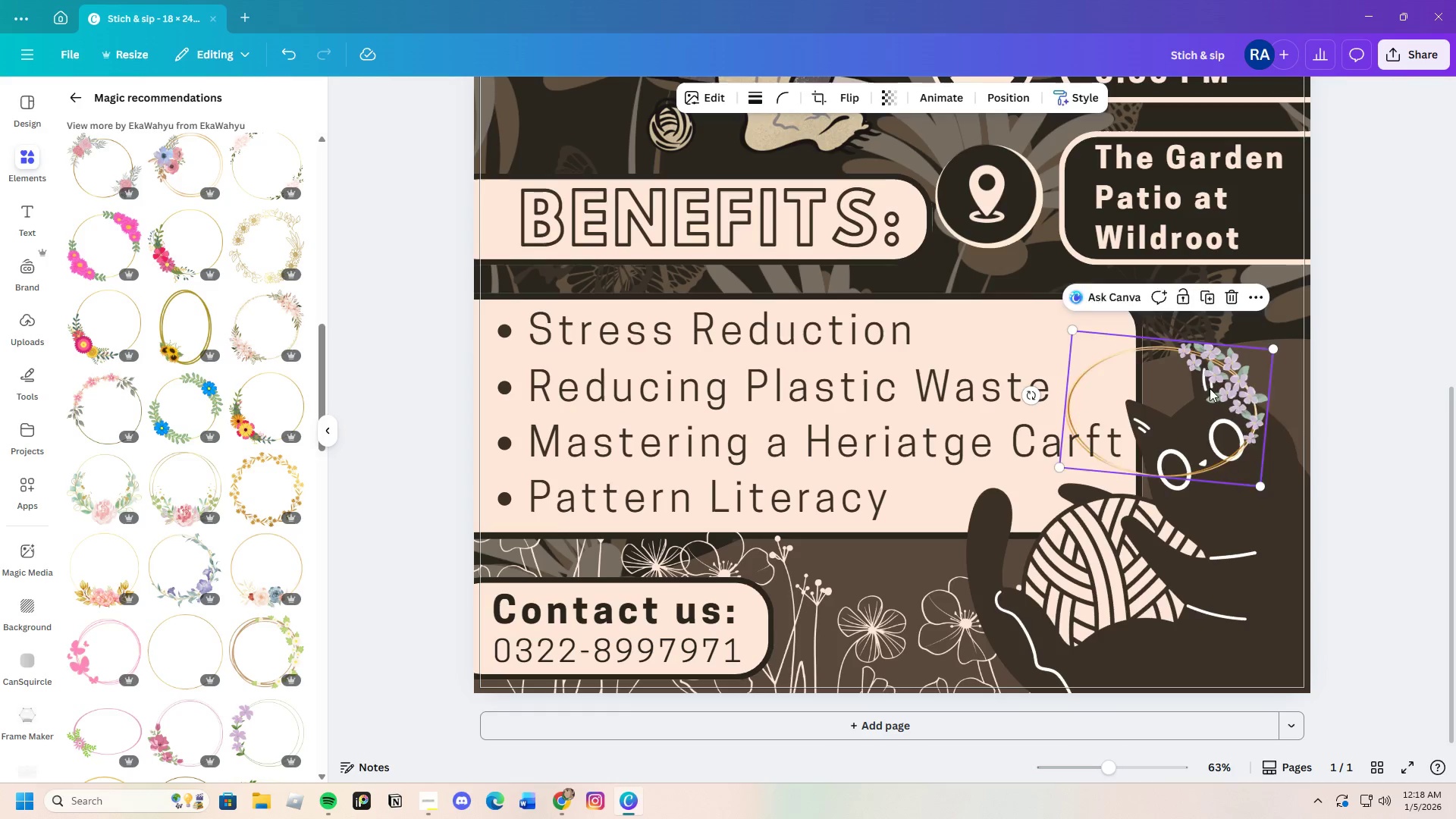 
left_click_drag(start_coordinate=[1200, 388], to_coordinate=[1235, 367])
 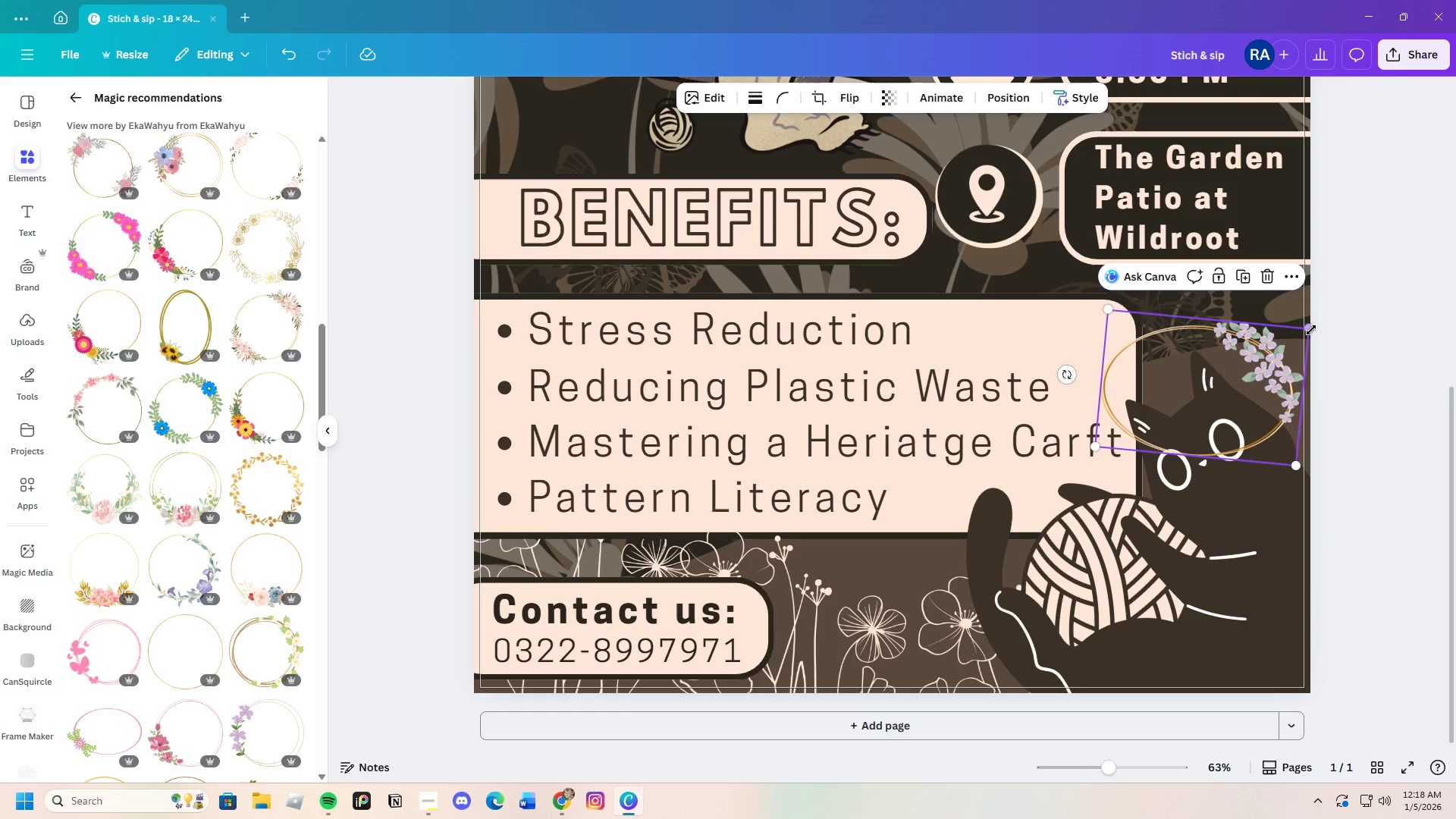 
left_click_drag(start_coordinate=[1309, 330], to_coordinate=[1266, 344])
 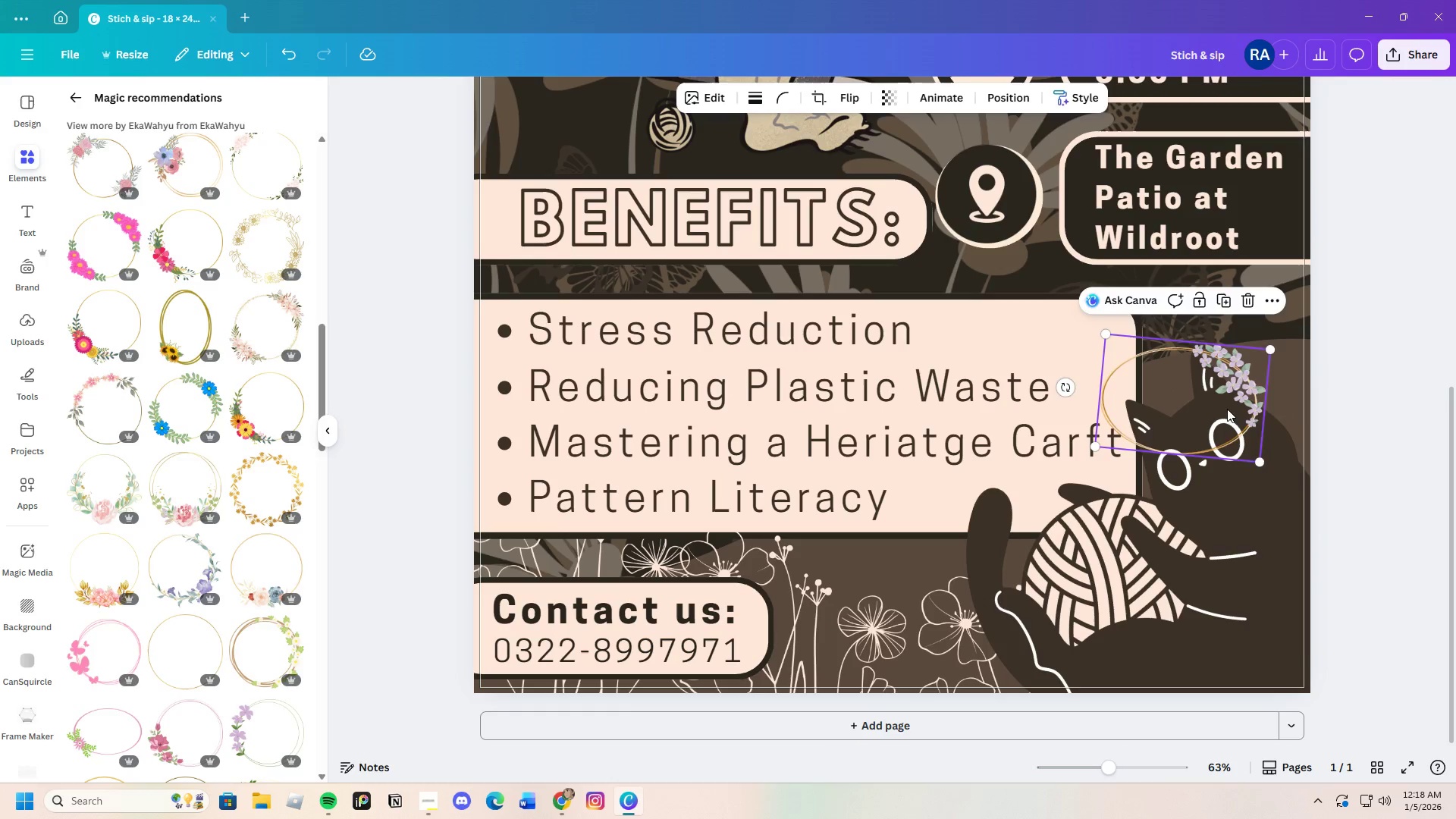 
left_click_drag(start_coordinate=[1227, 409], to_coordinate=[1264, 385])
 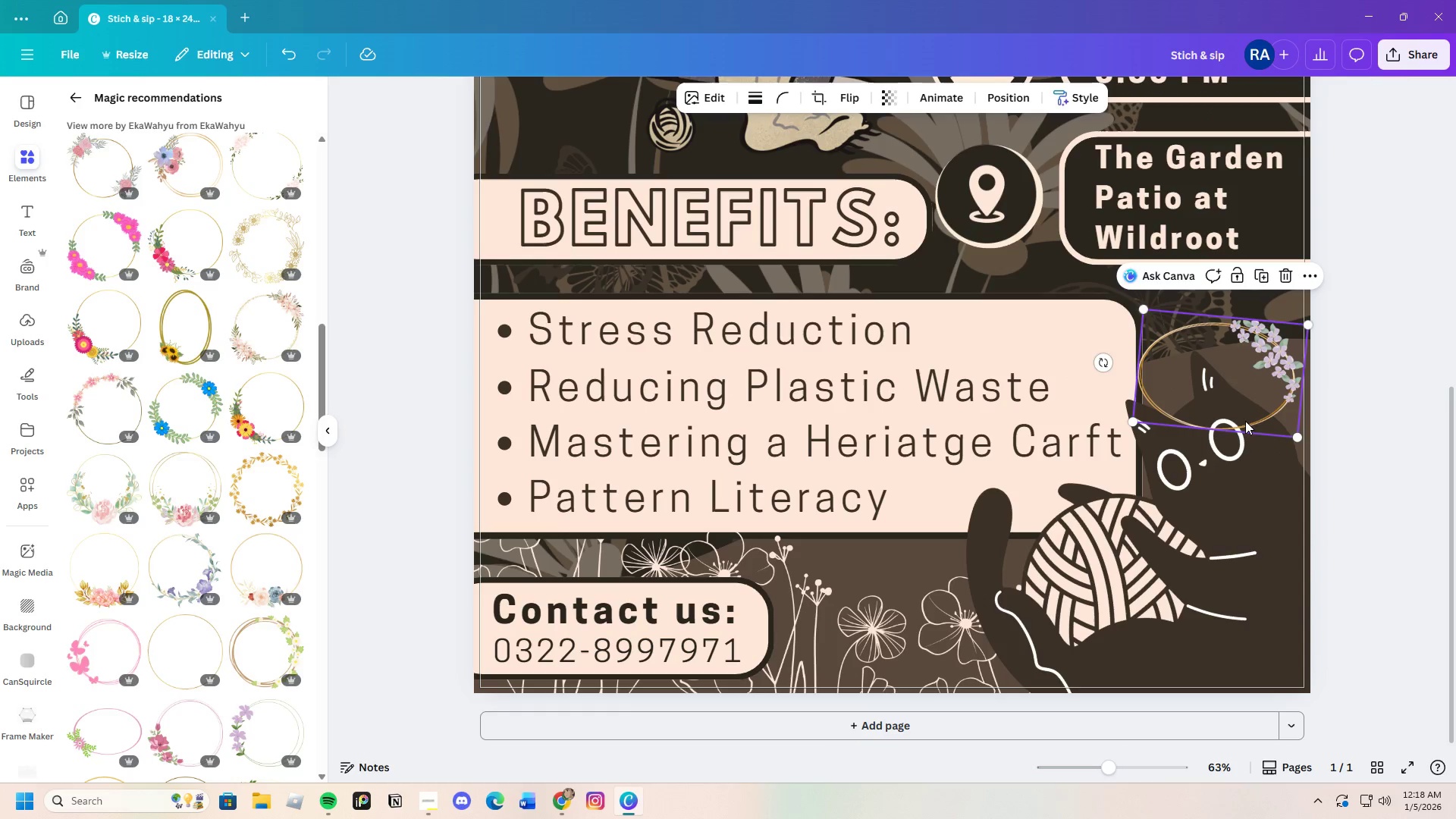 
left_click([1250, 387])
 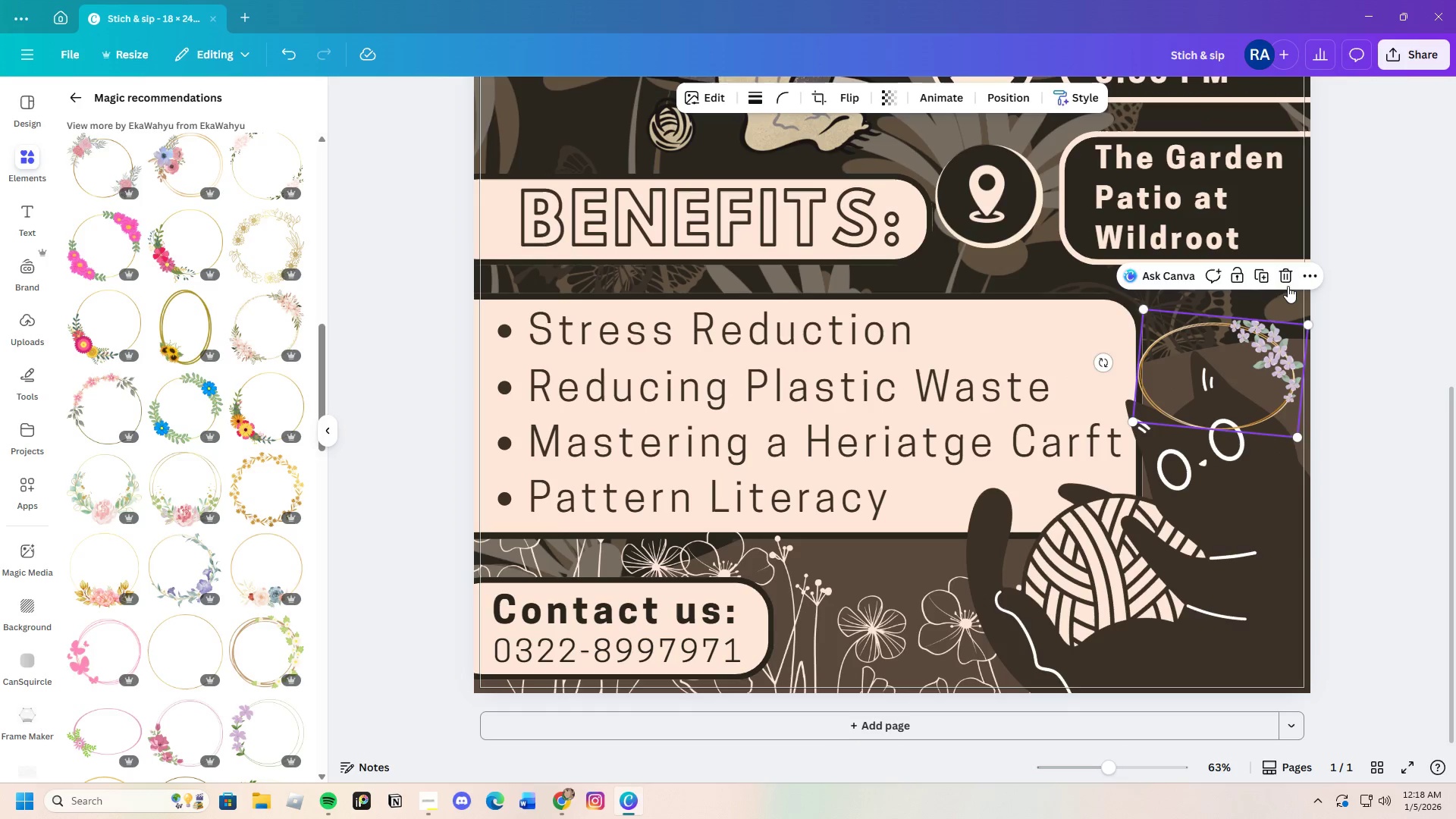 
left_click([1285, 274])
 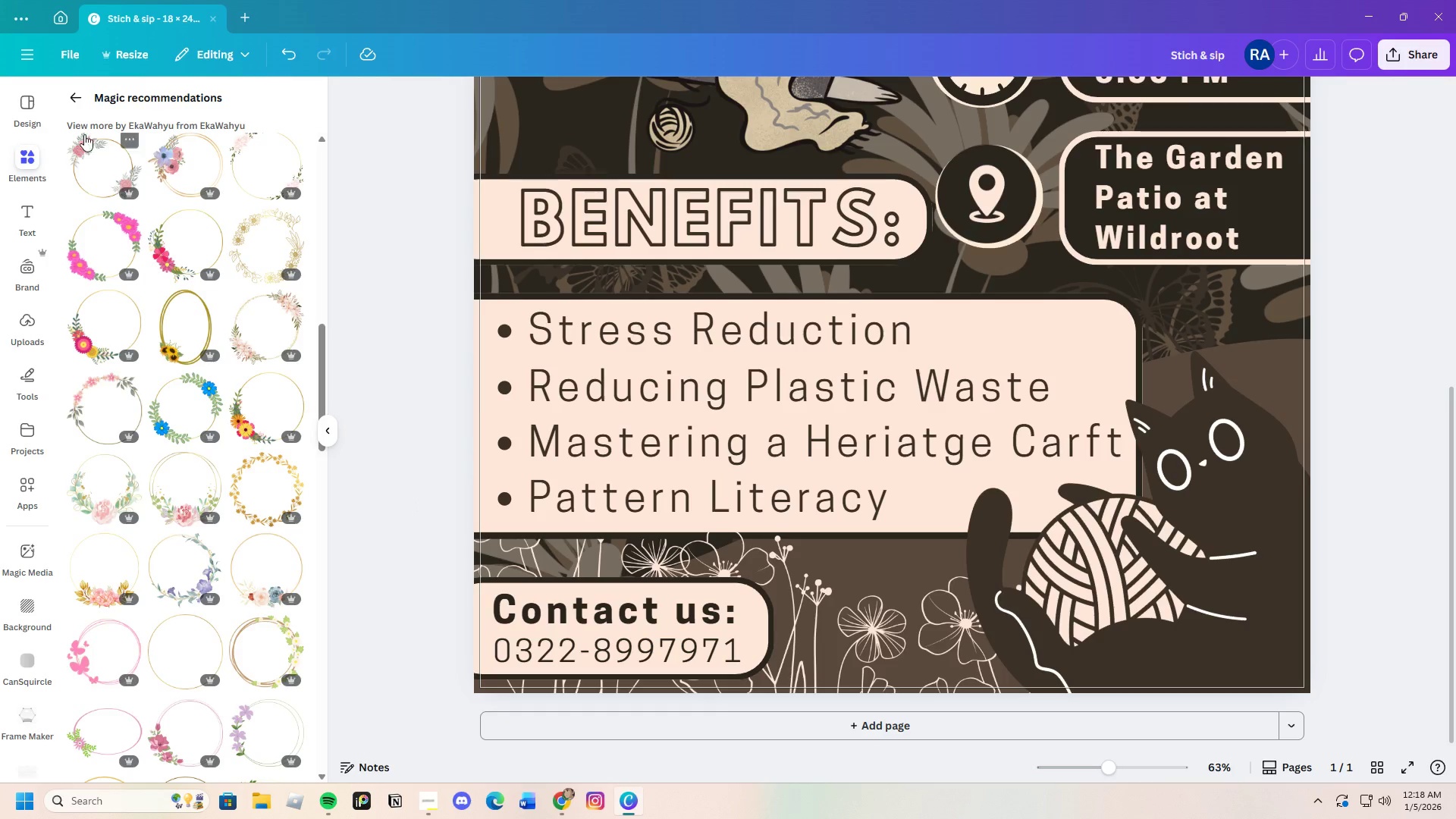 
left_click([77, 99])
 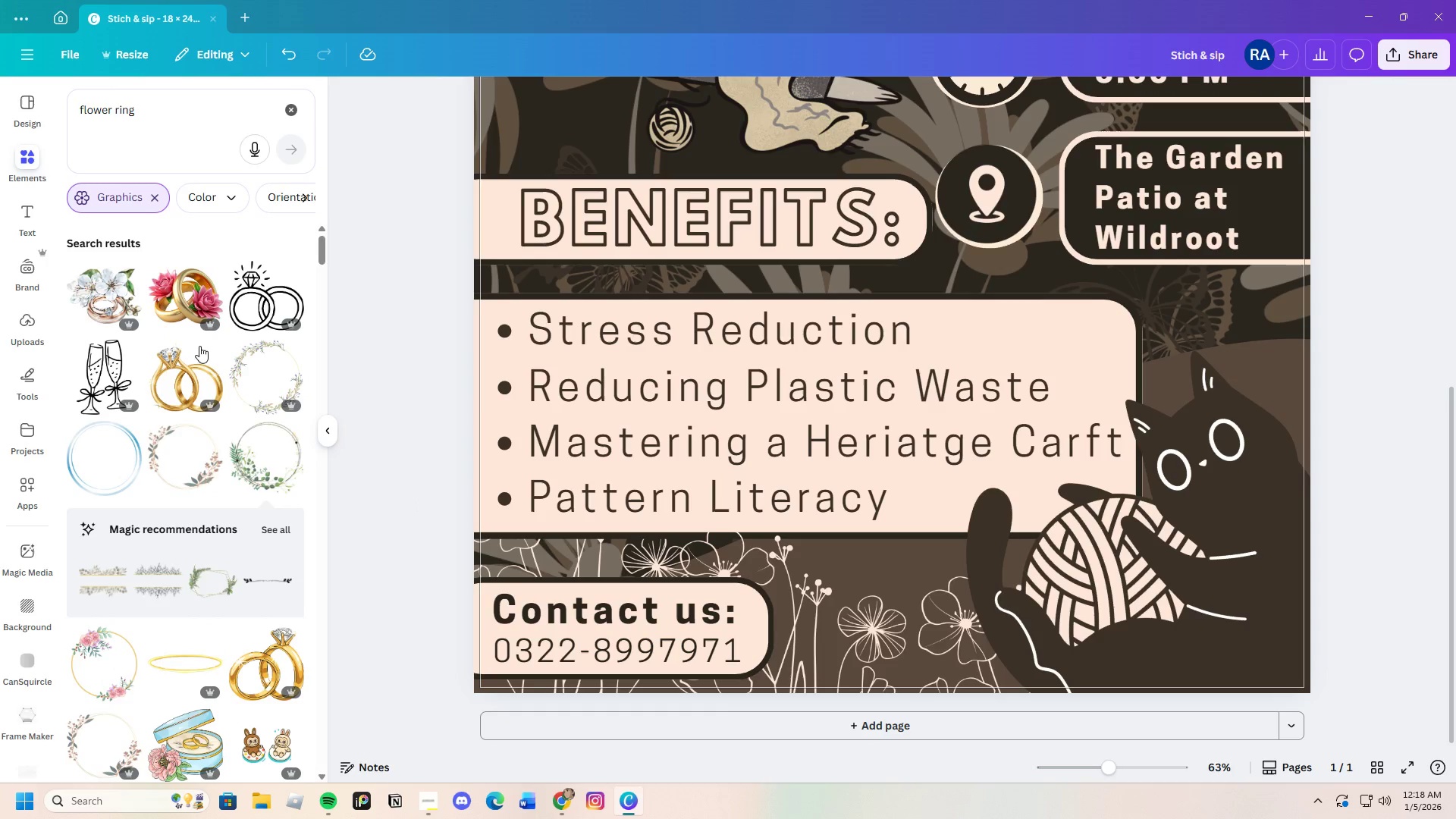 
scroll: coordinate [221, 533], scroll_direction: down, amount: 17.0
 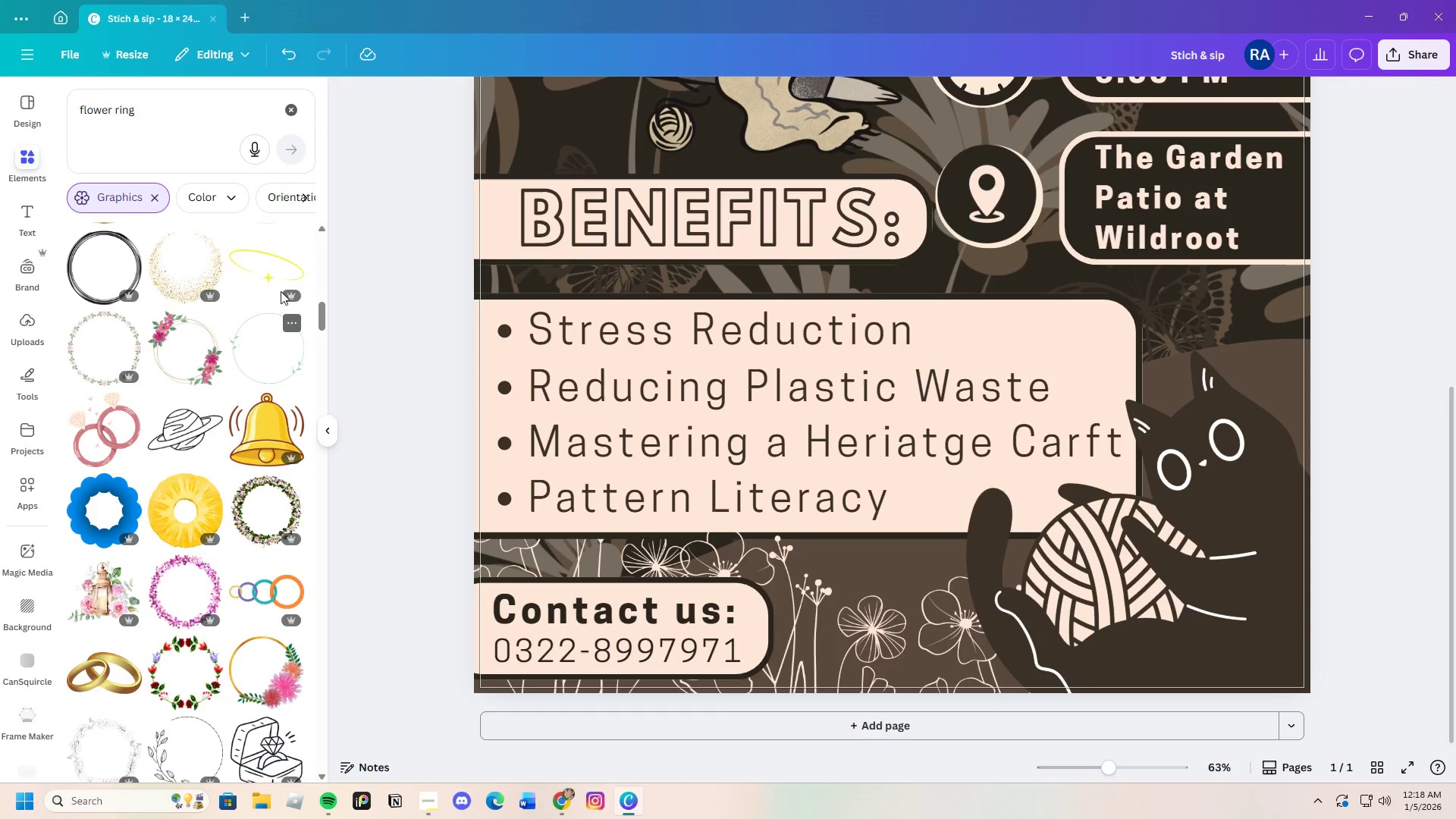 
left_click([274, 265])
 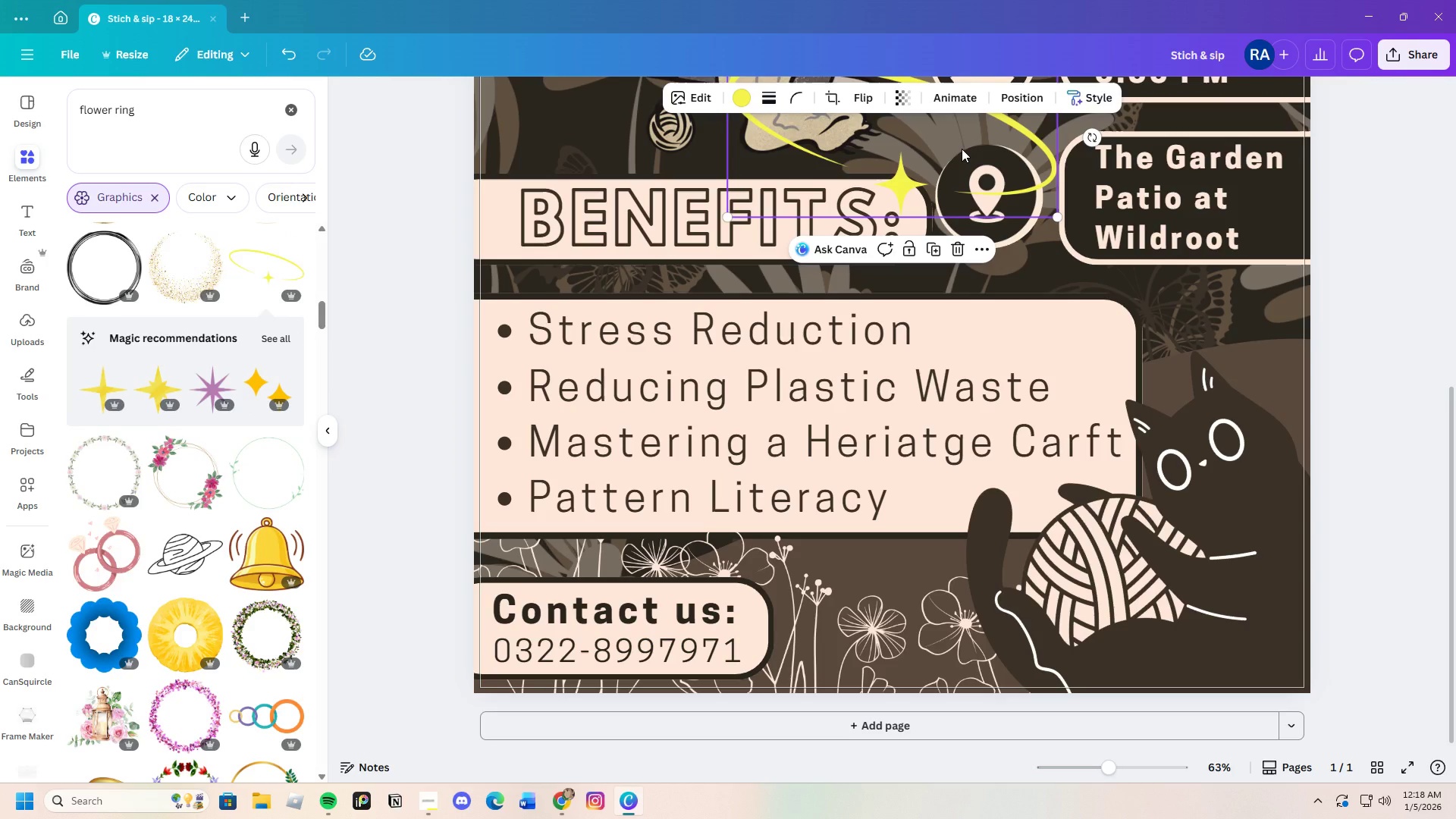 
left_click([958, 249])
 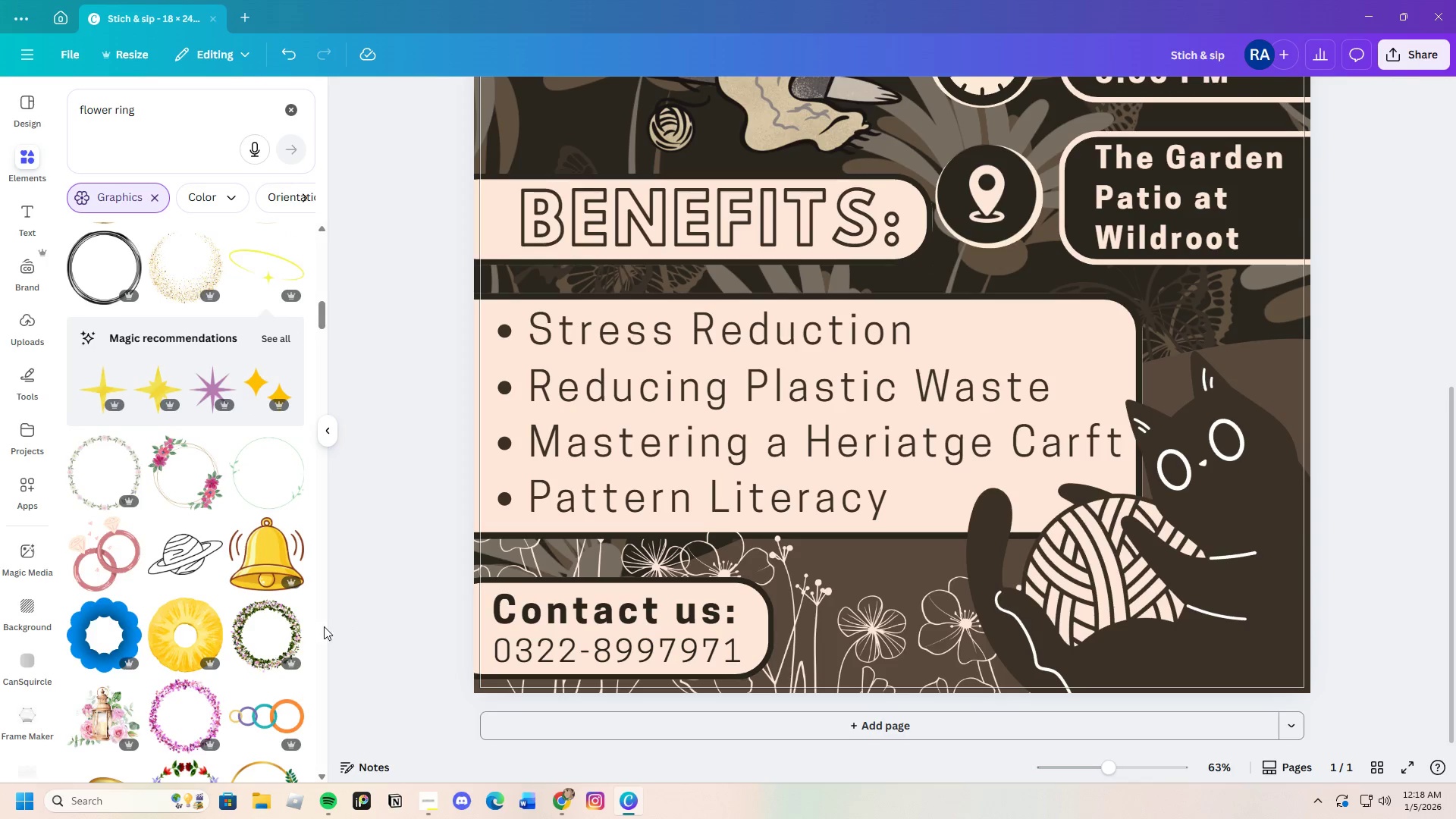 
scroll: coordinate [217, 604], scroll_direction: down, amount: 17.0
 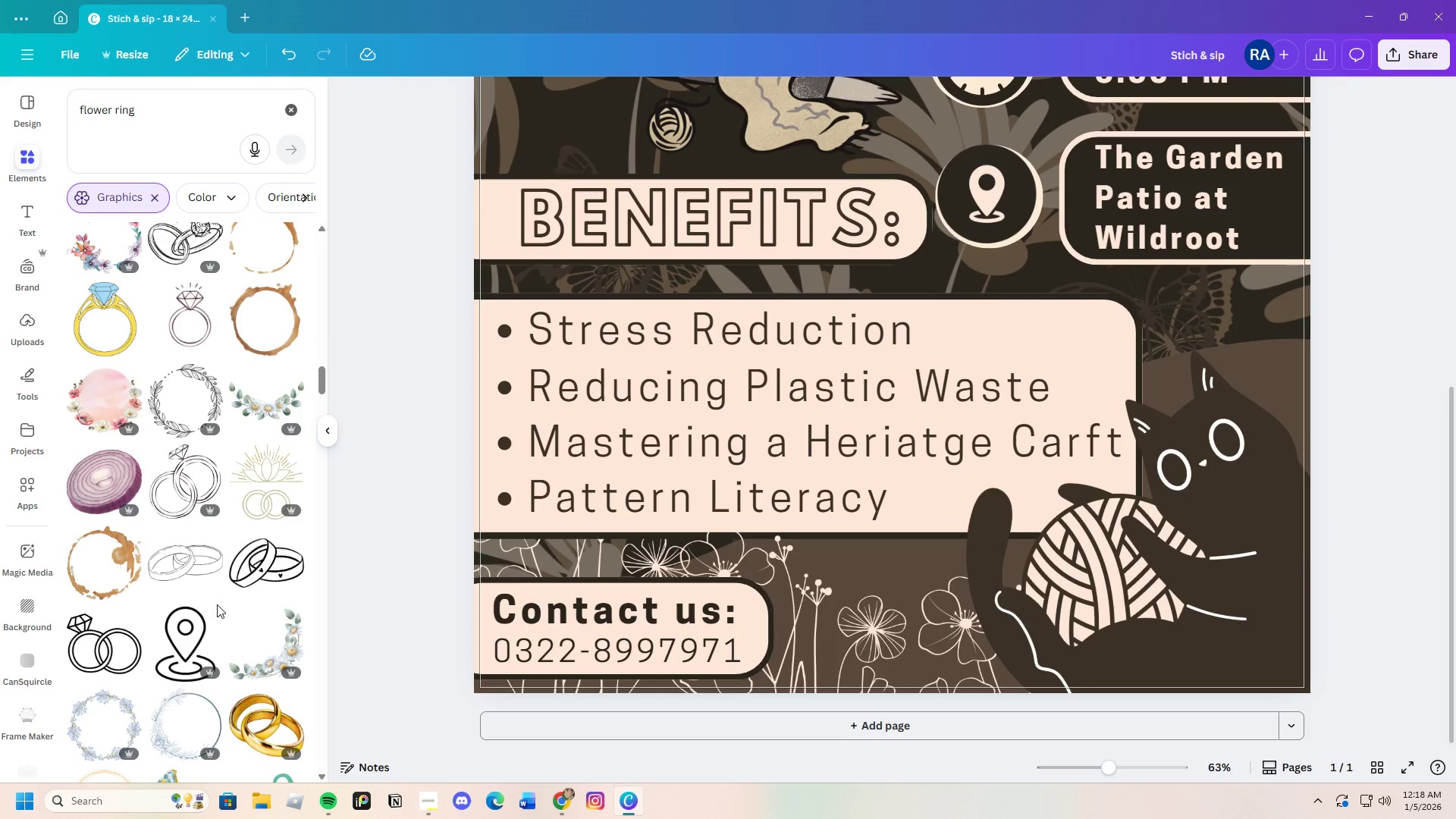 
scroll: coordinate [217, 604], scroll_direction: down, amount: 18.0
 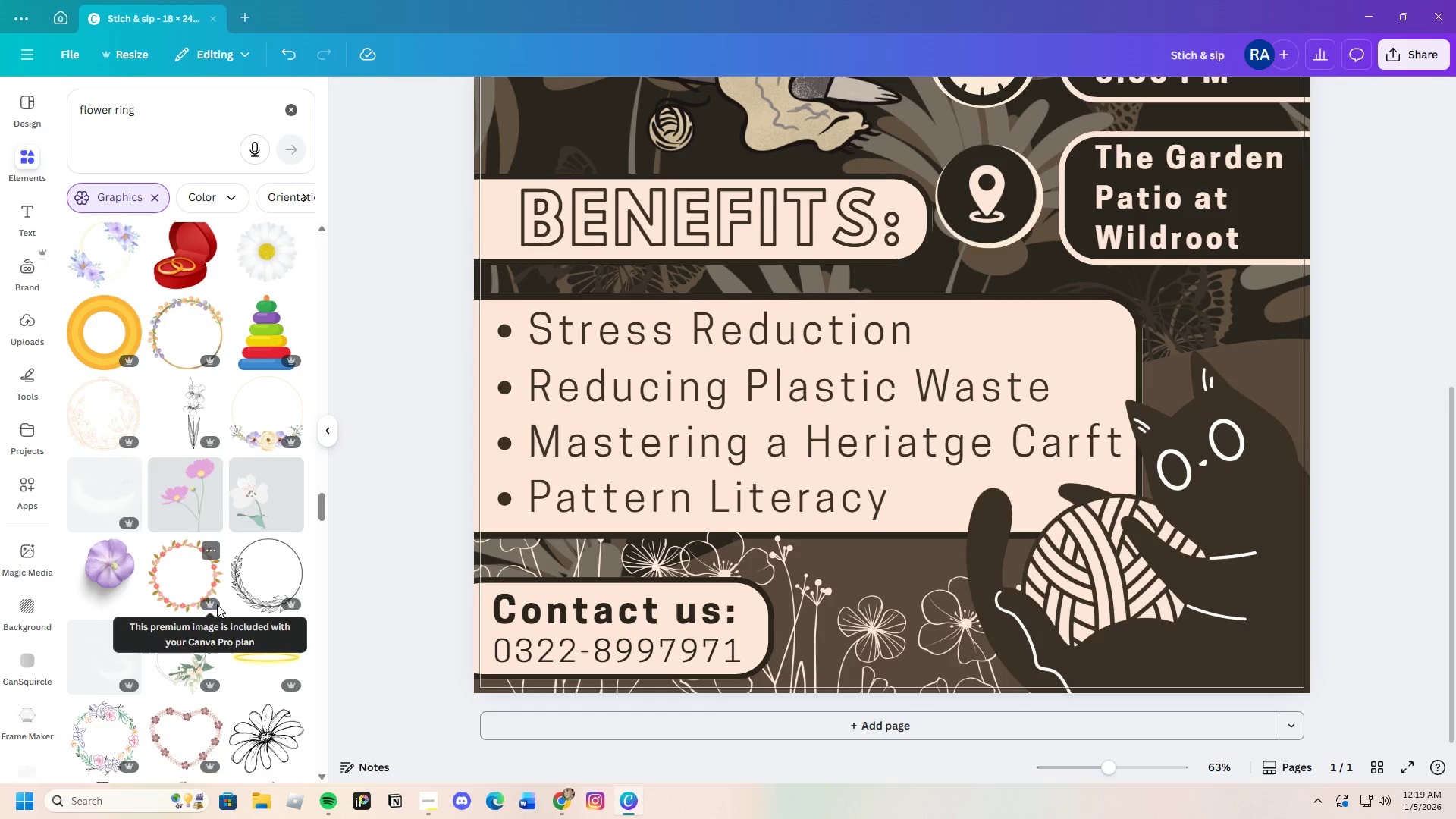 
scroll: coordinate [217, 604], scroll_direction: down, amount: 9.0
 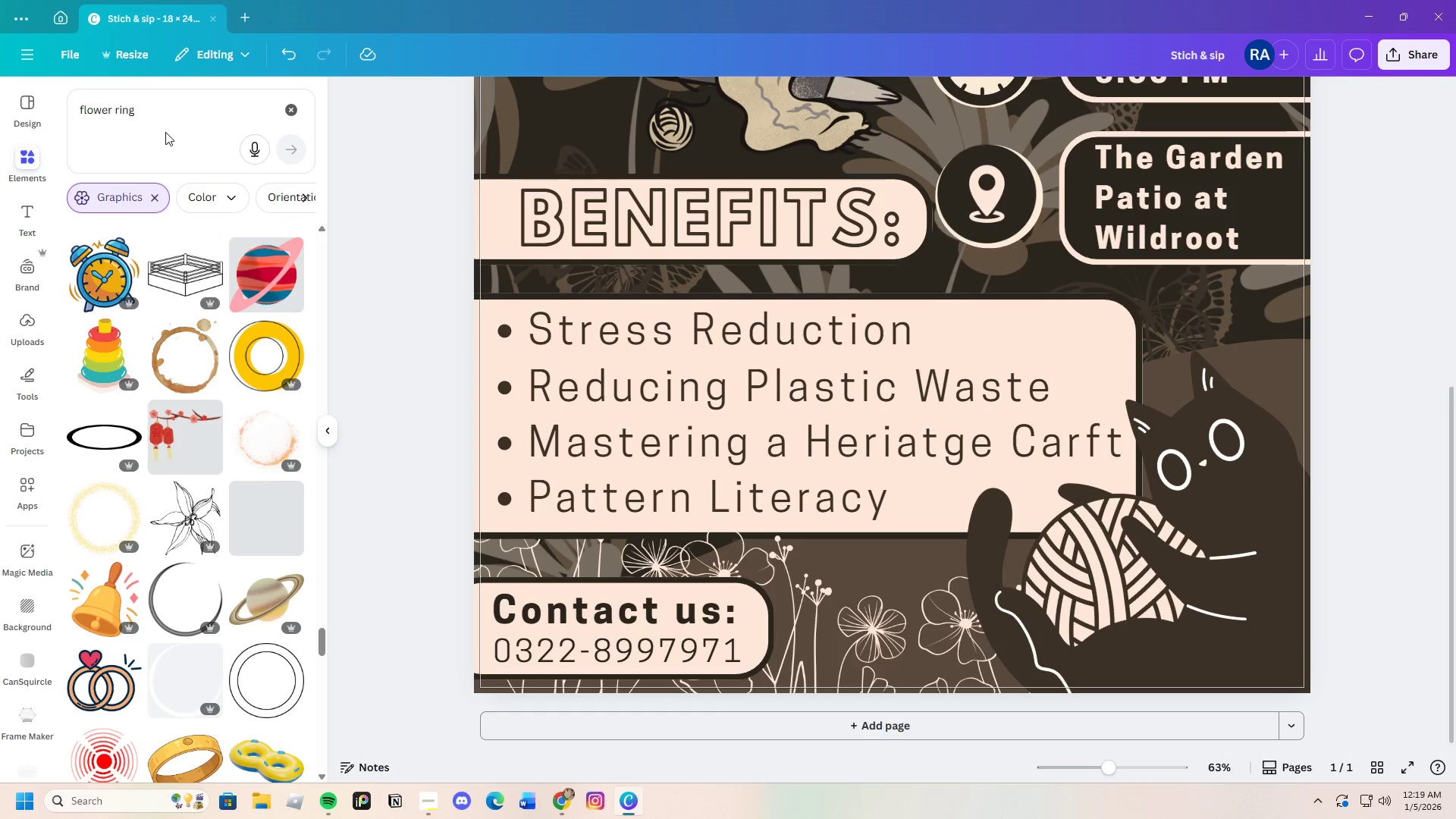 
left_click_drag(start_coordinate=[161, 115], to_coordinate=[112, 122])
 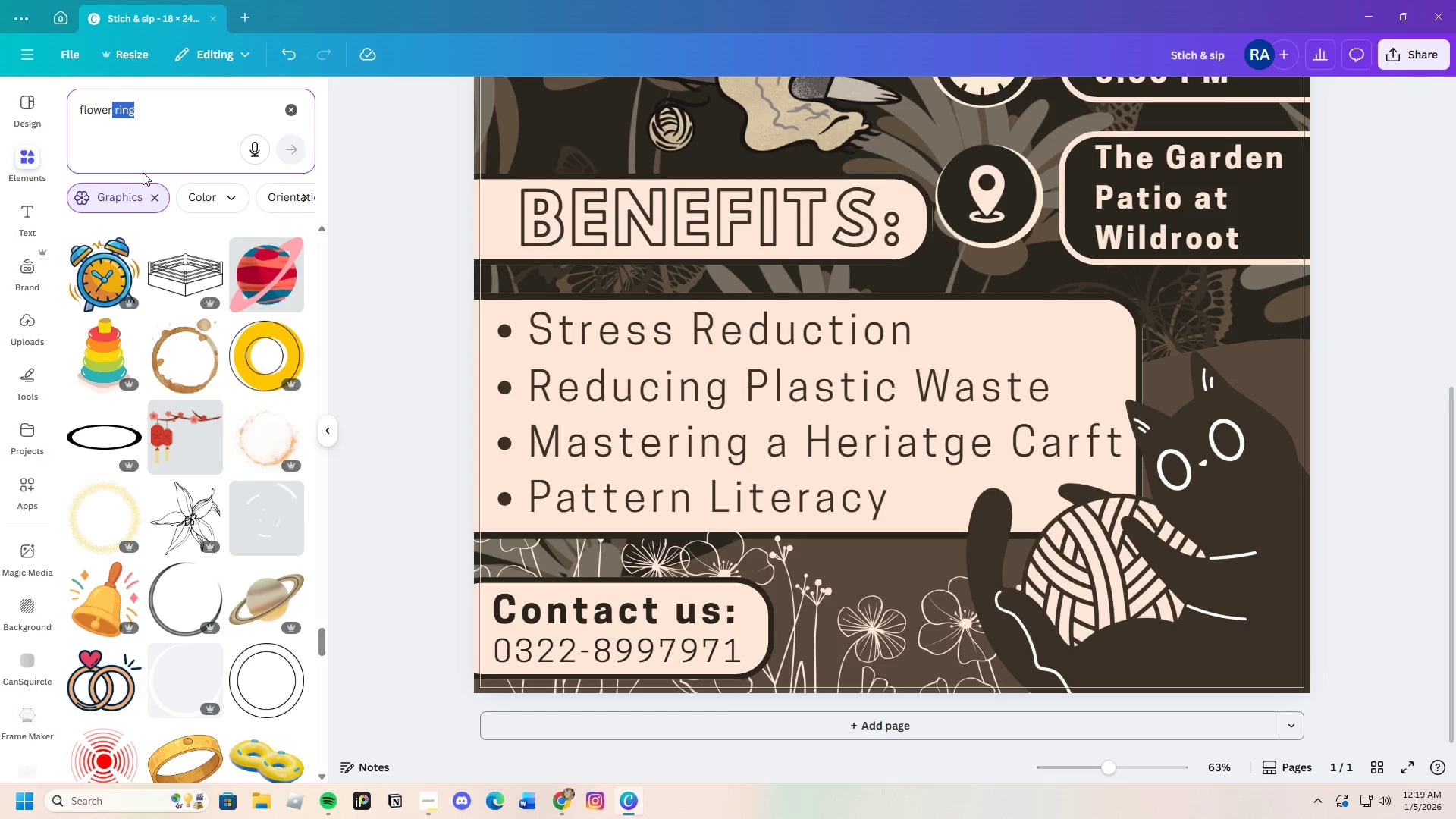 
key(Backspace)
type(headband)
 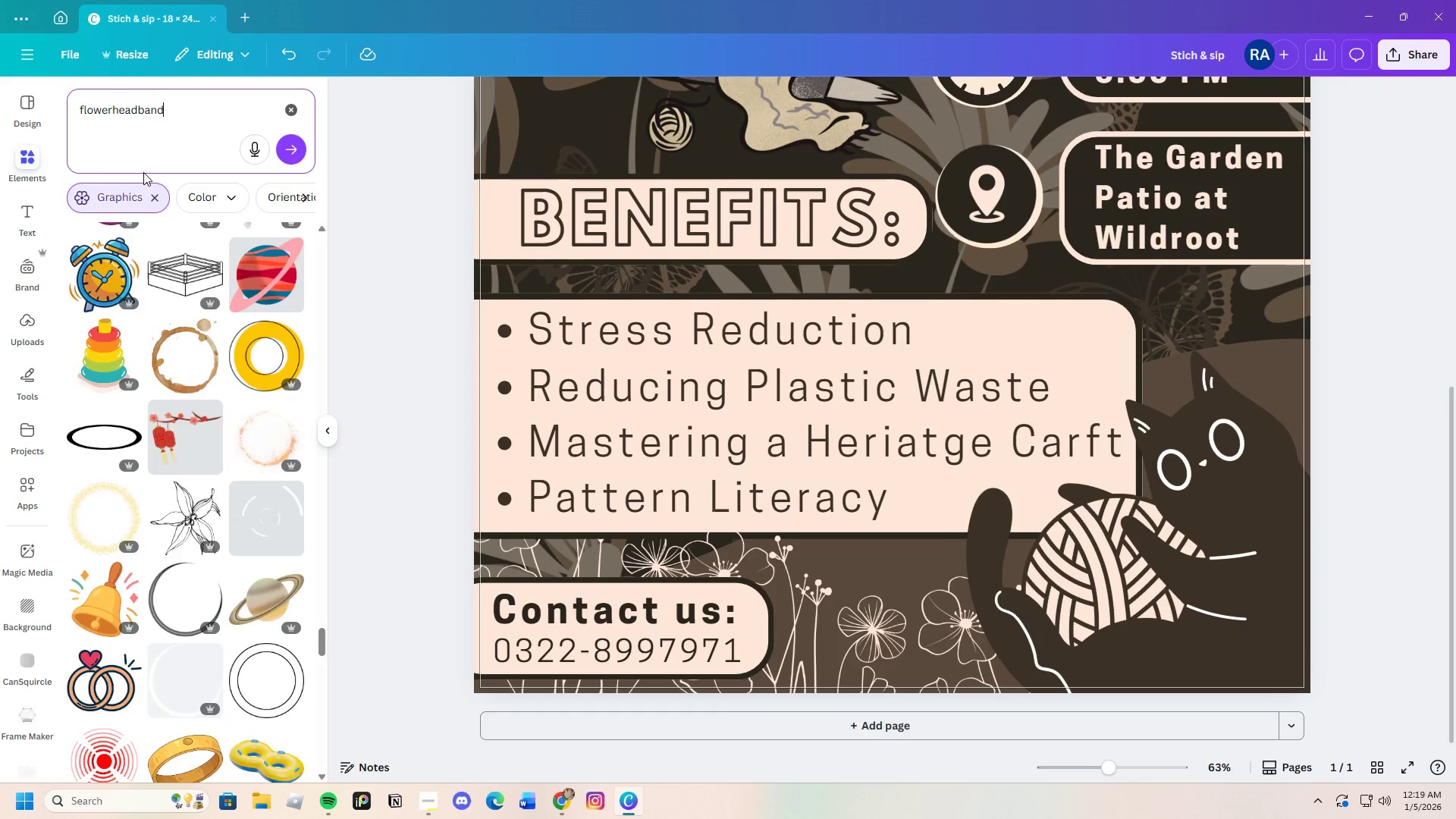 
key(Enter)
 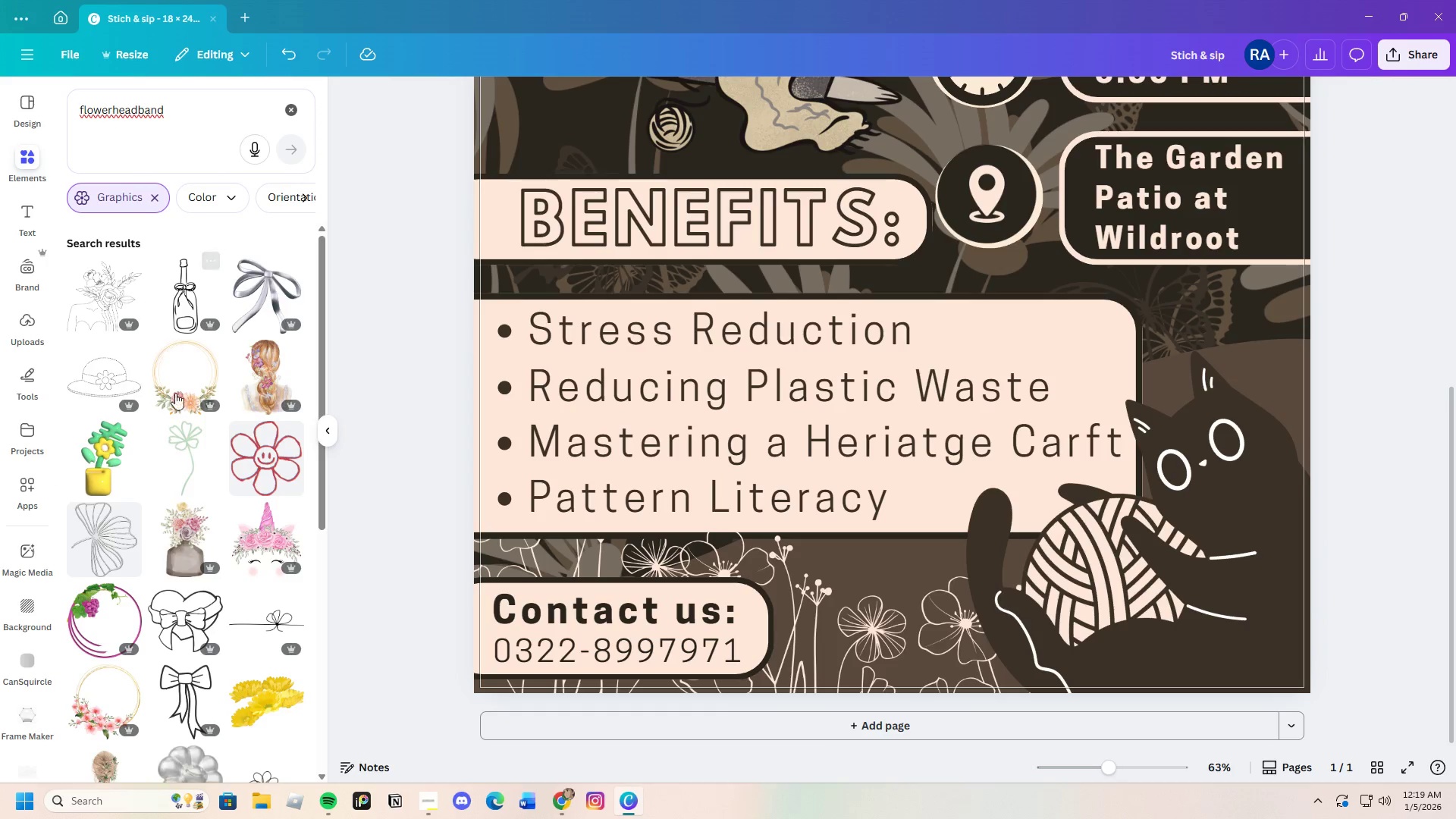 
scroll: coordinate [216, 593], scroll_direction: down, amount: 7.0
 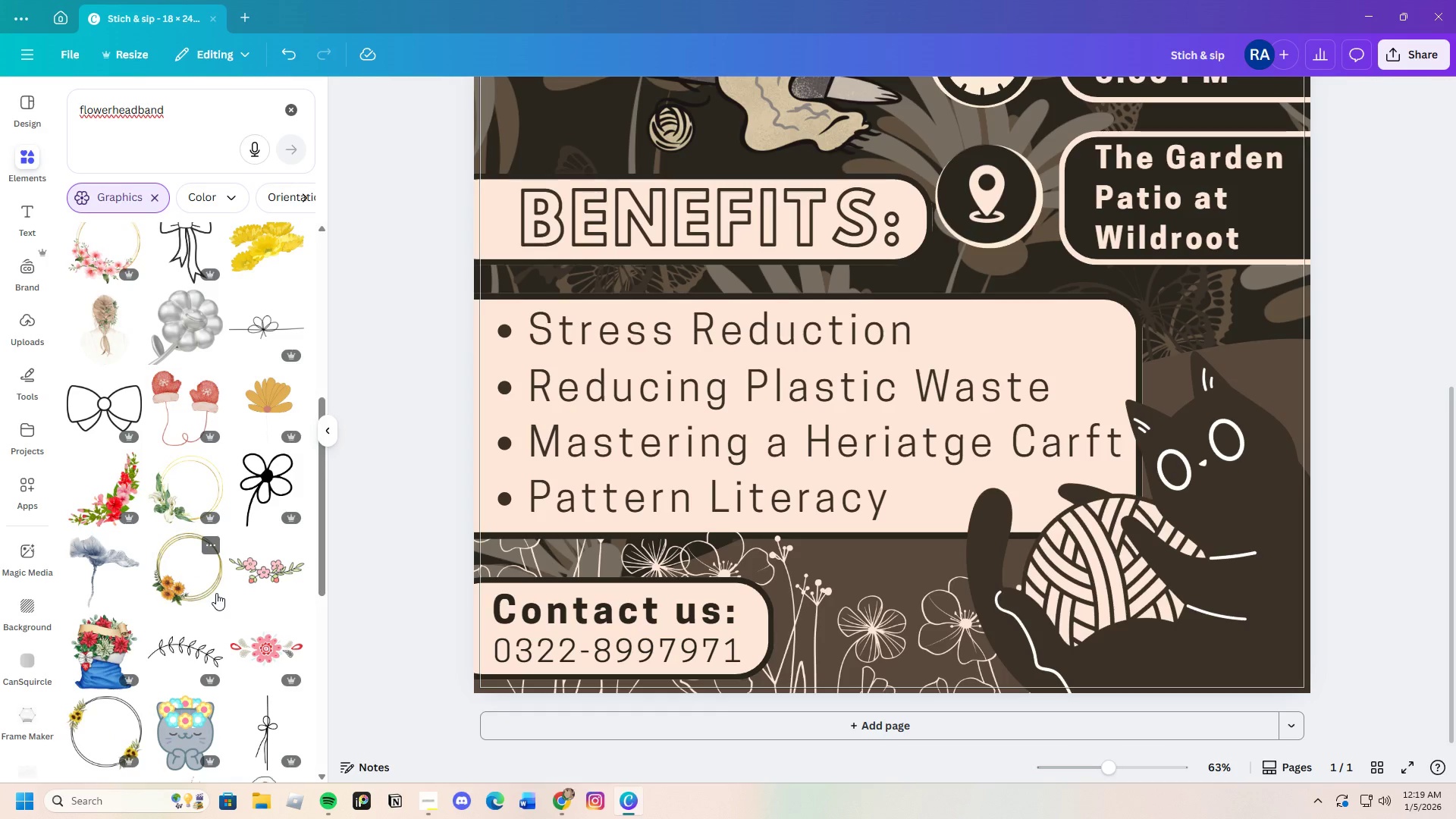 
mouse_move([272, 641])
 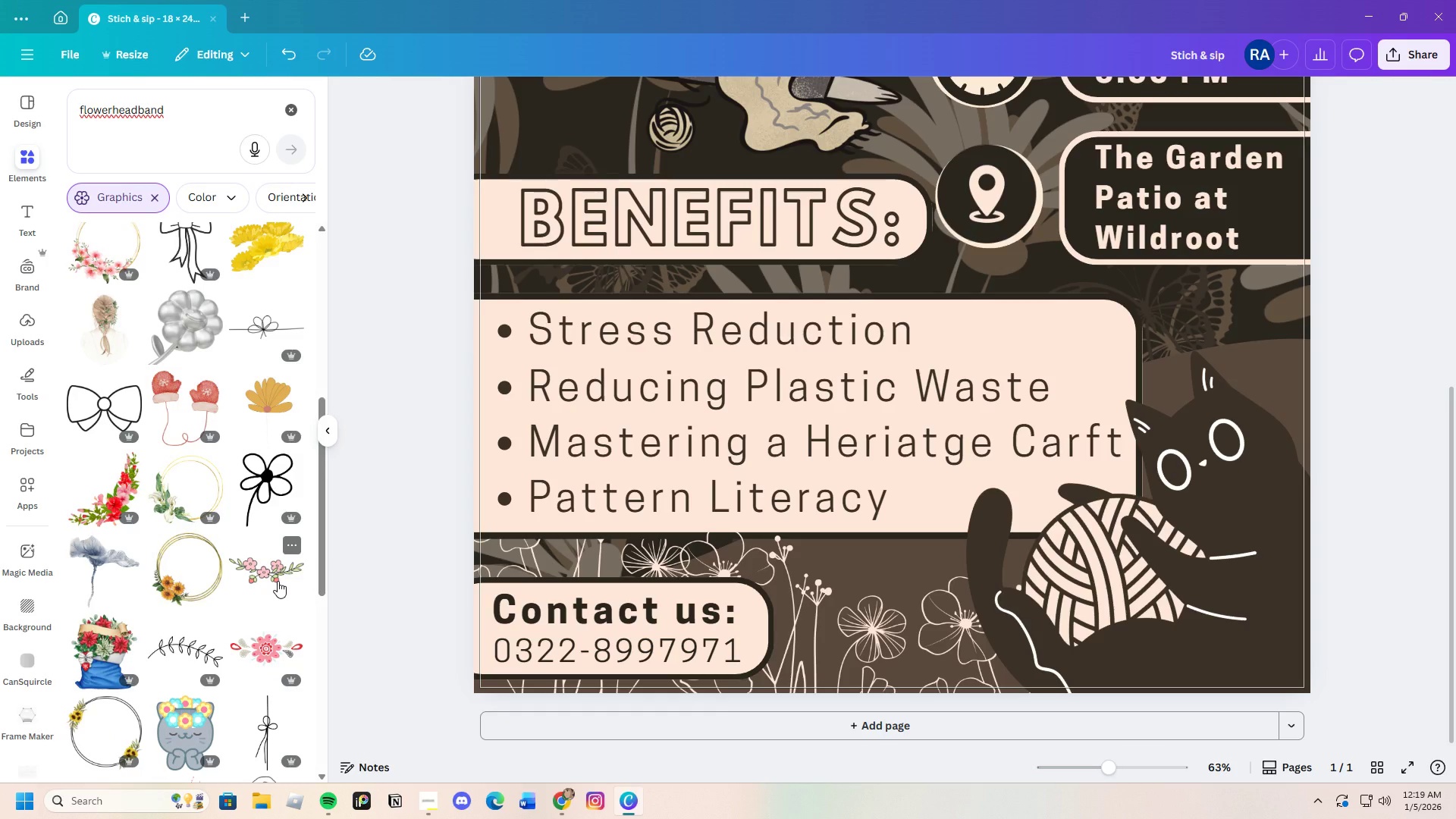 
left_click([278, 581])
 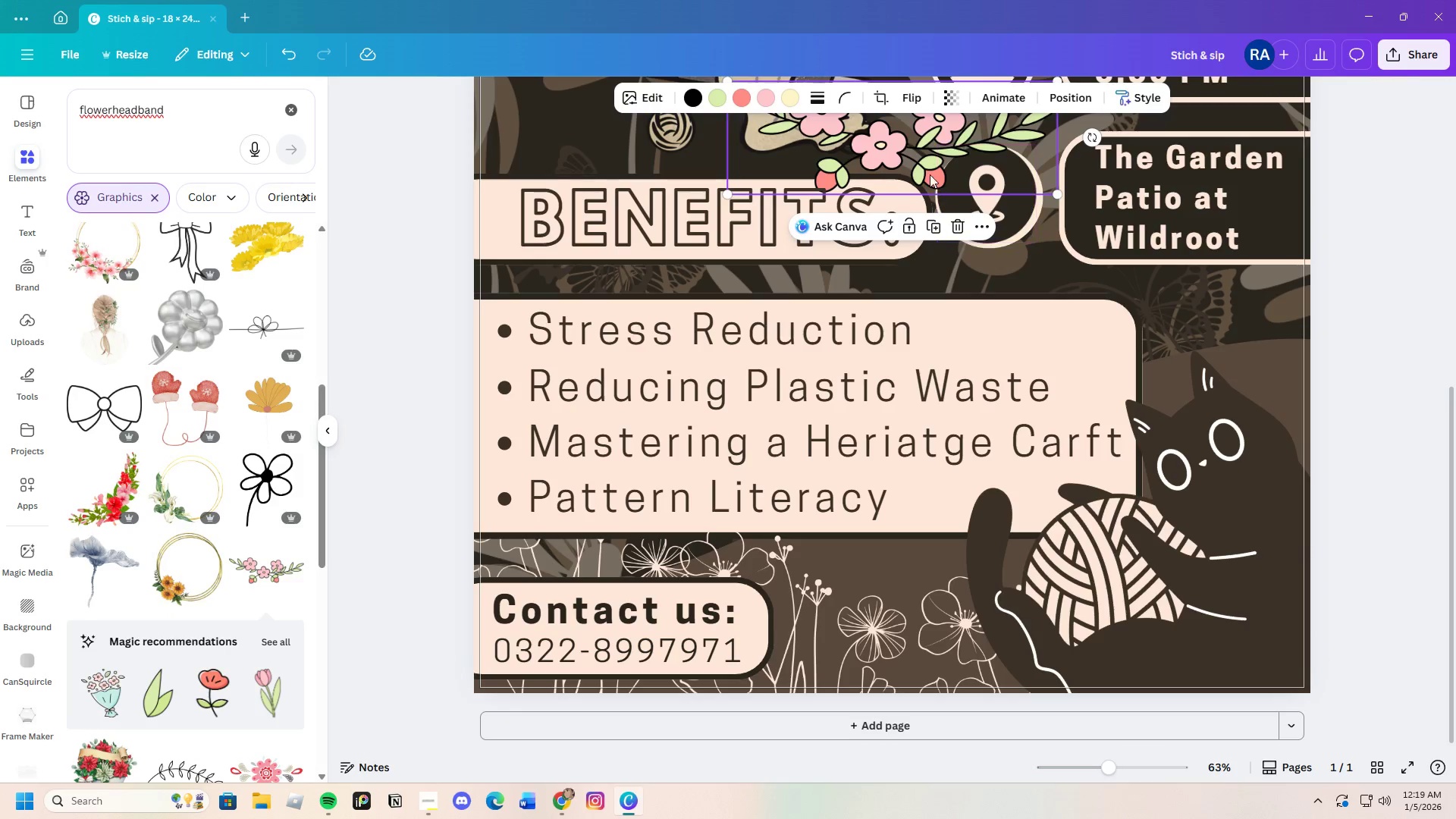 
left_click_drag(start_coordinate=[914, 150], to_coordinate=[1098, 565])
 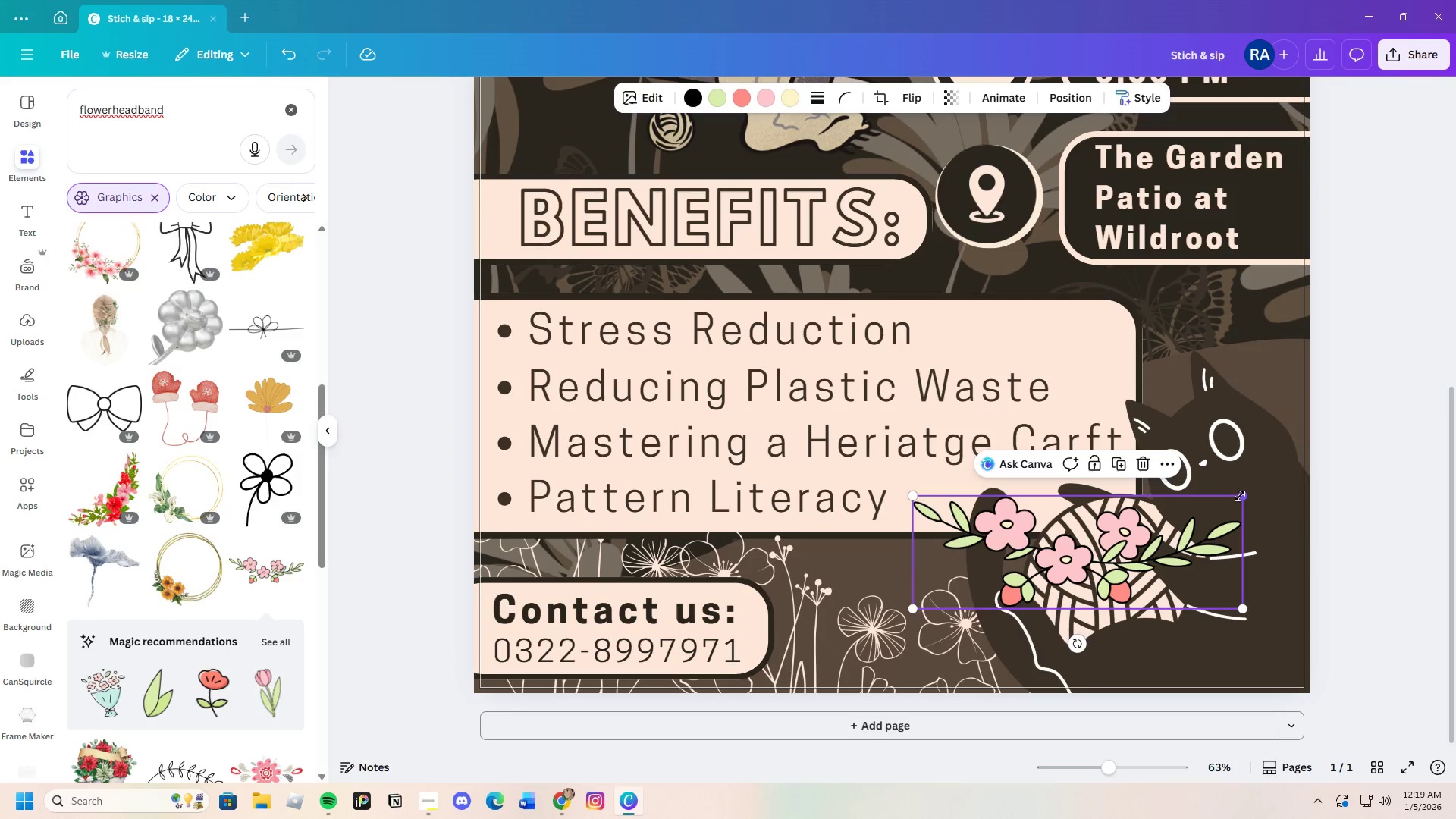 
left_click_drag(start_coordinate=[1240, 496], to_coordinate=[1070, 516])
 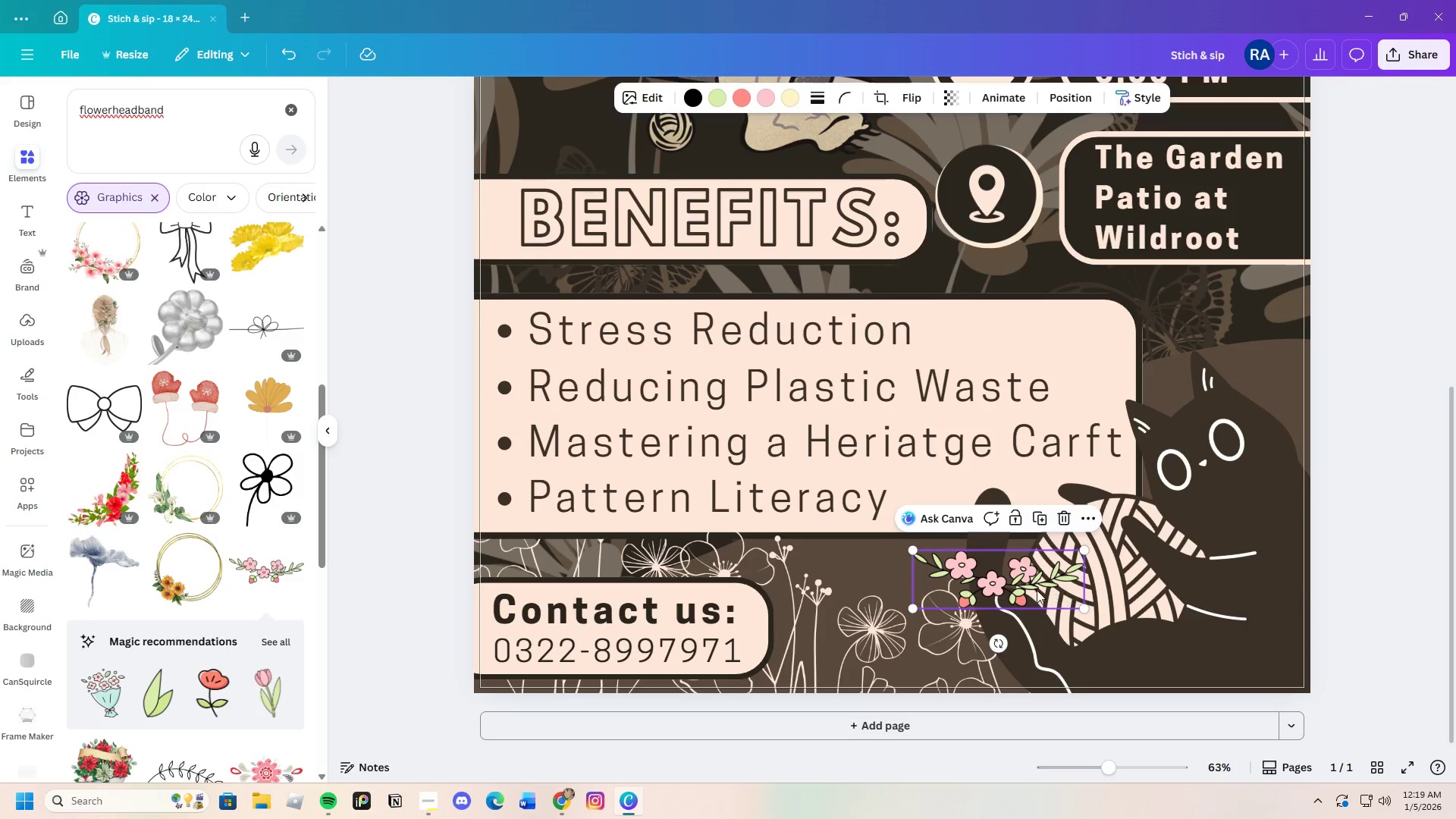 
left_click_drag(start_coordinate=[1031, 590], to_coordinate=[1222, 444])
 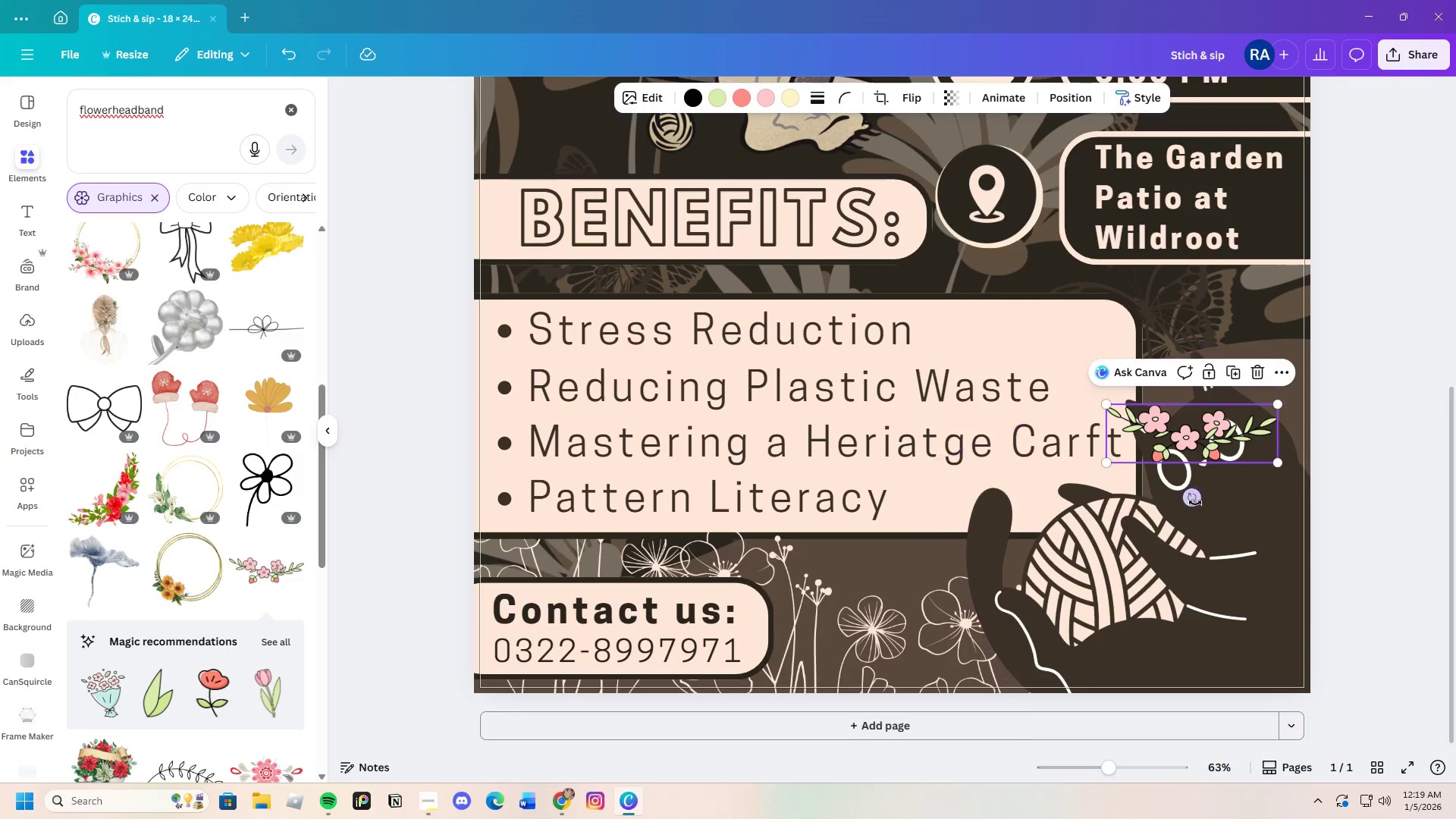 
left_click_drag(start_coordinate=[1194, 500], to_coordinate=[1239, 487])
 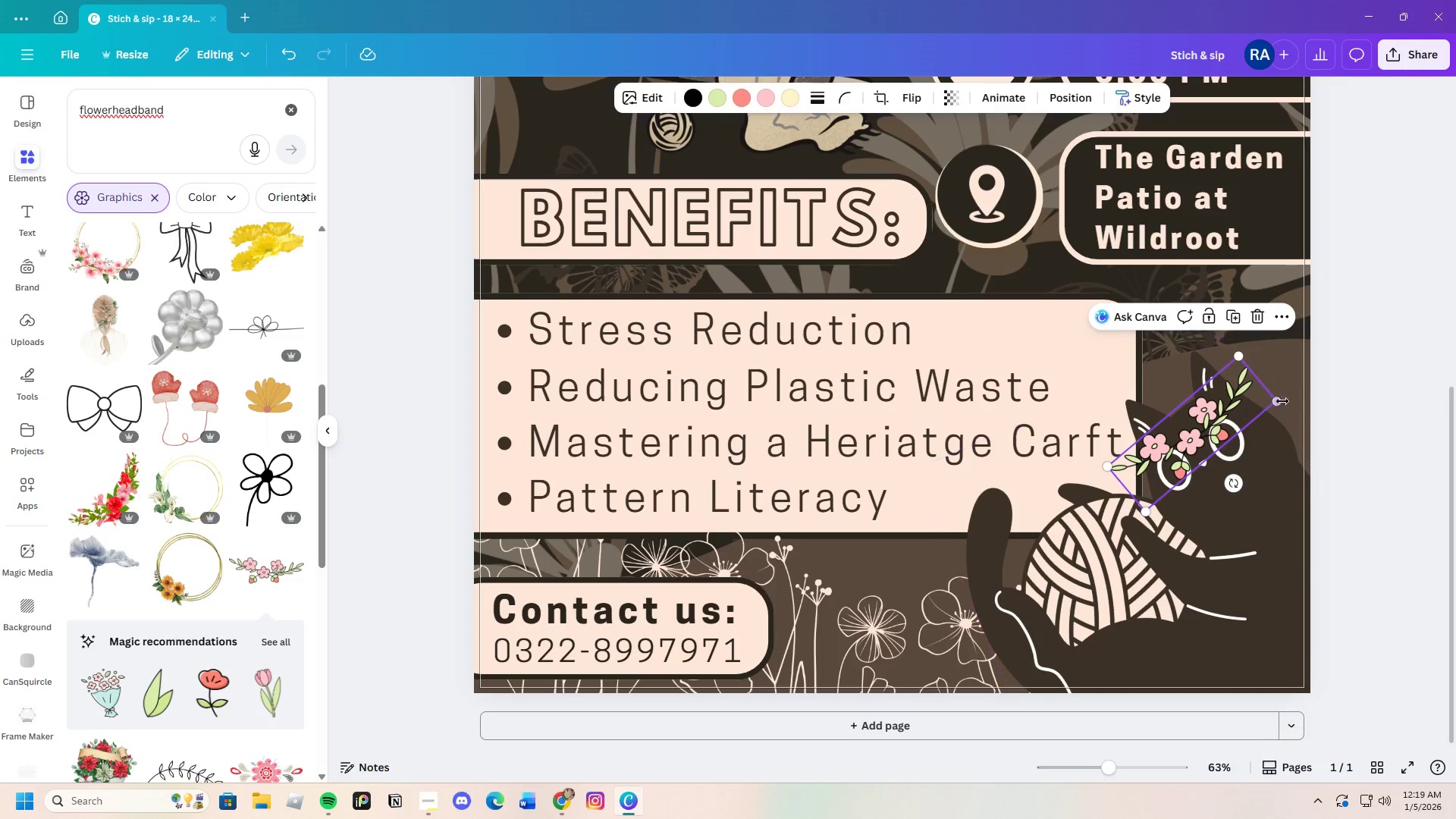 
left_click_drag(start_coordinate=[1281, 400], to_coordinate=[1240, 413])
 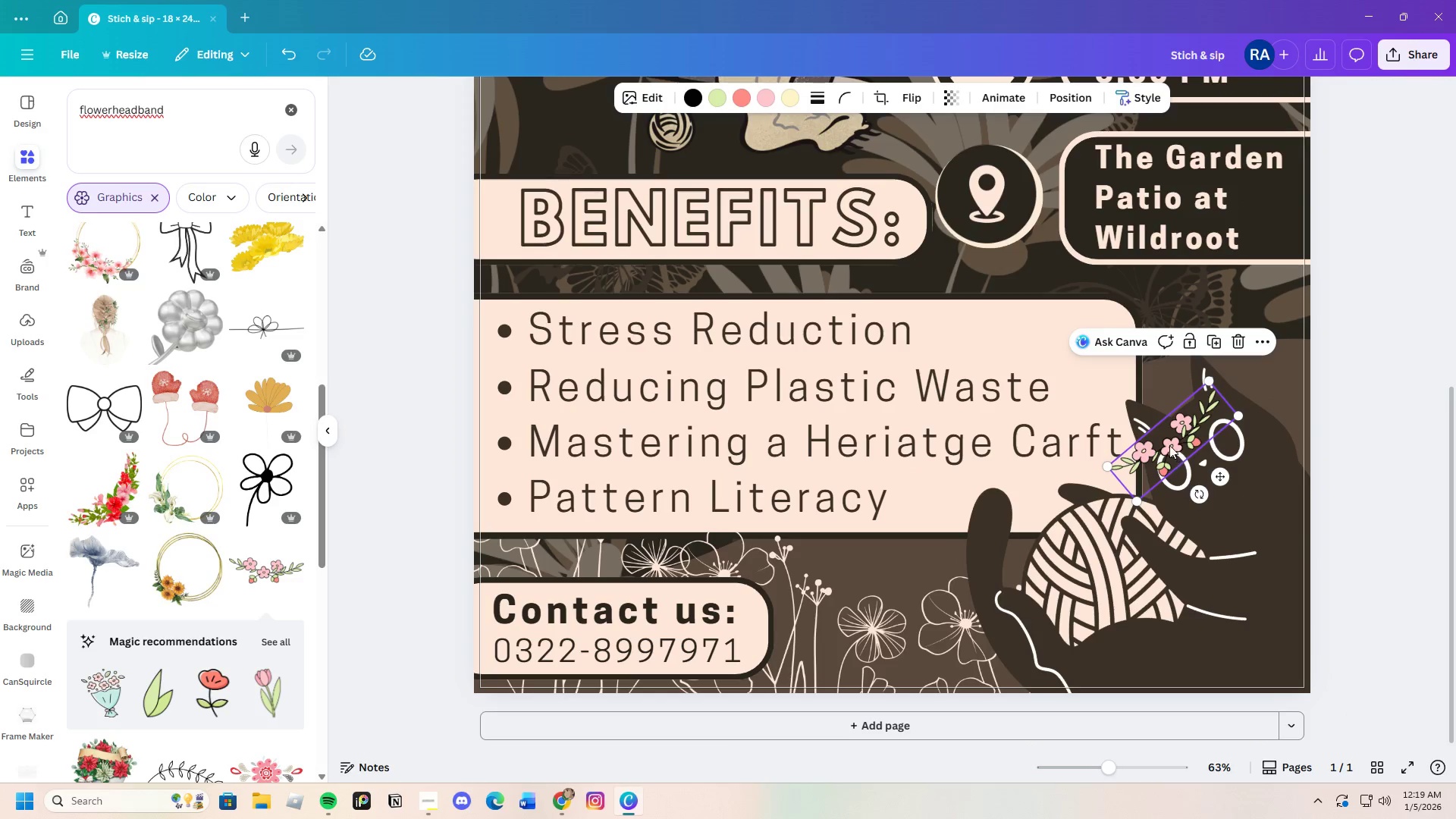 
left_click_drag(start_coordinate=[1169, 443], to_coordinate=[1186, 425])
 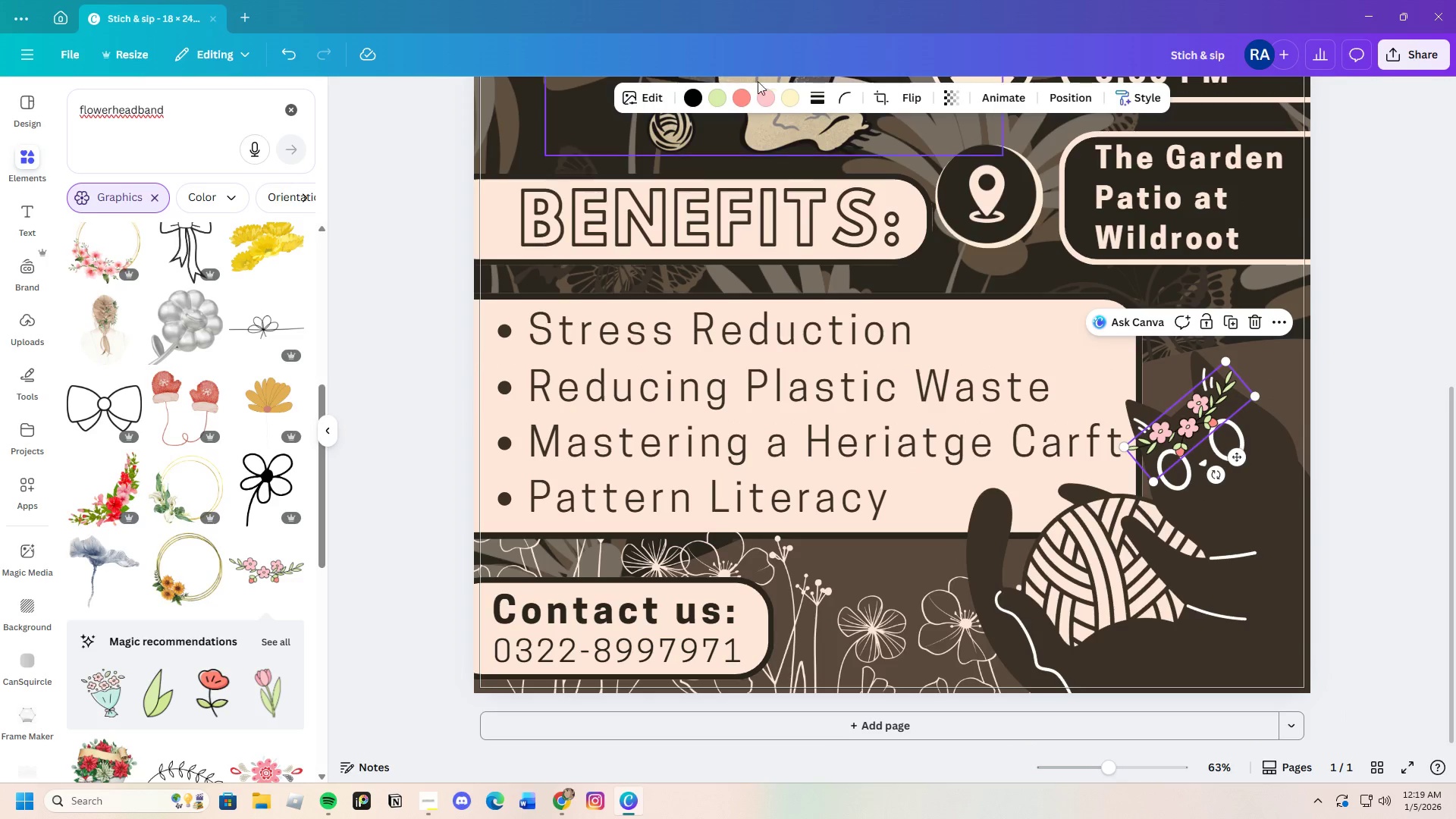 
left_click([749, 98])
 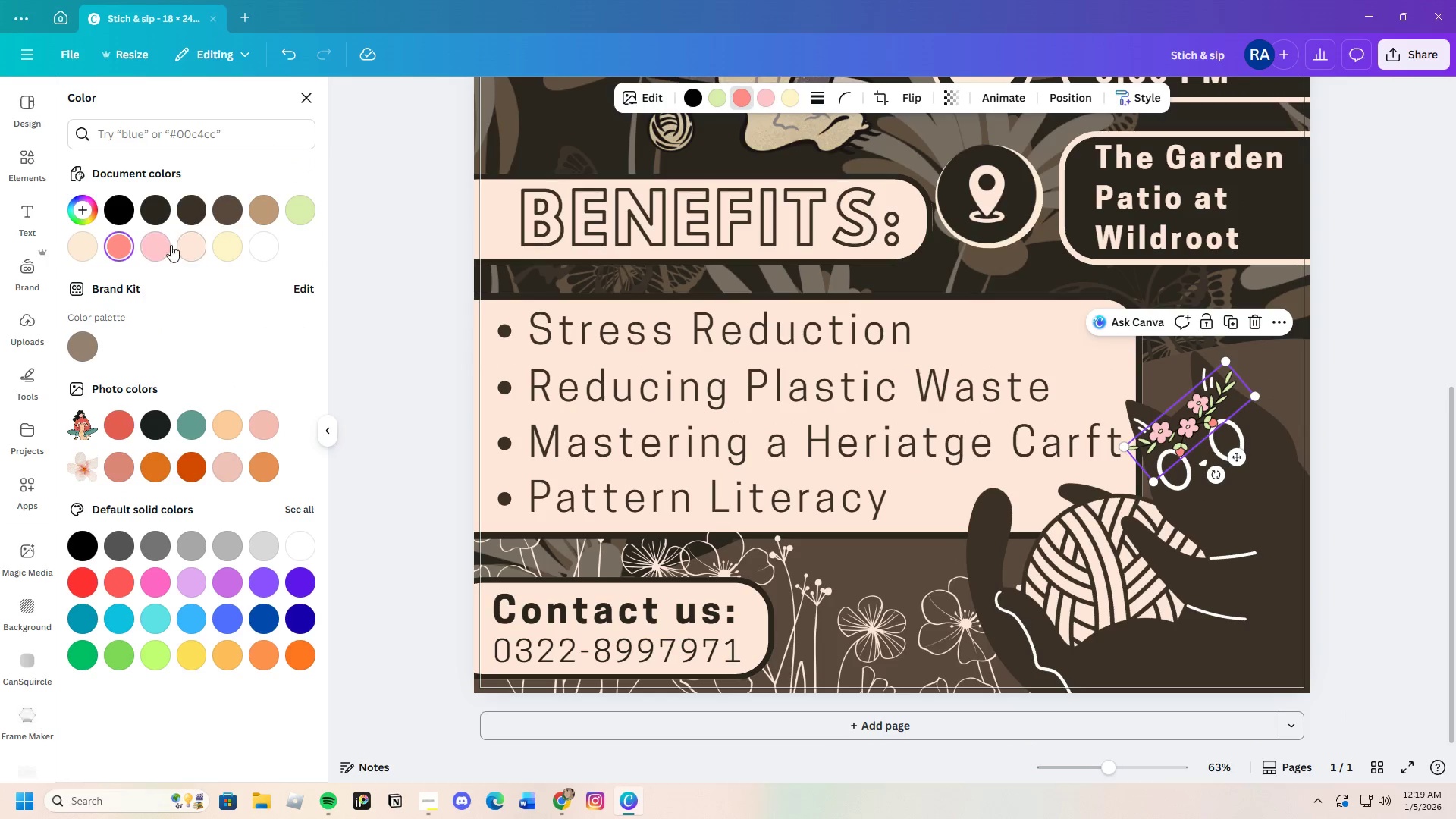 
left_click([93, 249])
 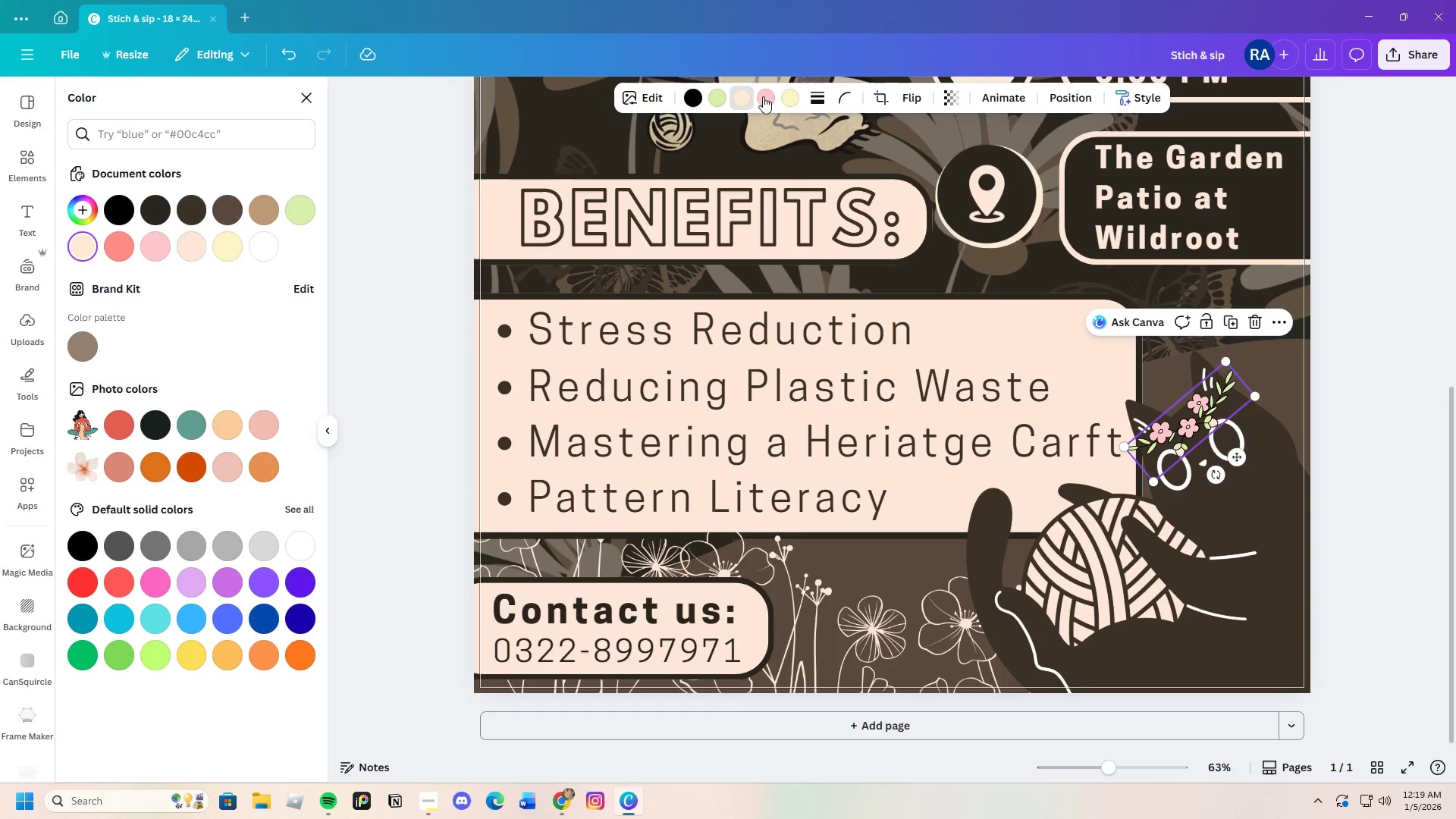 
left_click([770, 93])
 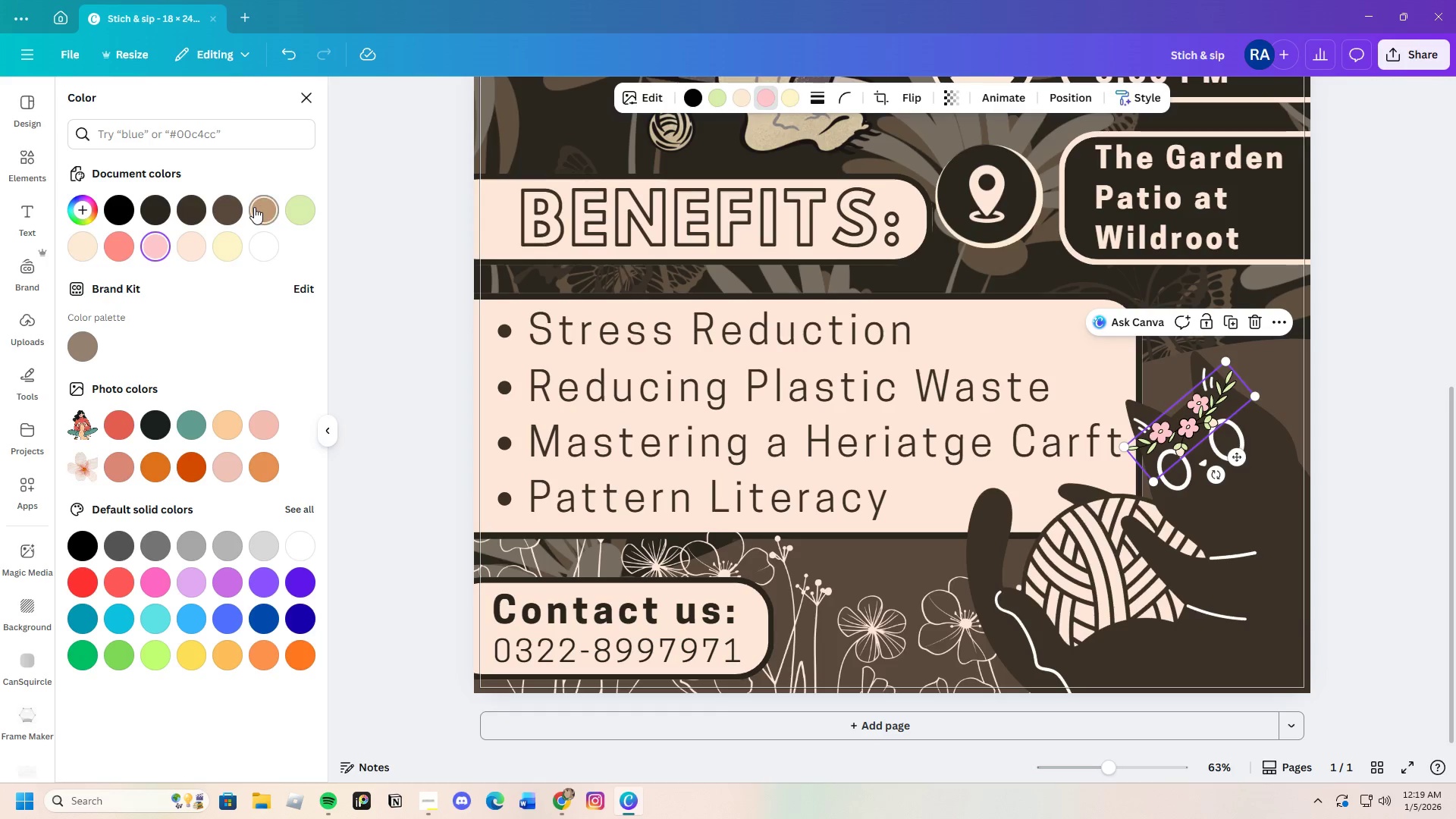 
left_click([255, 208])
 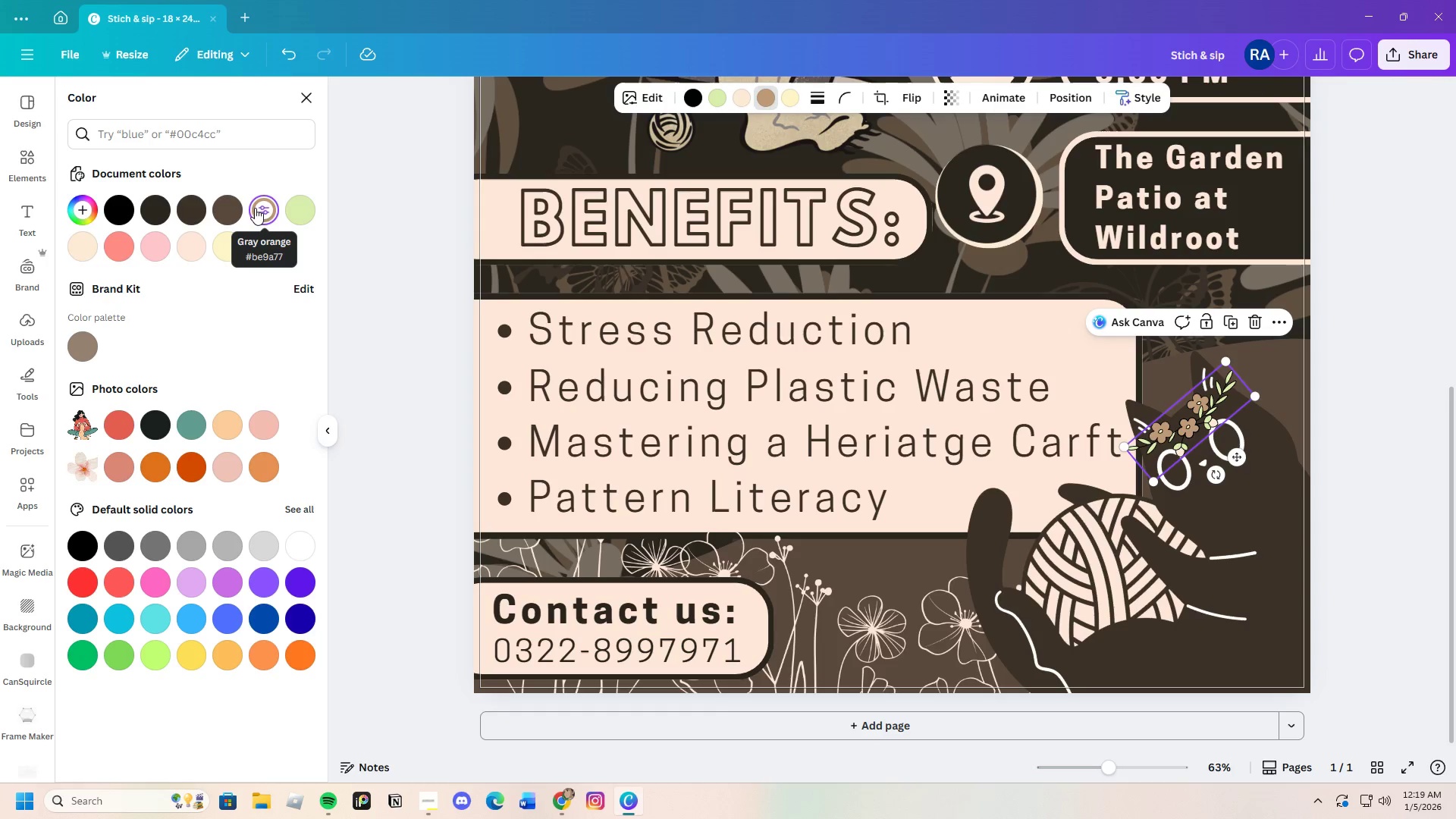 
mouse_move([221, 235])
 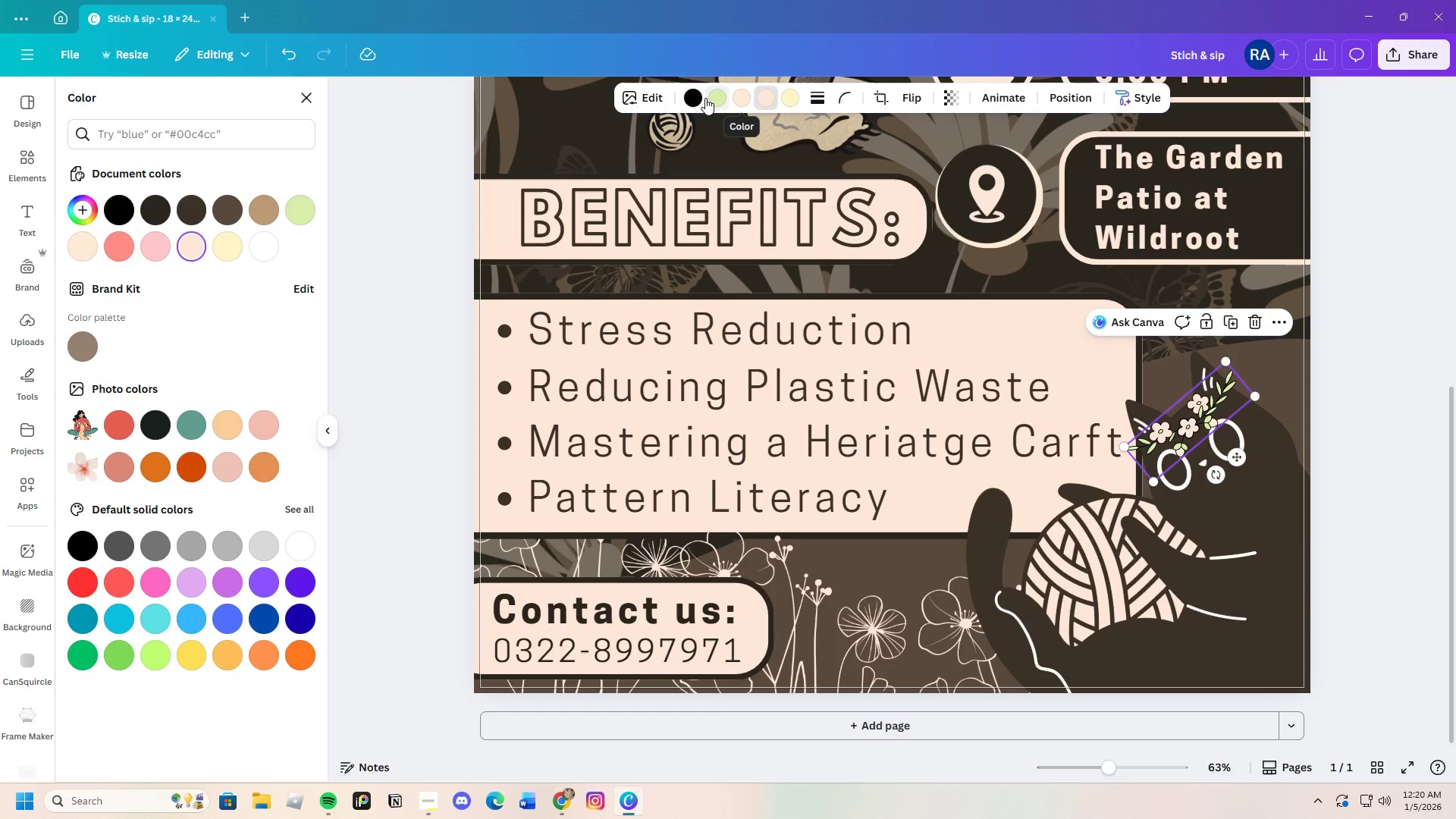 
left_click([711, 99])
 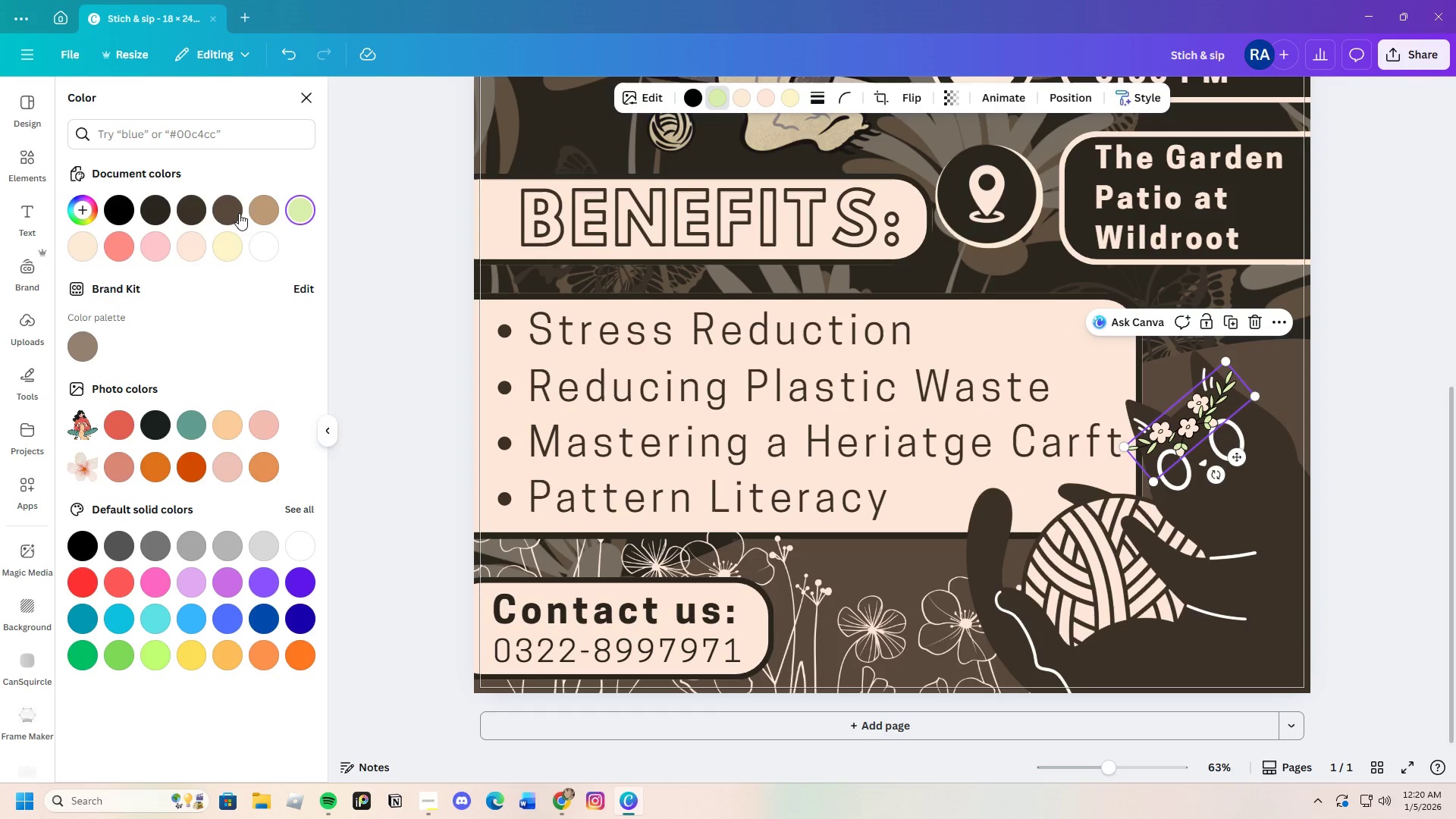 
left_click([233, 213])
 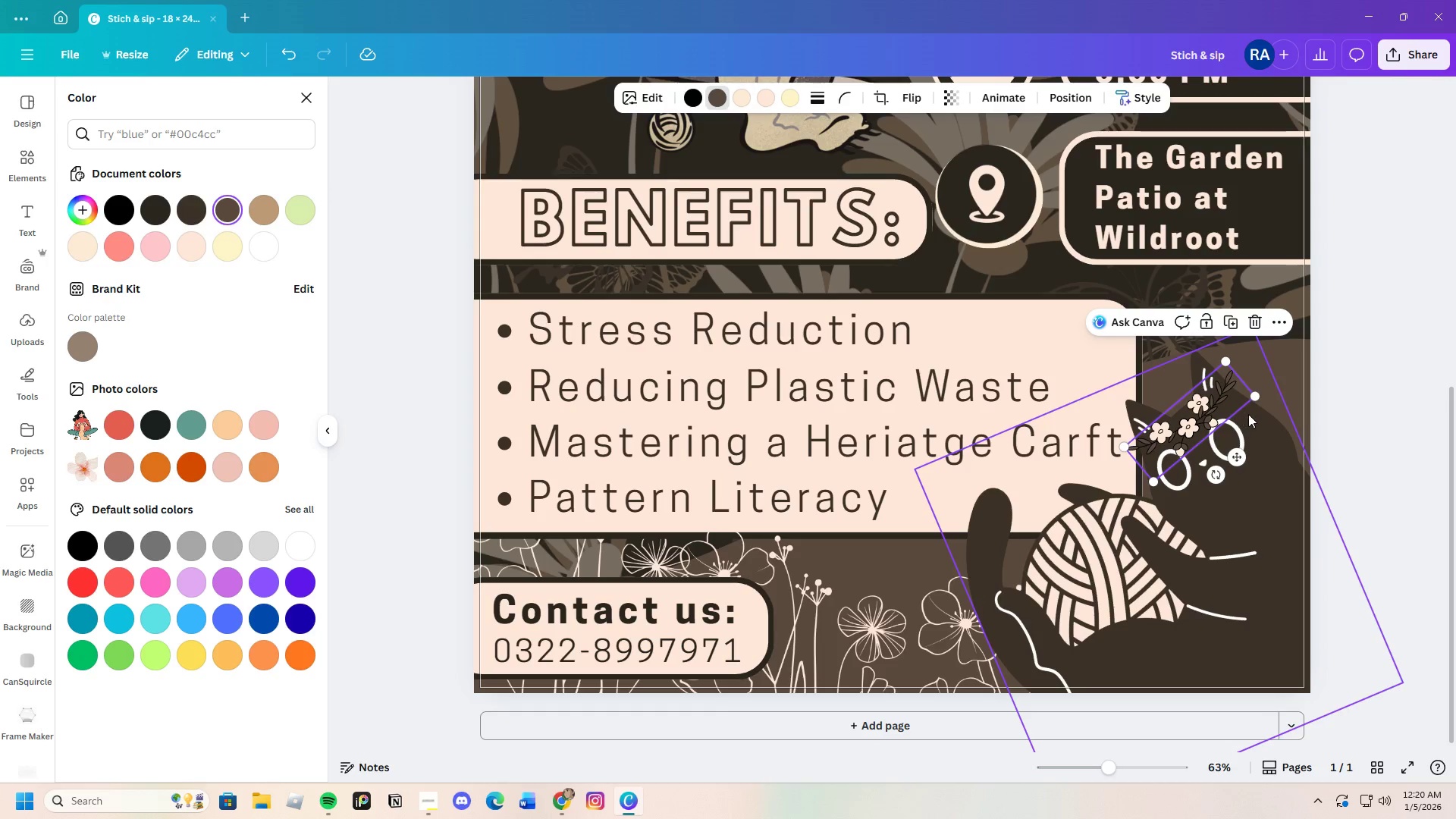 
double_click([1338, 440])
 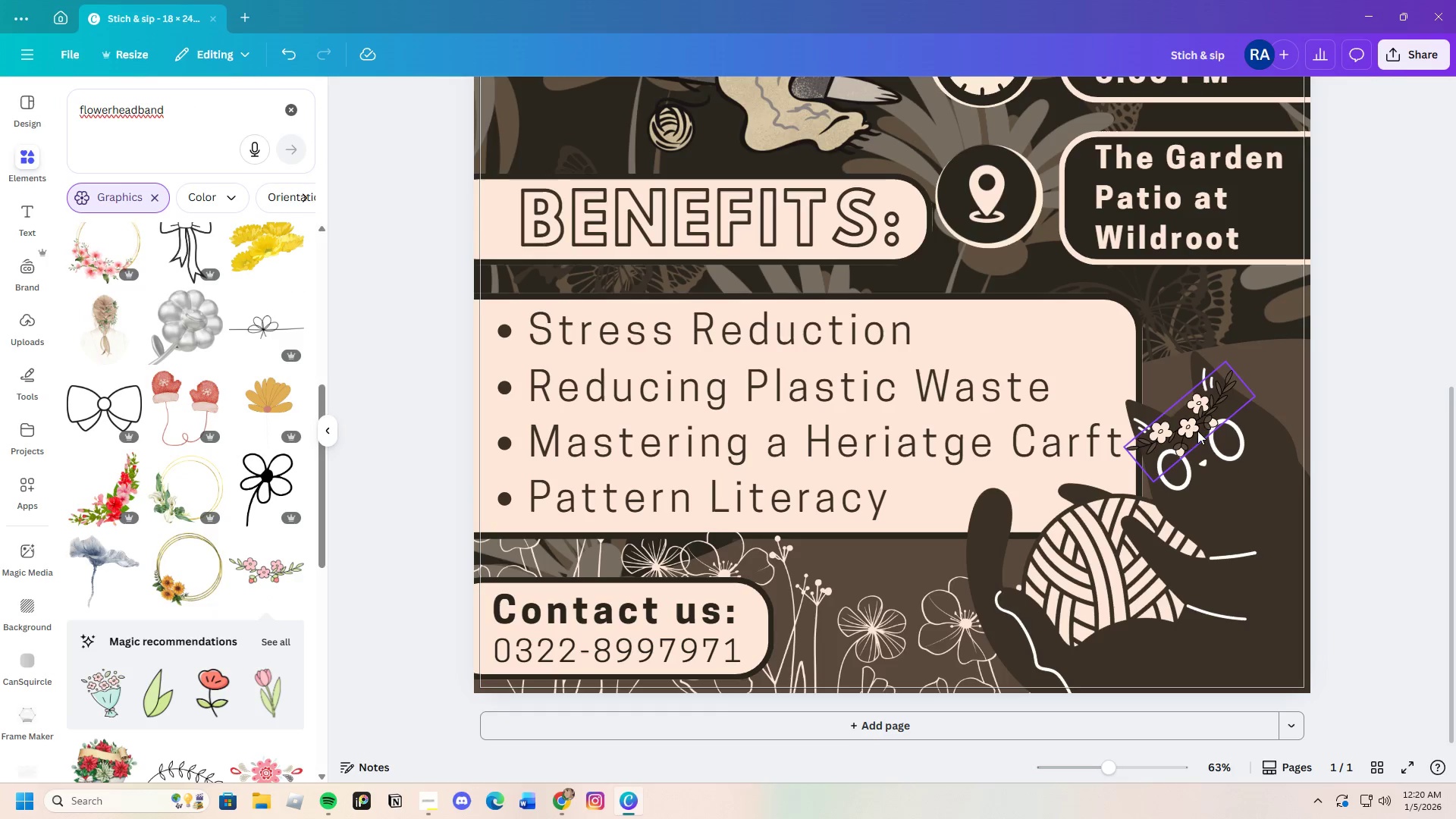 
left_click([1186, 422])
 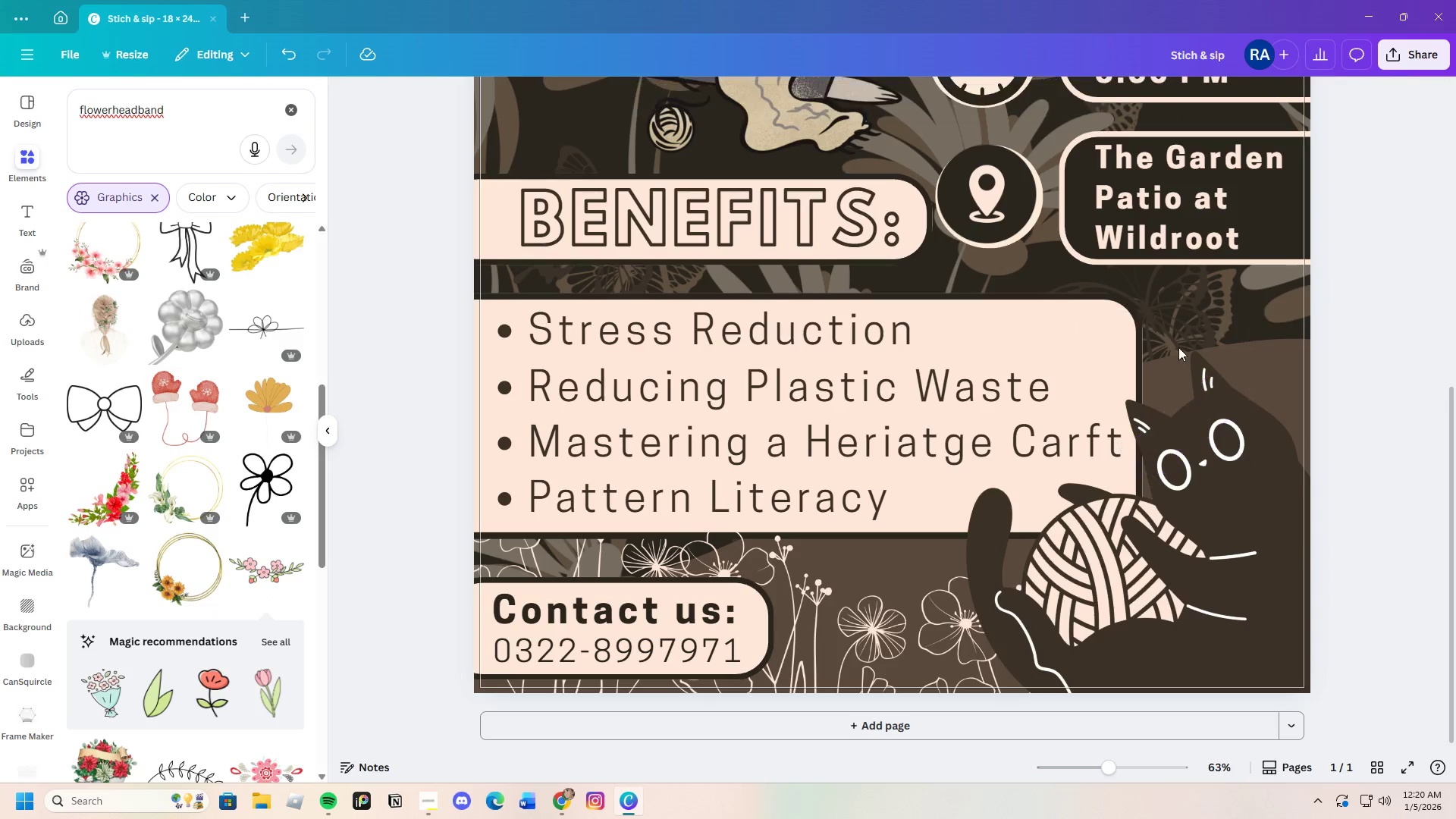 
scroll: coordinate [152, 613], scroll_direction: down, amount: 9.0
 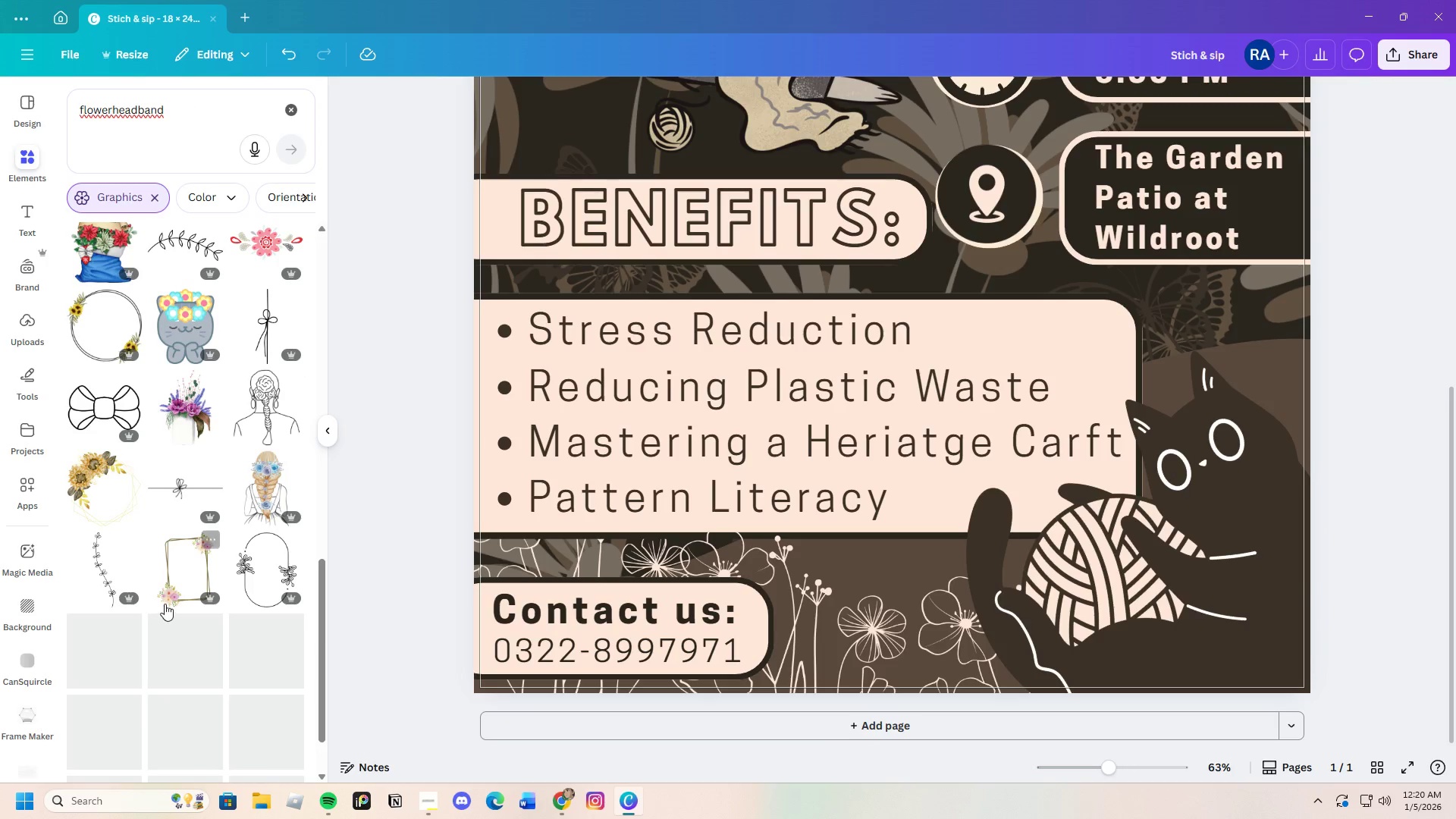 
scroll: coordinate [180, 581], scroll_direction: up, amount: 10.0
 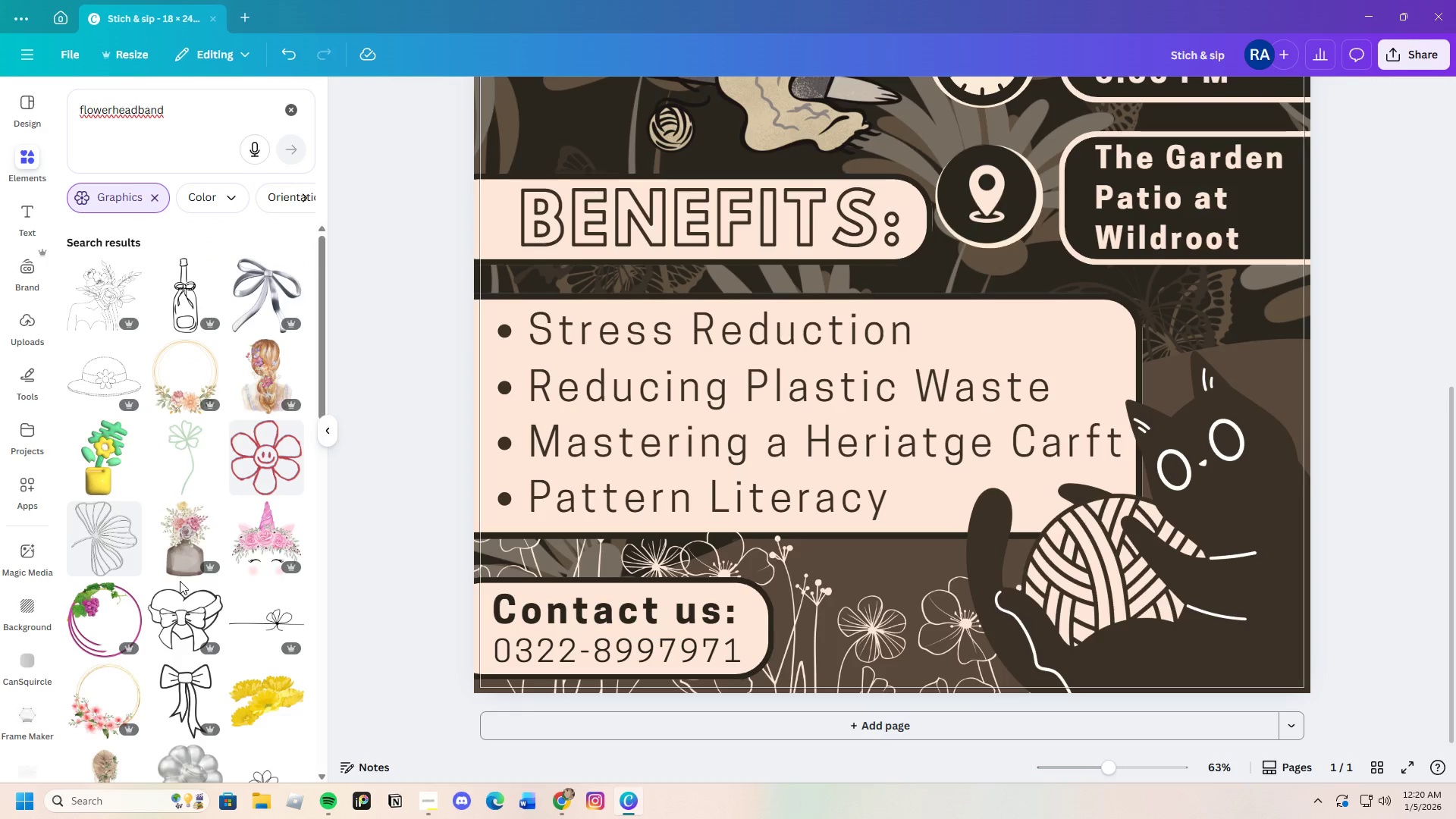 
scroll: coordinate [192, 579], scroll_direction: down, amount: 27.0
 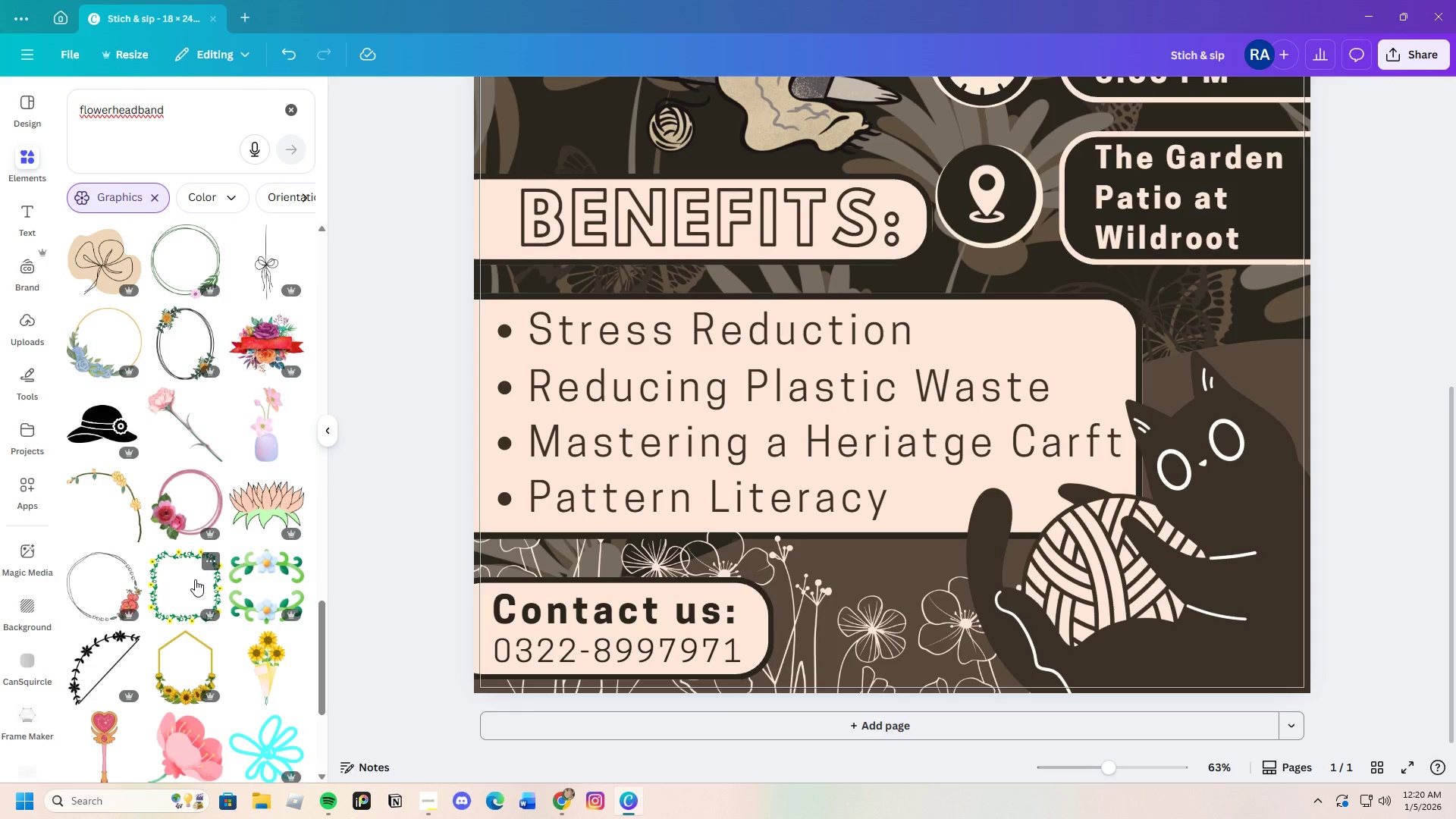 
scroll: coordinate [208, 599], scroll_direction: down, amount: 18.0
 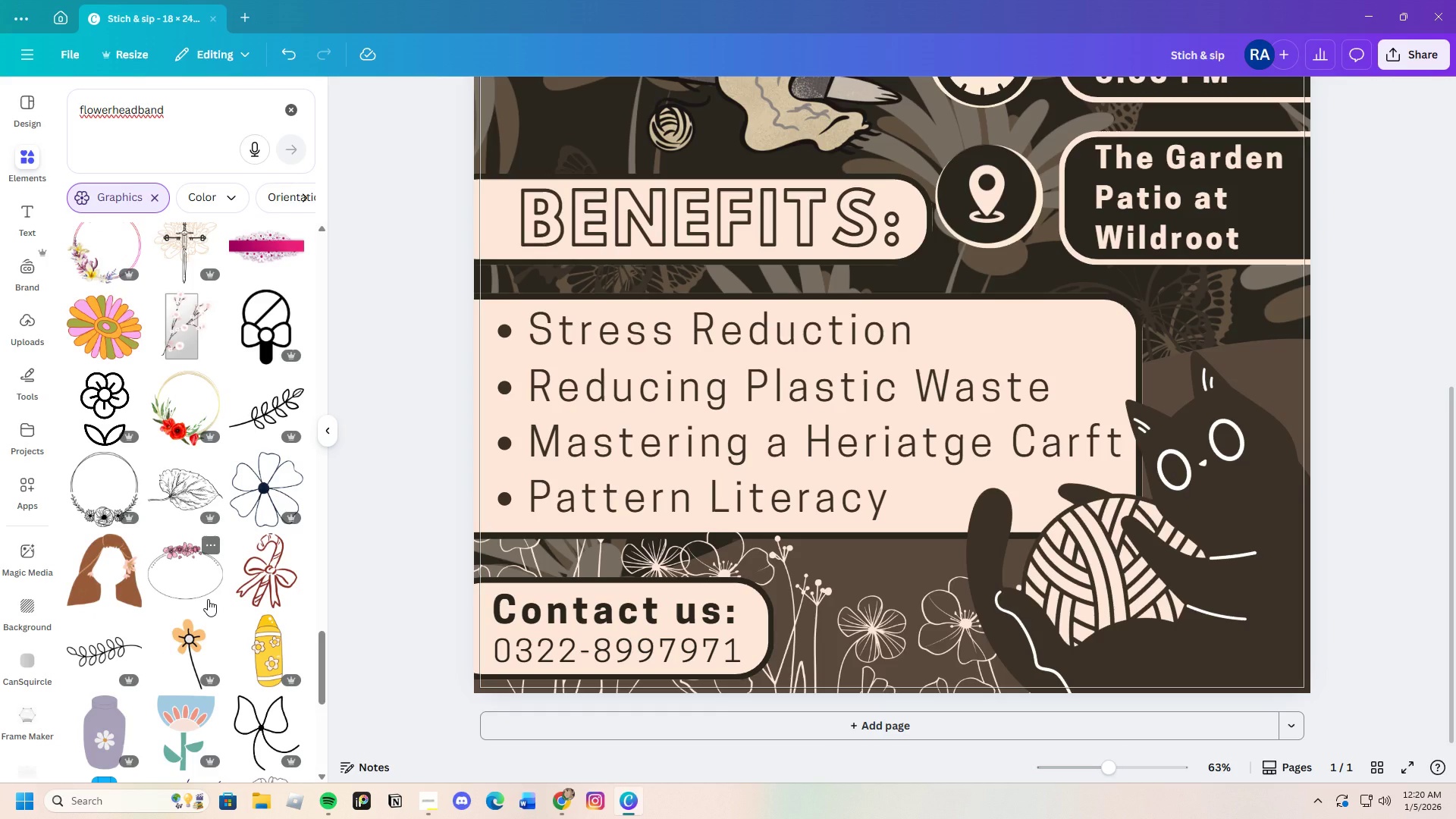 
scroll: coordinate [208, 599], scroll_direction: down, amount: 7.0
 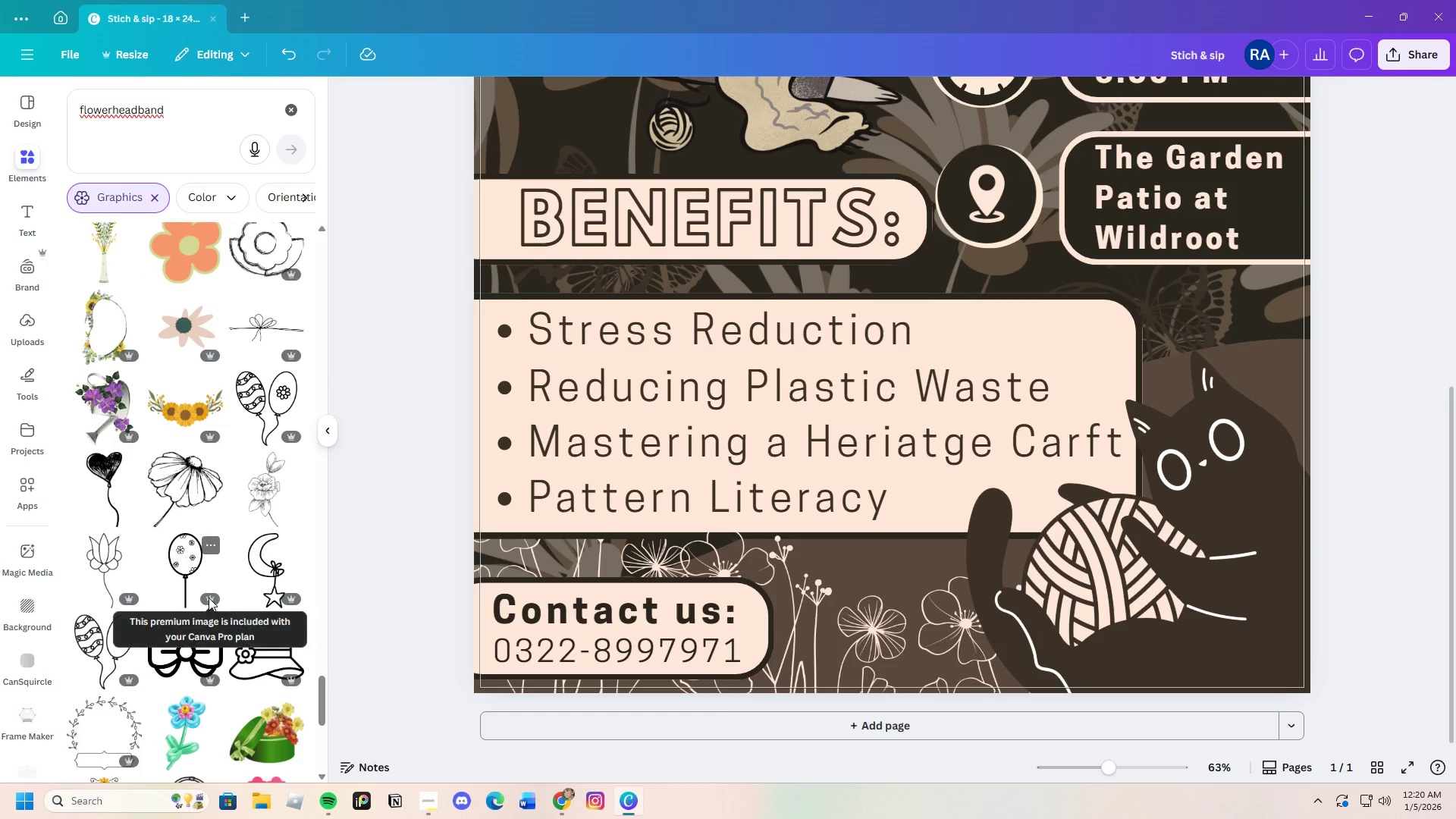 
mouse_move([198, 549])
 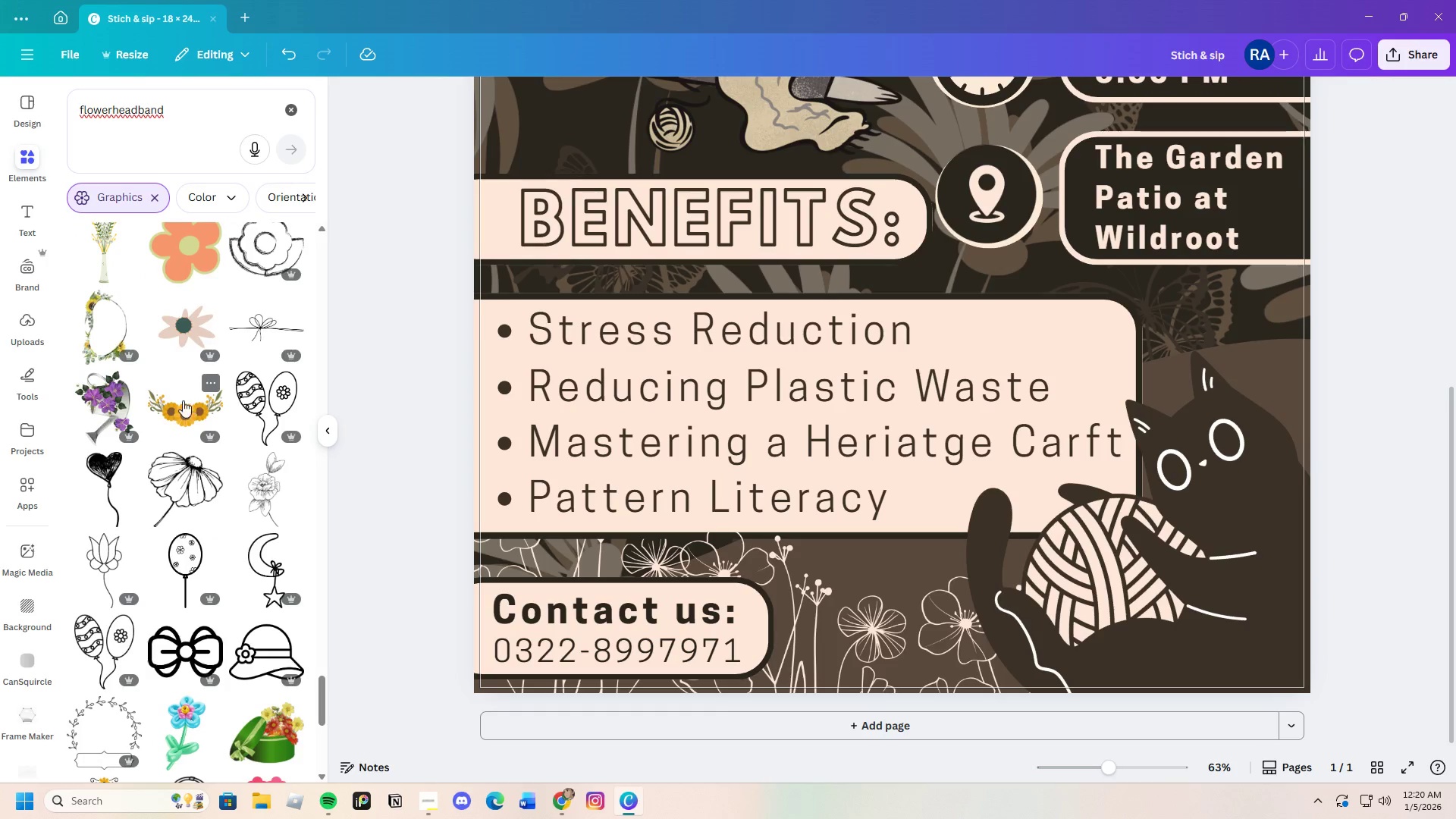 
left_click([177, 407])
 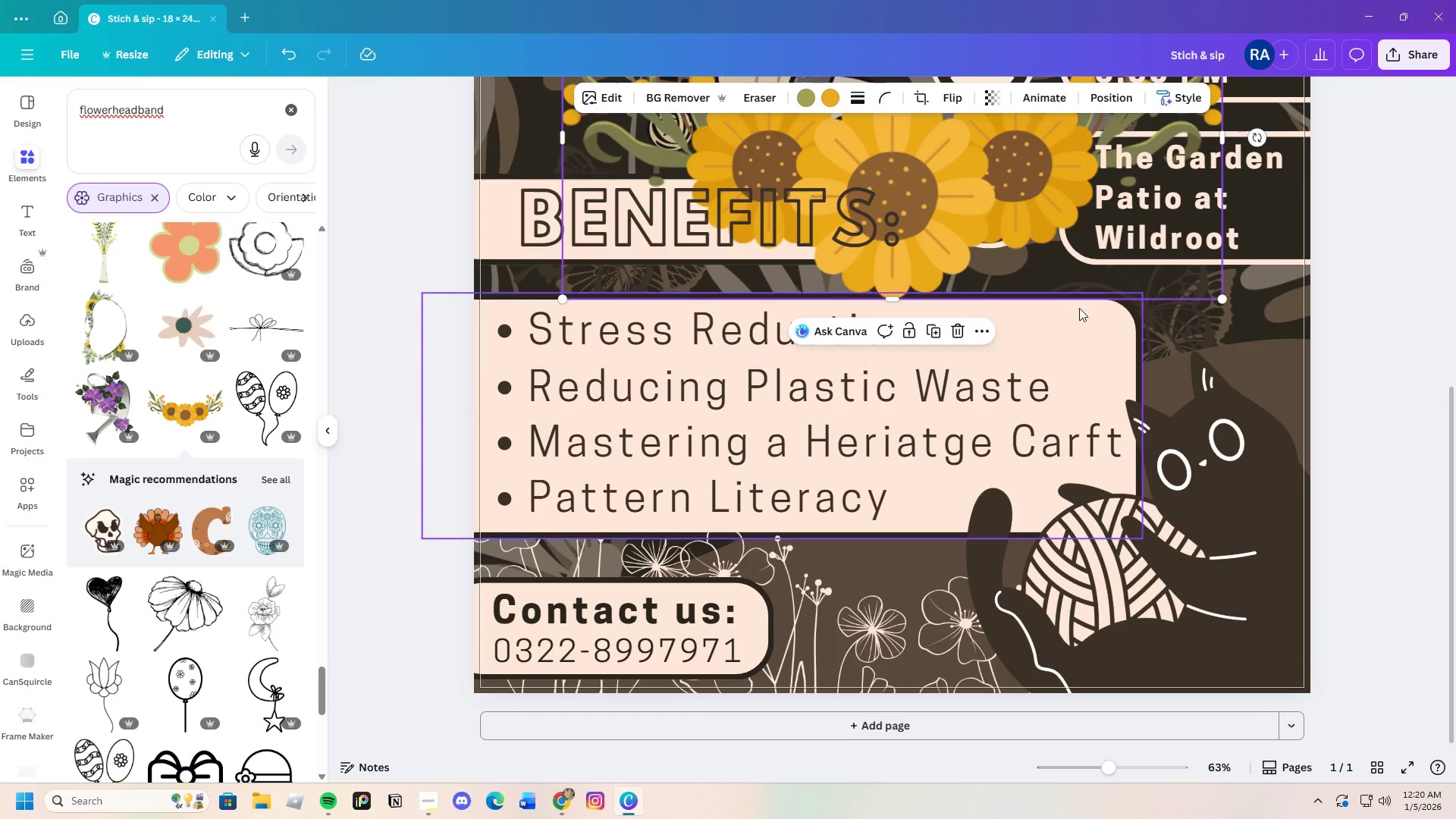 
left_click_drag(start_coordinate=[940, 208], to_coordinate=[992, 414])
 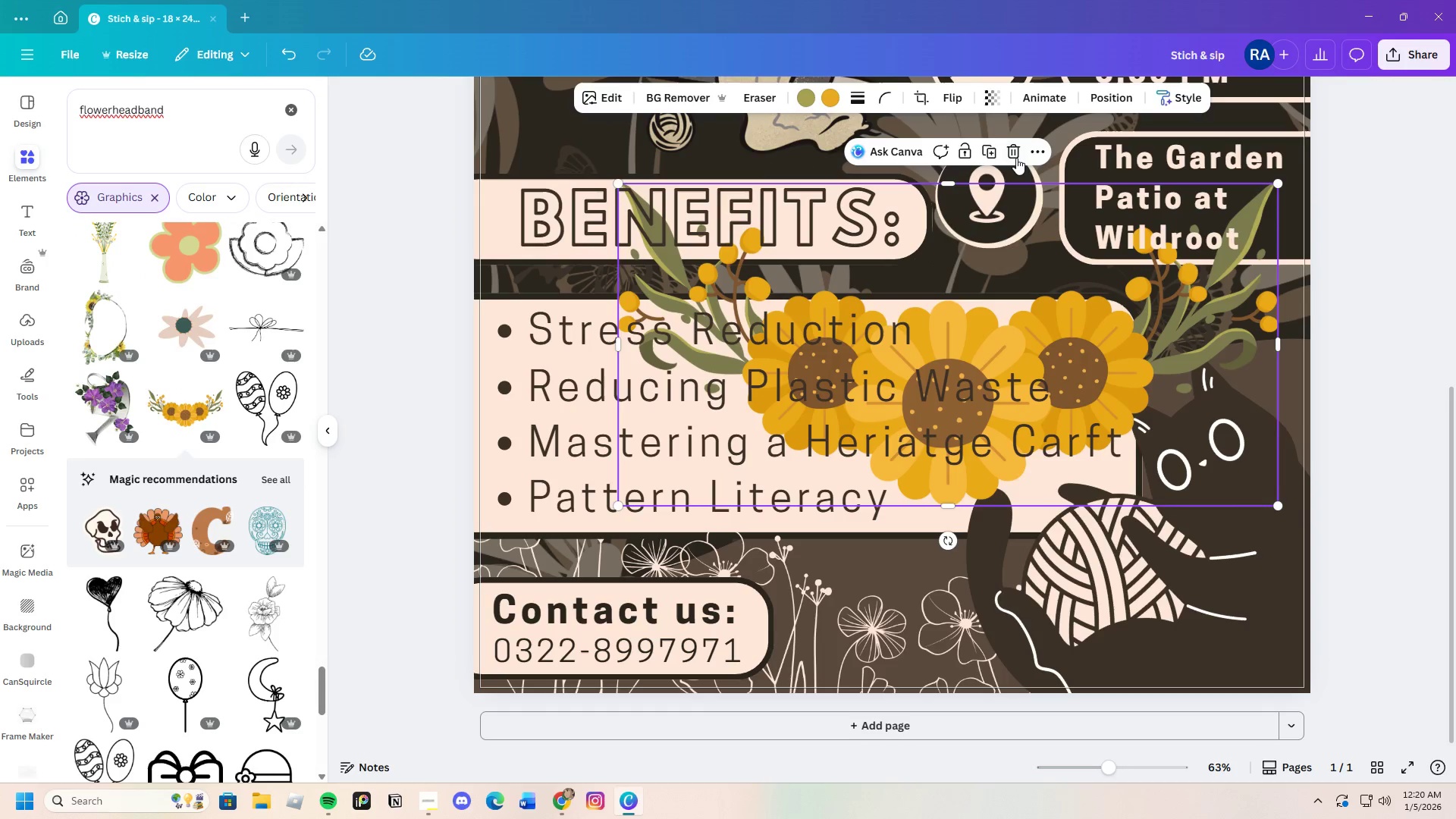 
left_click([1016, 157])
 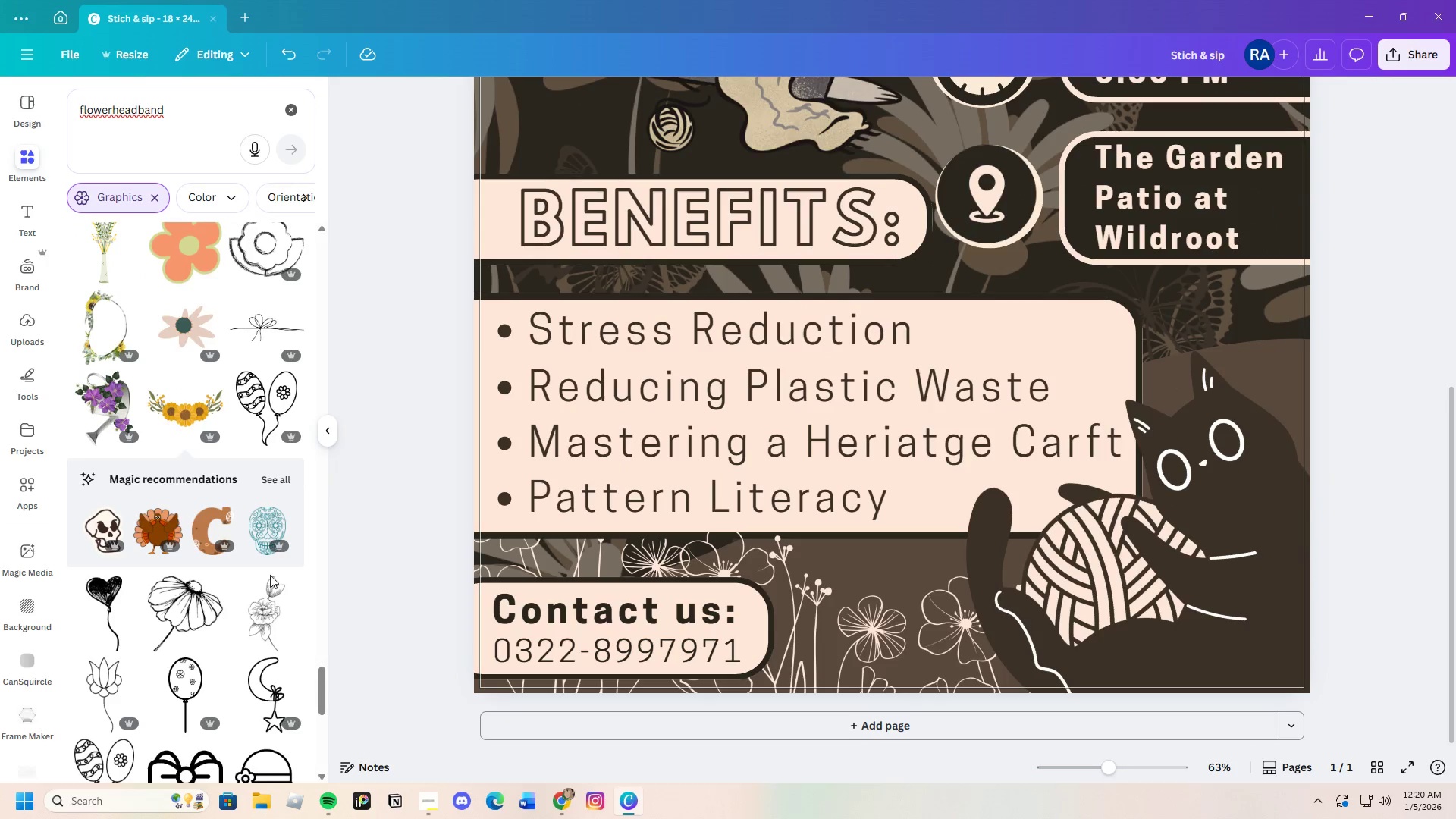 
scroll: coordinate [209, 625], scroll_direction: down, amount: 13.0
 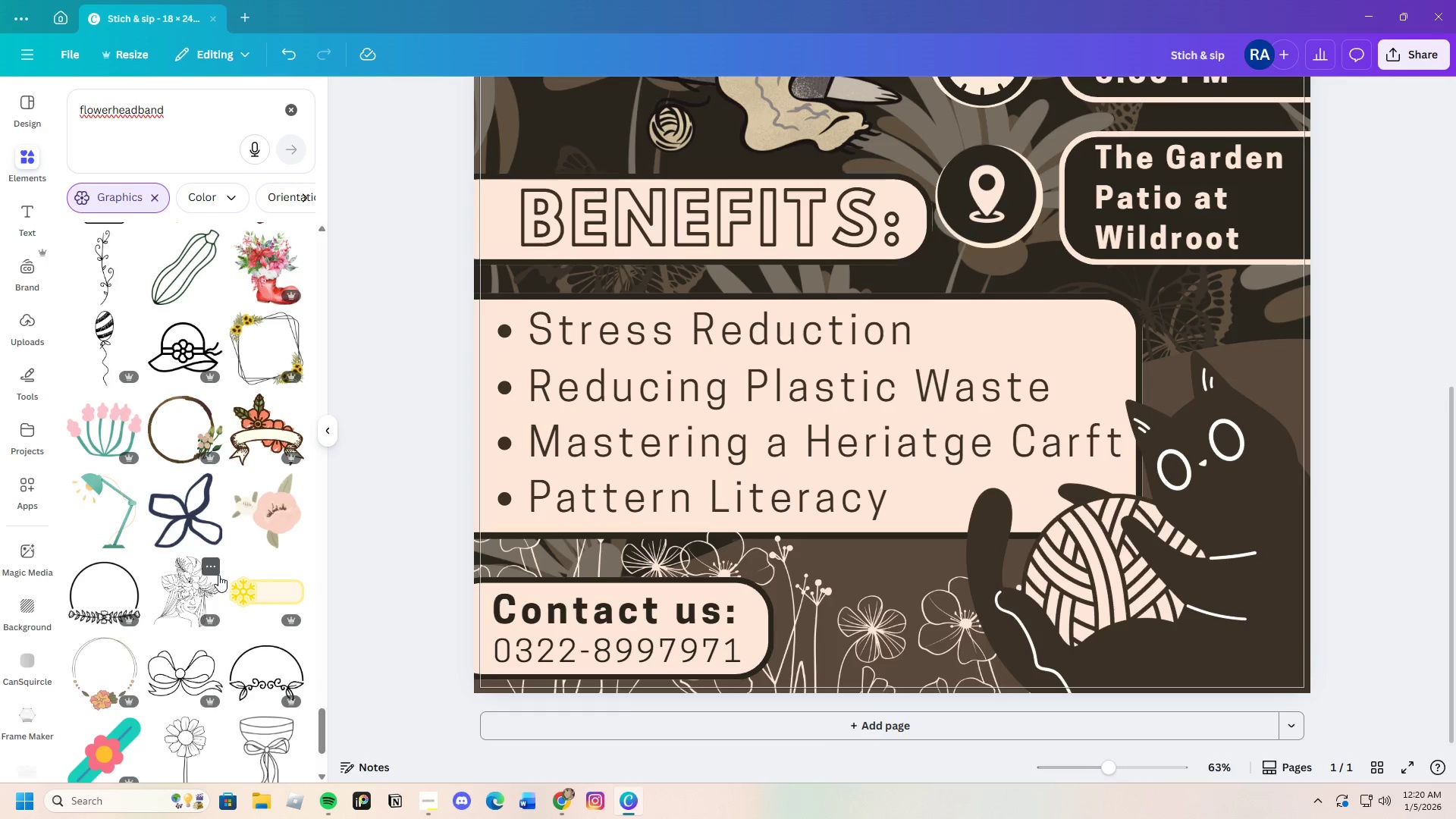 
scroll: coordinate [212, 604], scroll_direction: up, amount: 1.0
 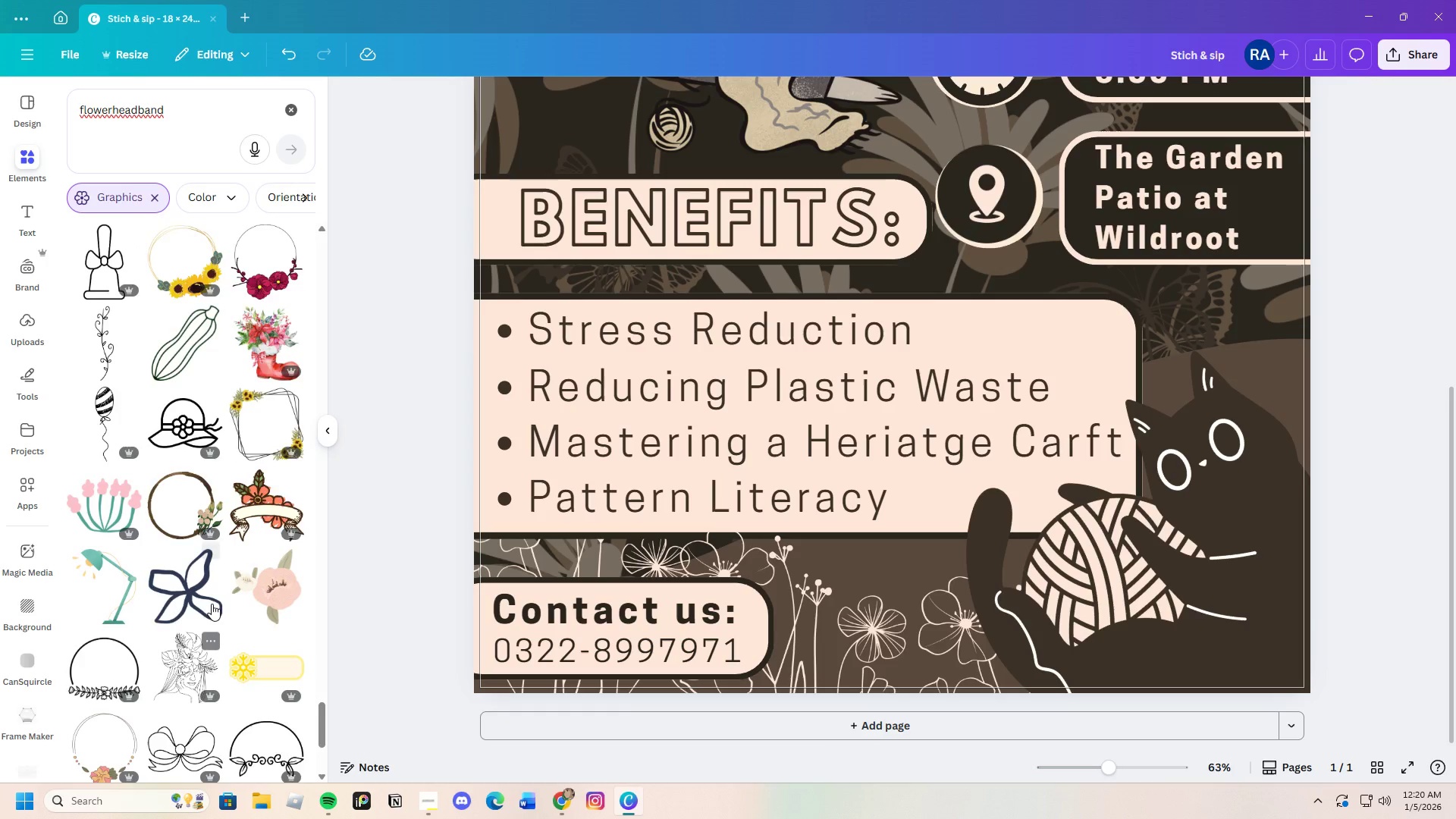 
scroll: coordinate [212, 604], scroll_direction: down, amount: 6.0
 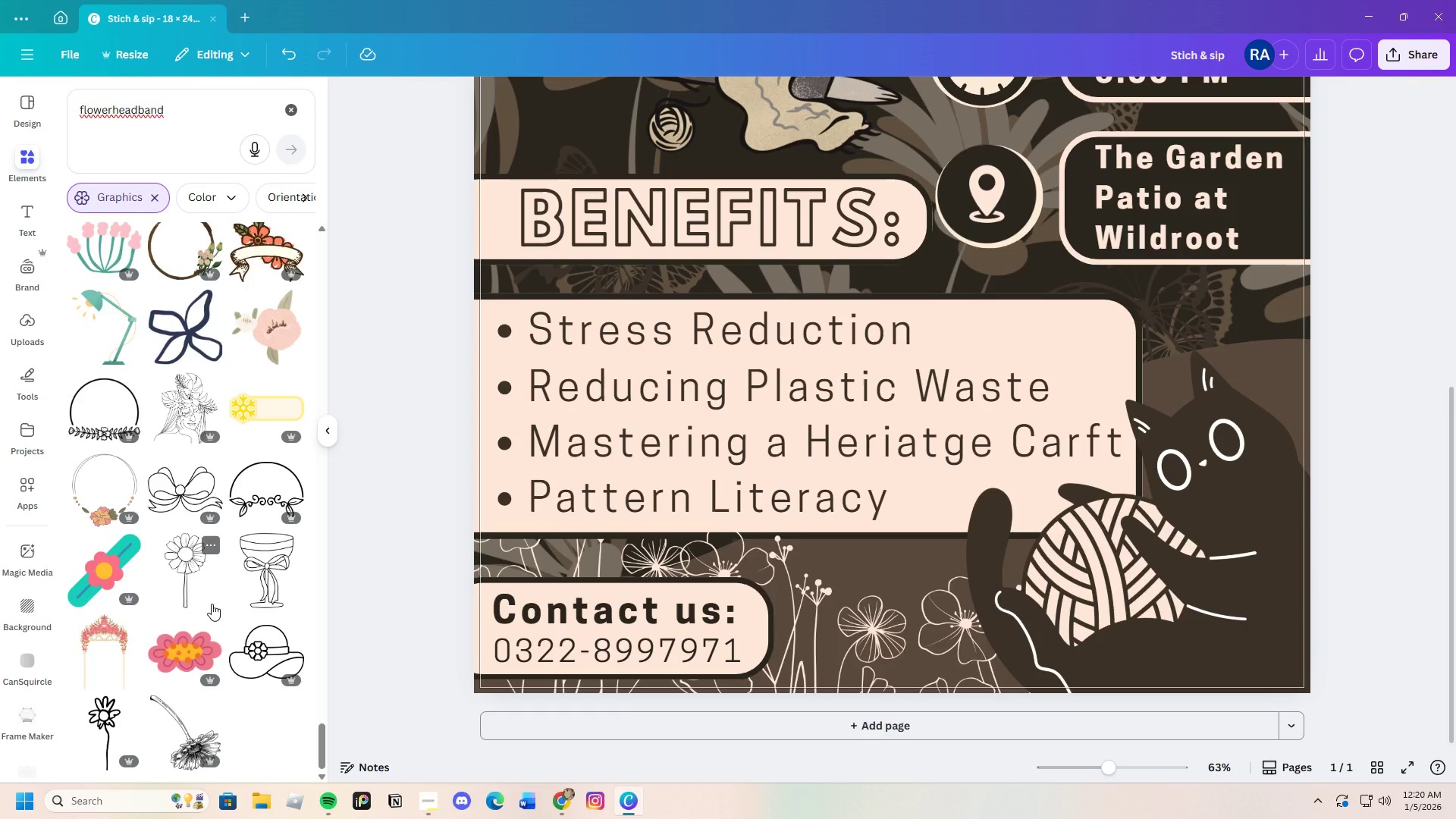 
scroll: coordinate [182, 580], scroll_direction: up, amount: 13.0
 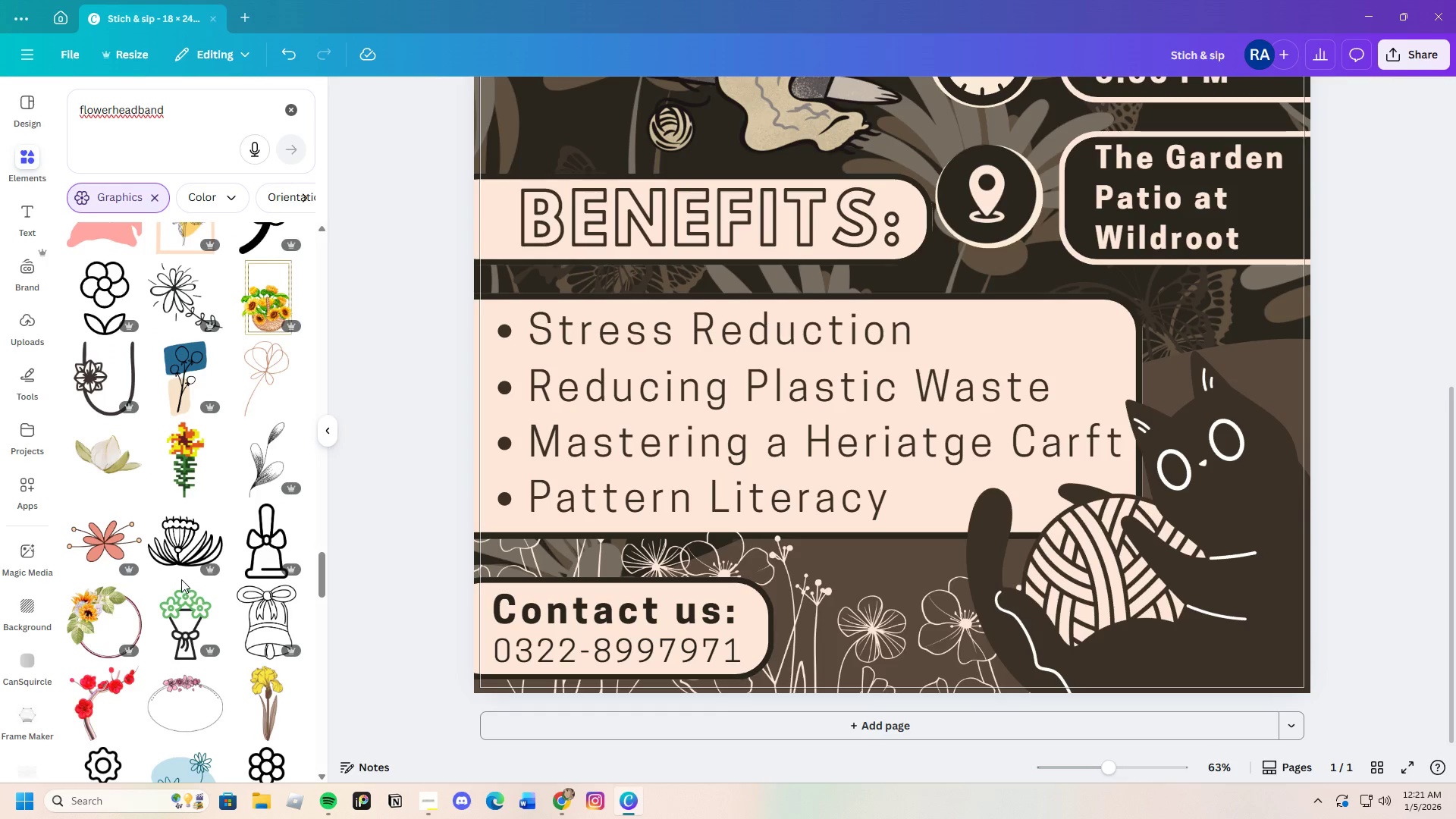 
scroll: coordinate [181, 579], scroll_direction: up, amount: 5.0
 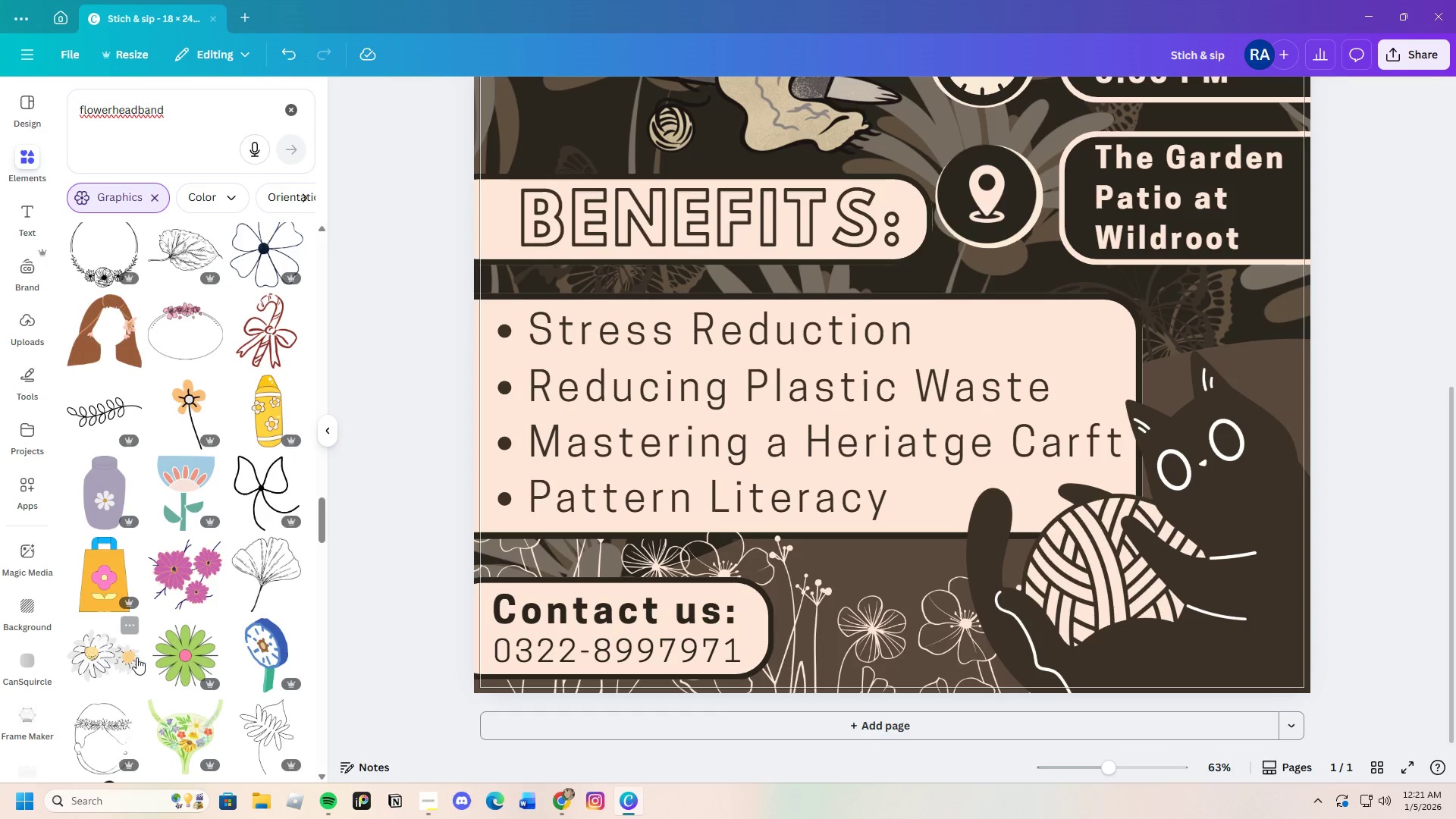 
left_click([88, 645])
 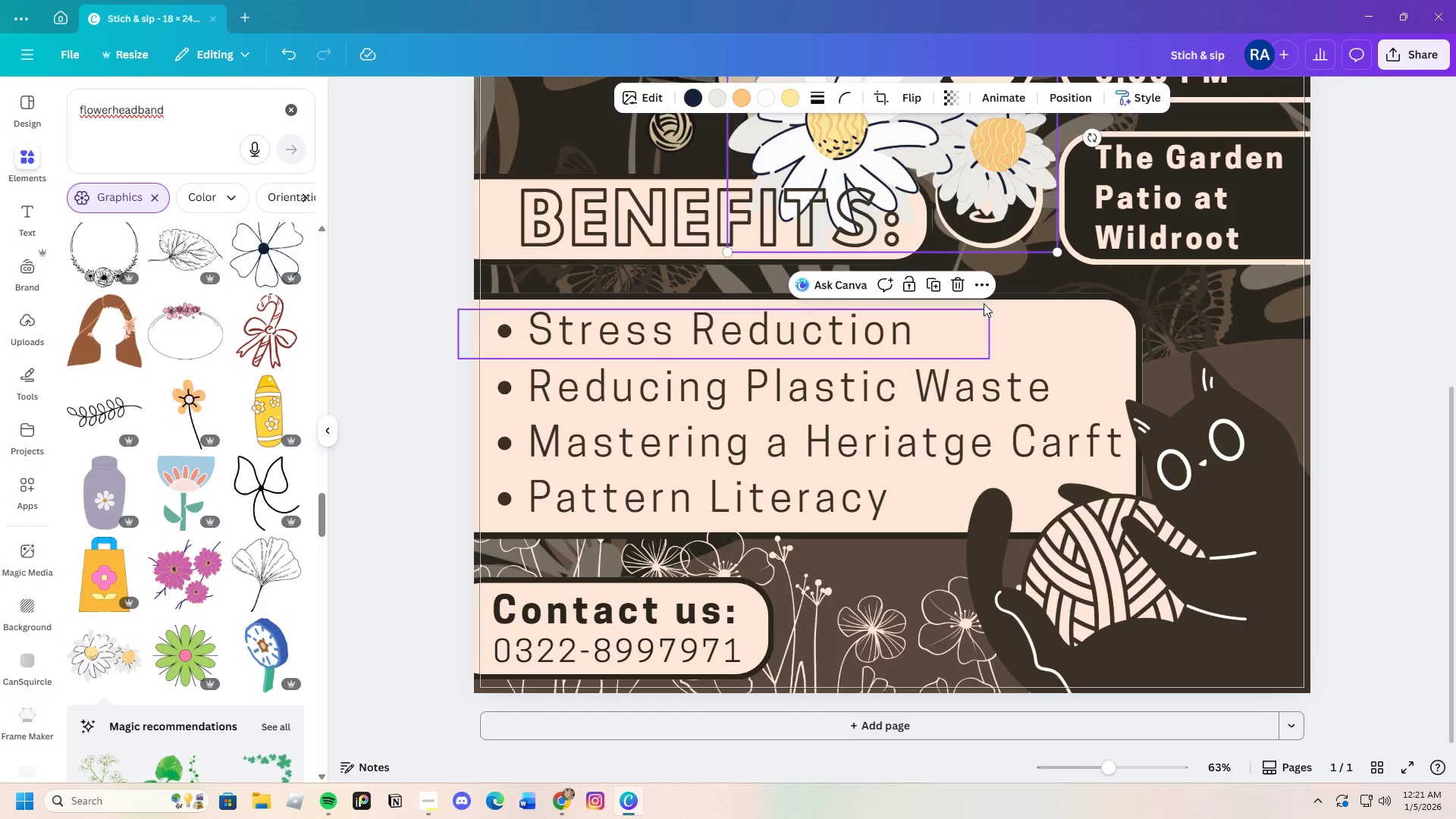 
left_click_drag(start_coordinate=[937, 162], to_coordinate=[1140, 516])
 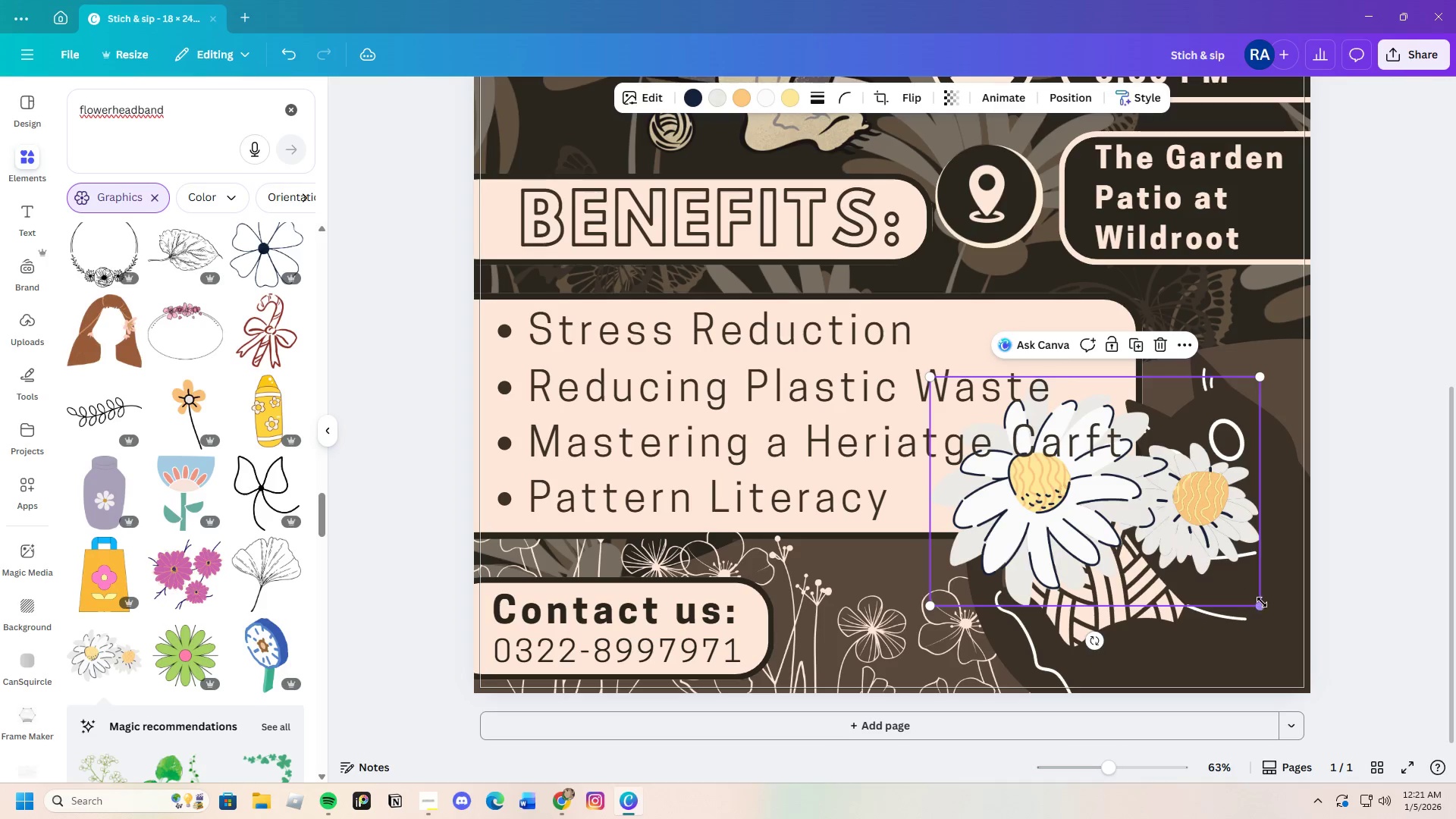 
left_click_drag(start_coordinate=[1262, 602], to_coordinate=[1039, 538])
 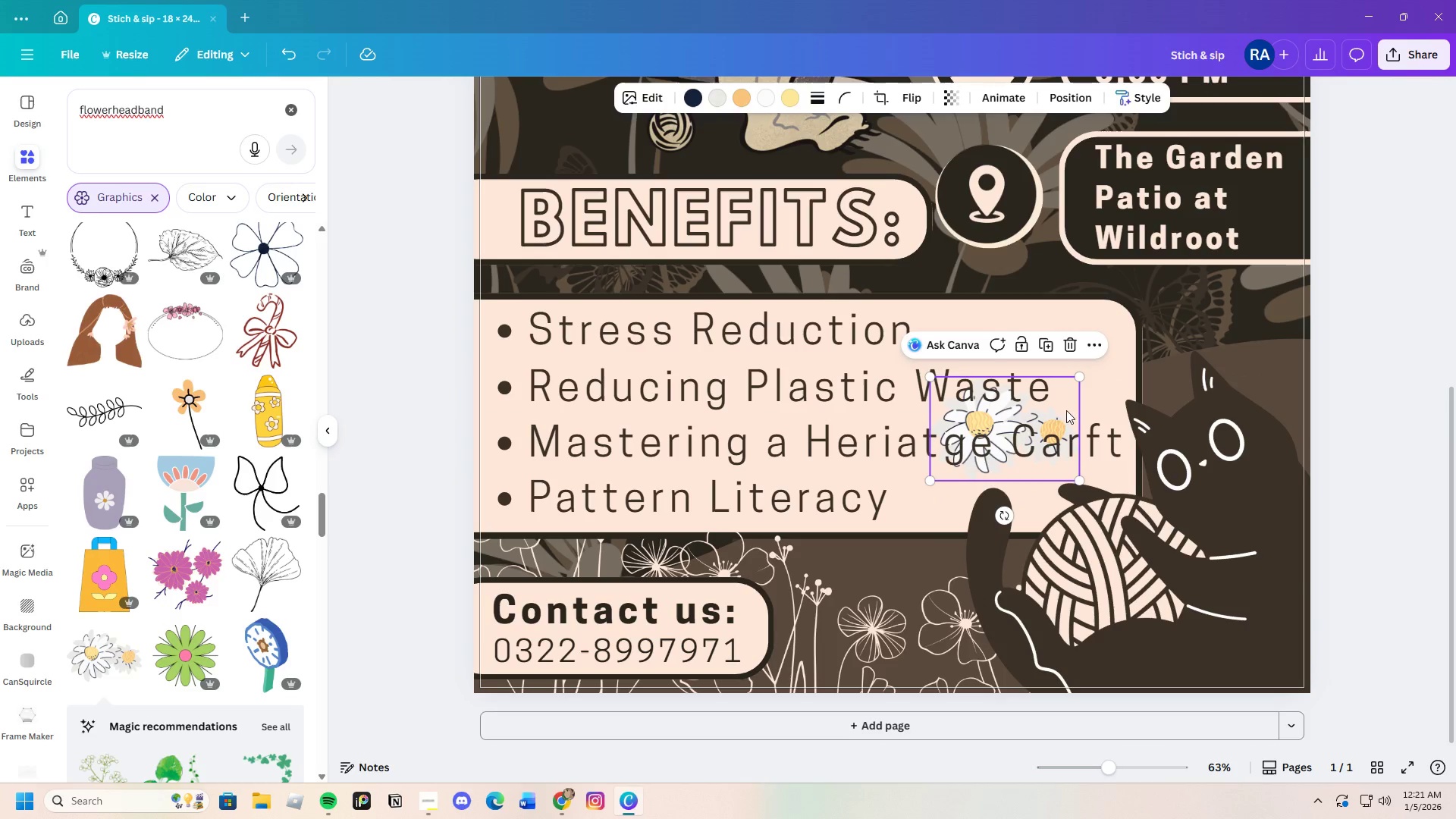 
left_click_drag(start_coordinate=[1067, 410], to_coordinate=[1274, 393])
 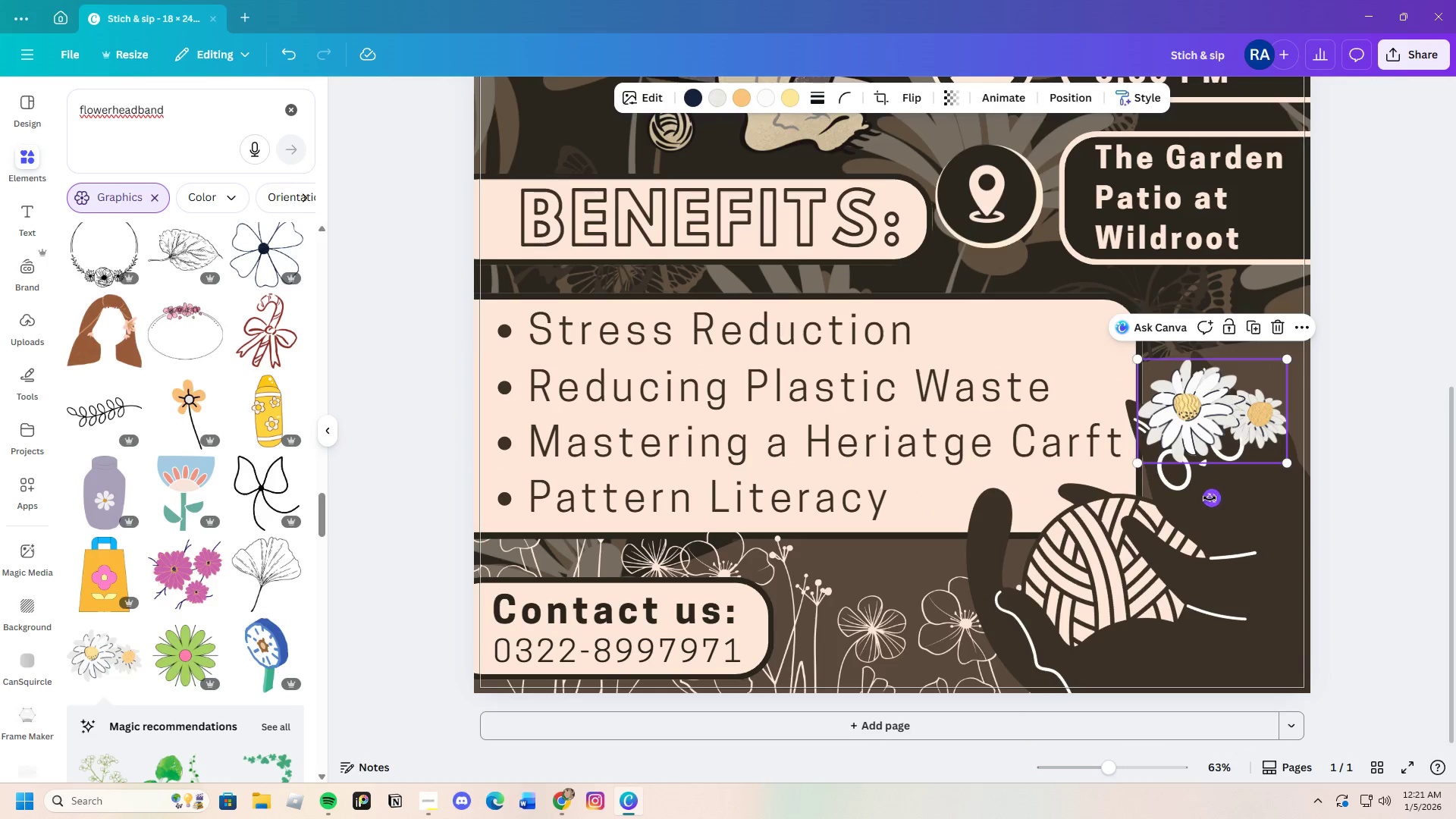 
left_click_drag(start_coordinate=[1210, 498], to_coordinate=[1156, 493])
 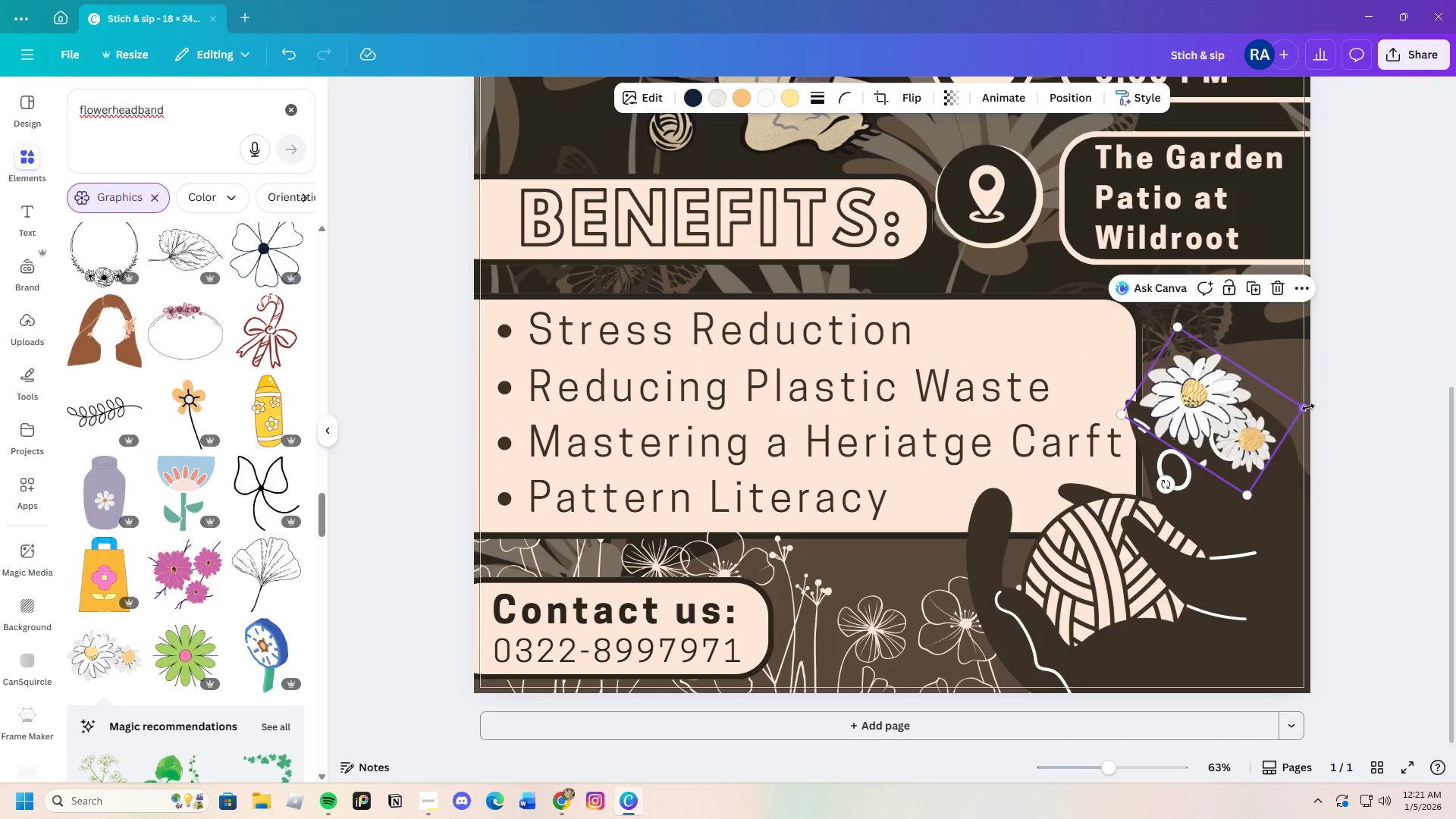 
left_click_drag(start_coordinate=[1307, 409], to_coordinate=[1235, 409])
 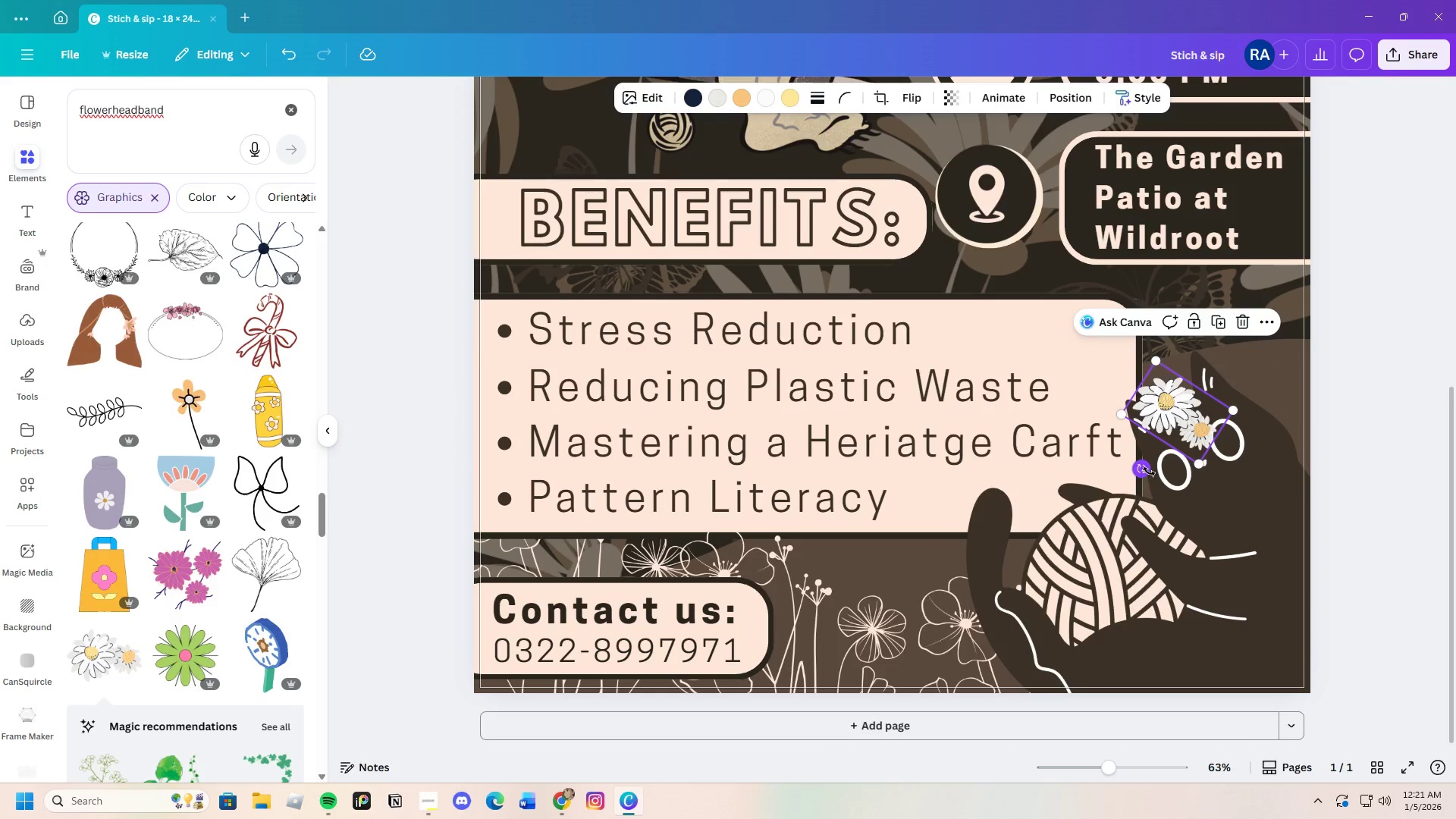 
left_click_drag(start_coordinate=[1147, 472], to_coordinate=[1176, 479])
 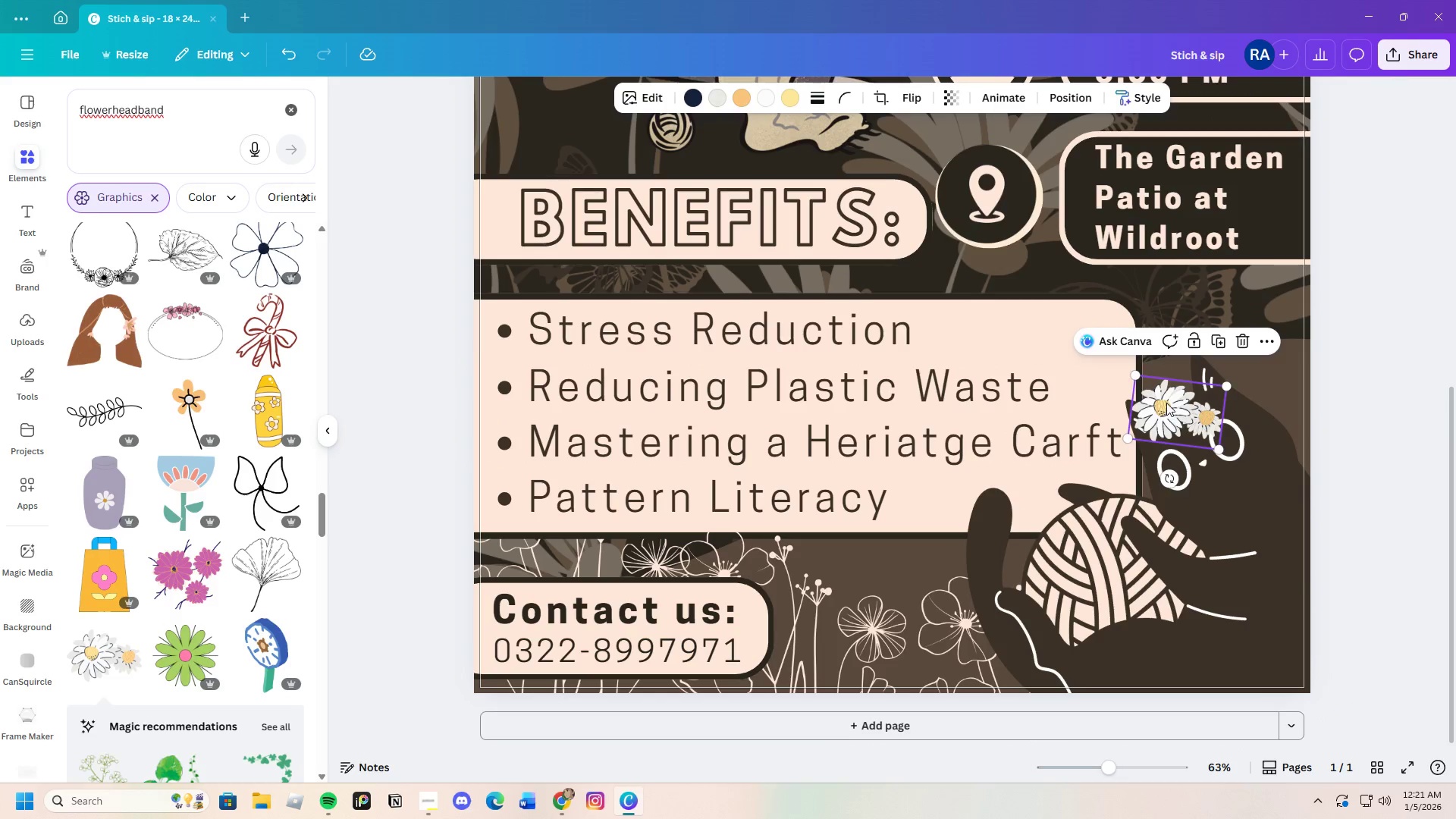 
left_click_drag(start_coordinate=[1166, 403], to_coordinate=[1207, 397])
 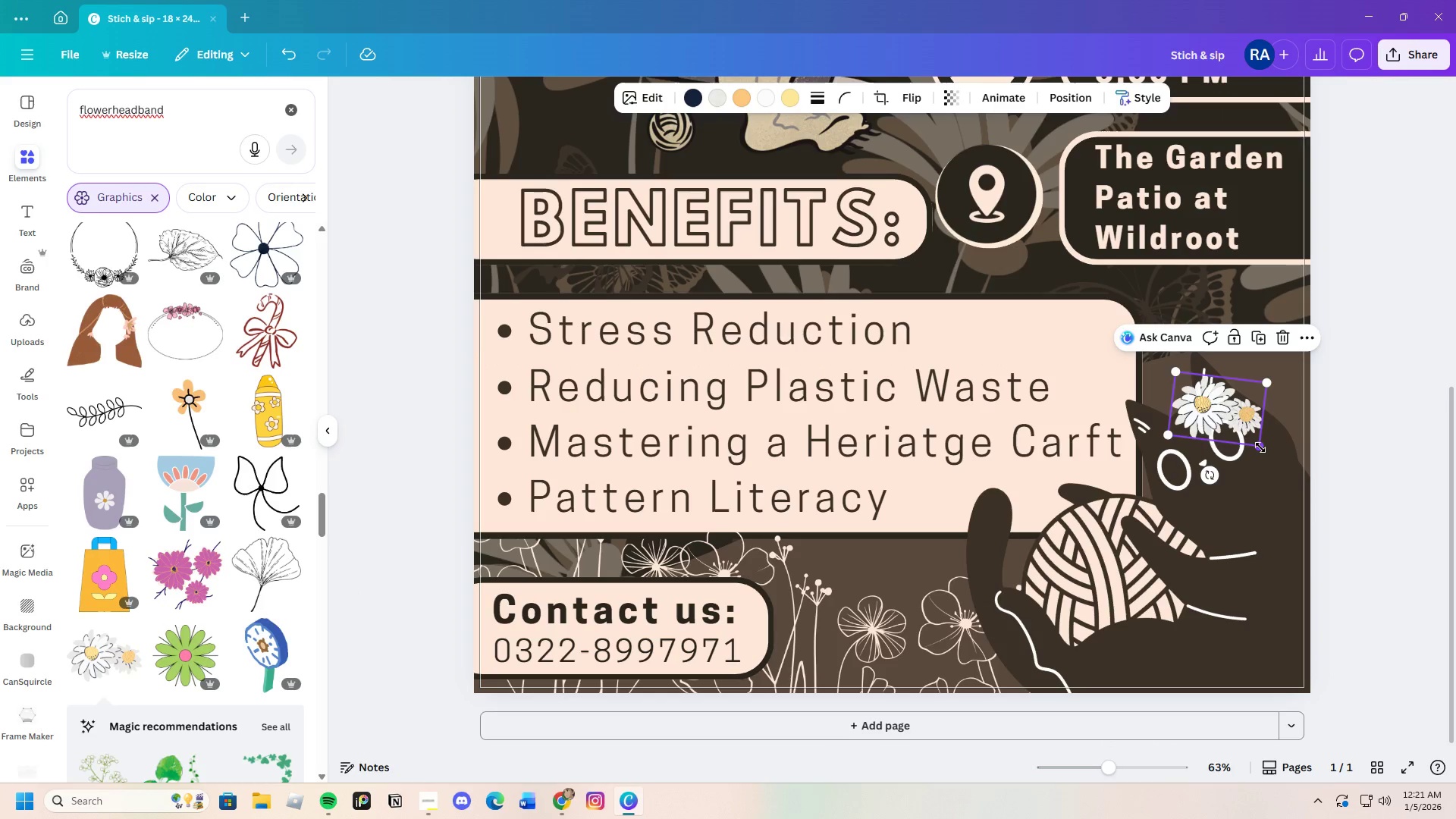 
left_click_drag(start_coordinate=[1260, 447], to_coordinate=[1244, 430])
 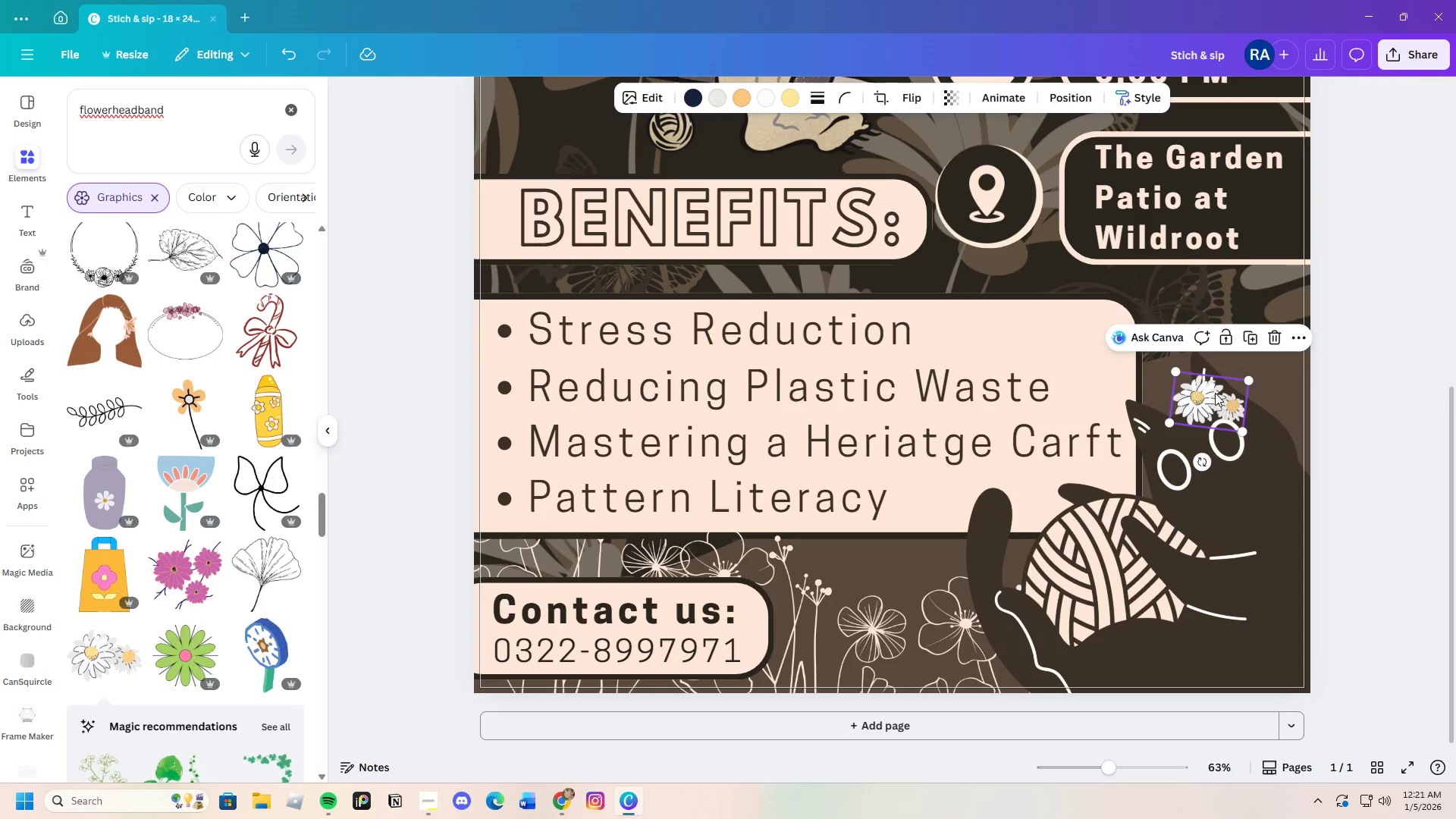 
left_click_drag(start_coordinate=[1215, 393], to_coordinate=[1228, 394])
 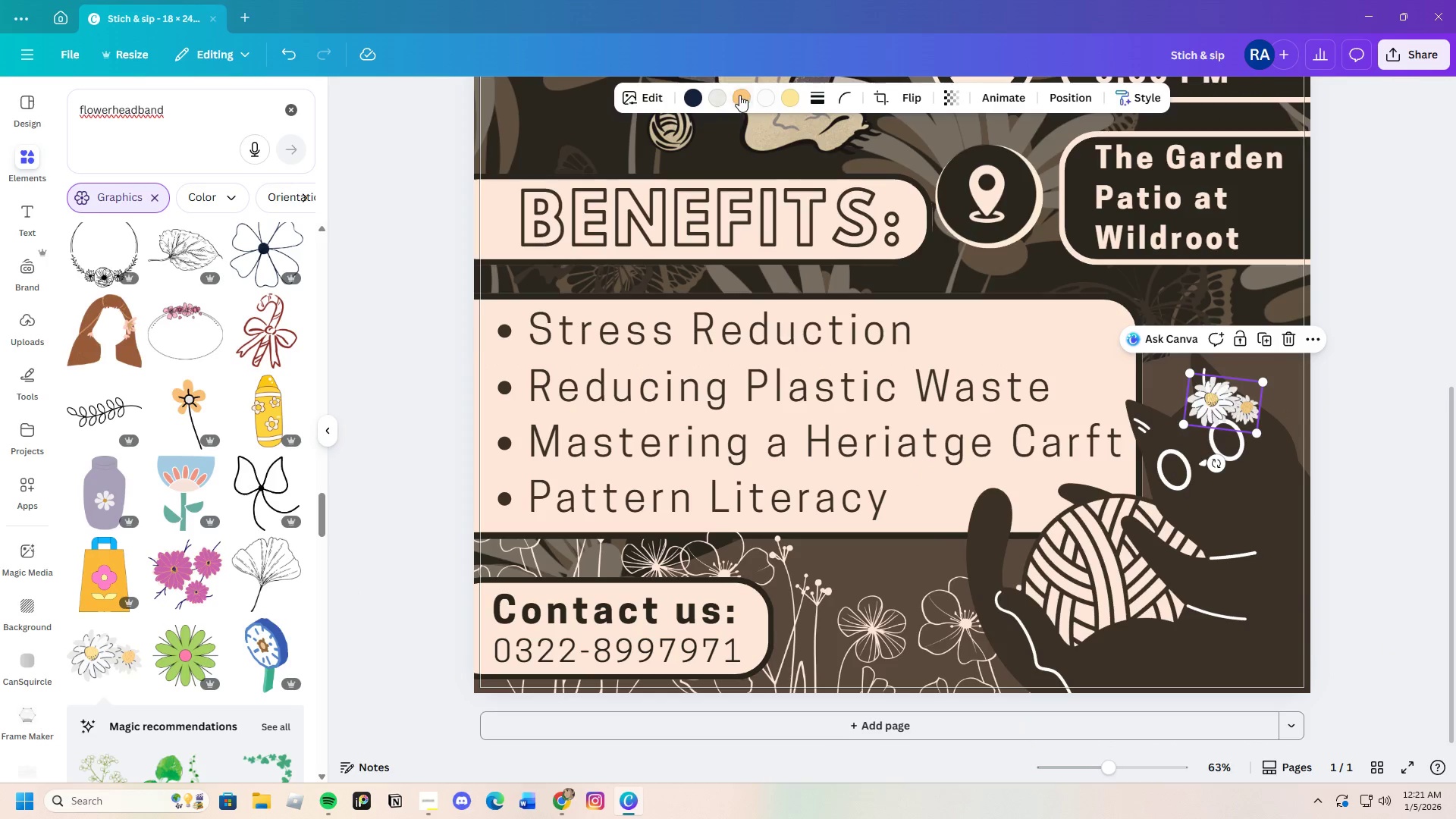 
left_click([766, 98])
 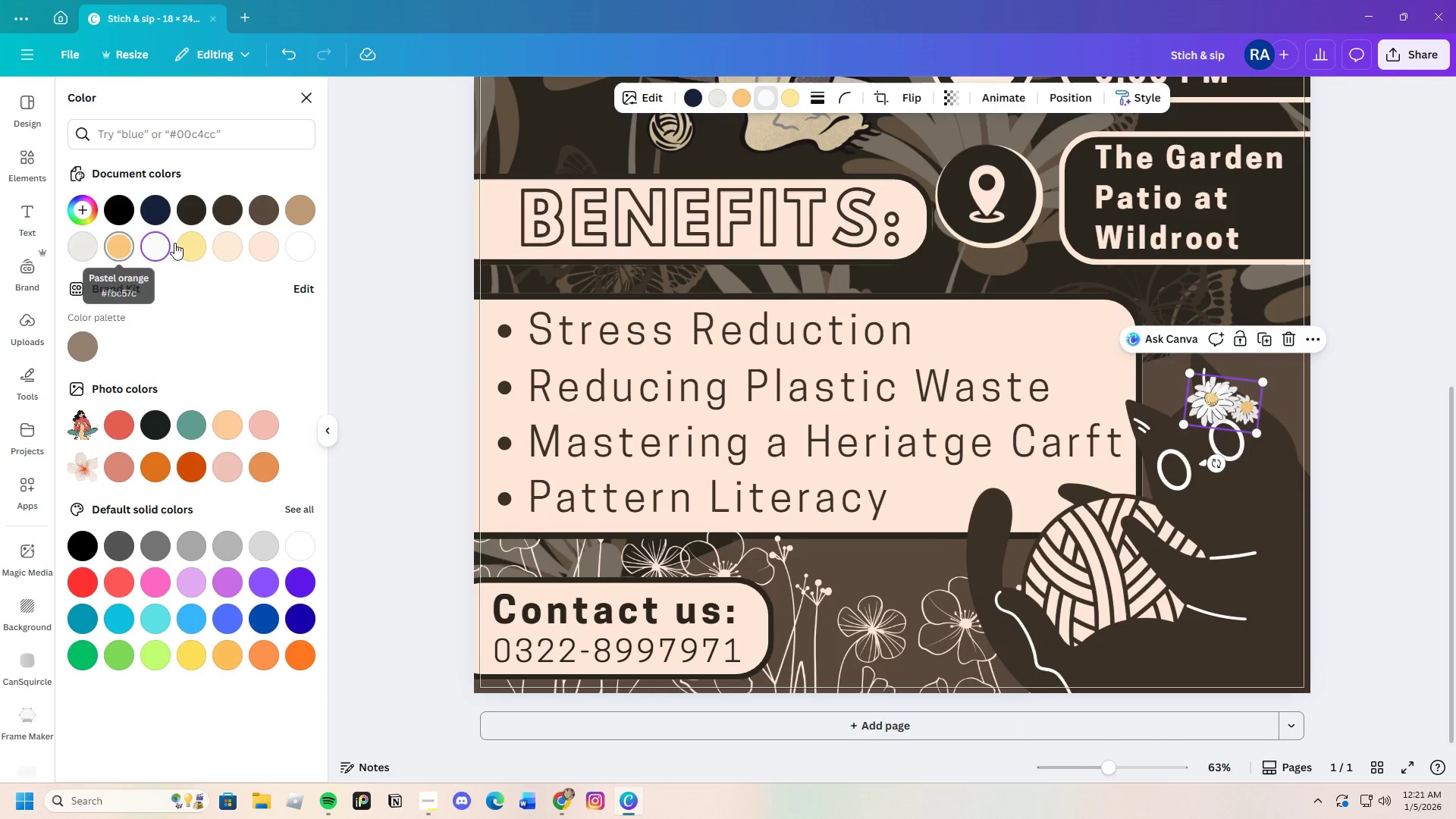 
left_click([221, 243])
 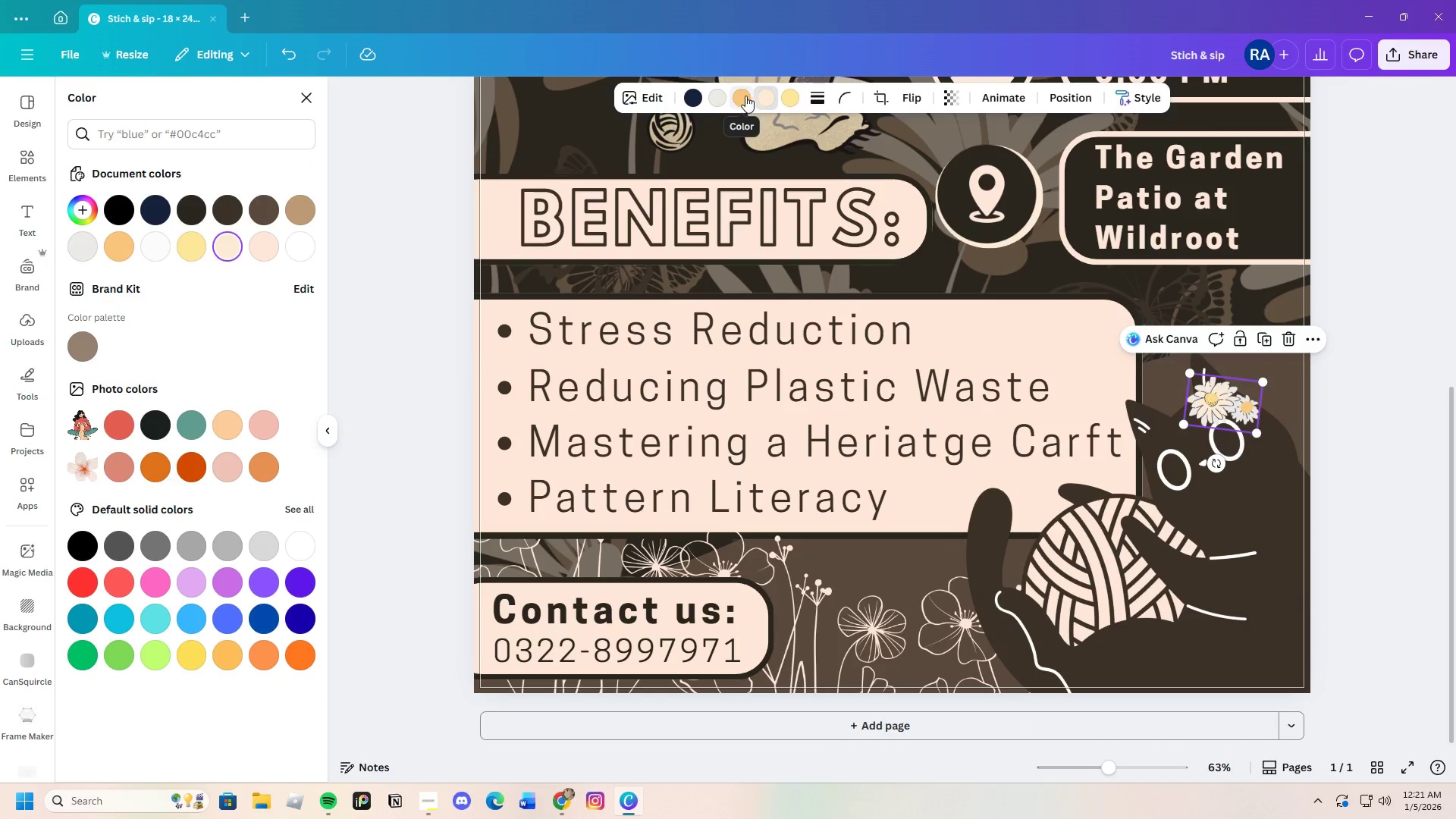 
left_click([192, 211])
 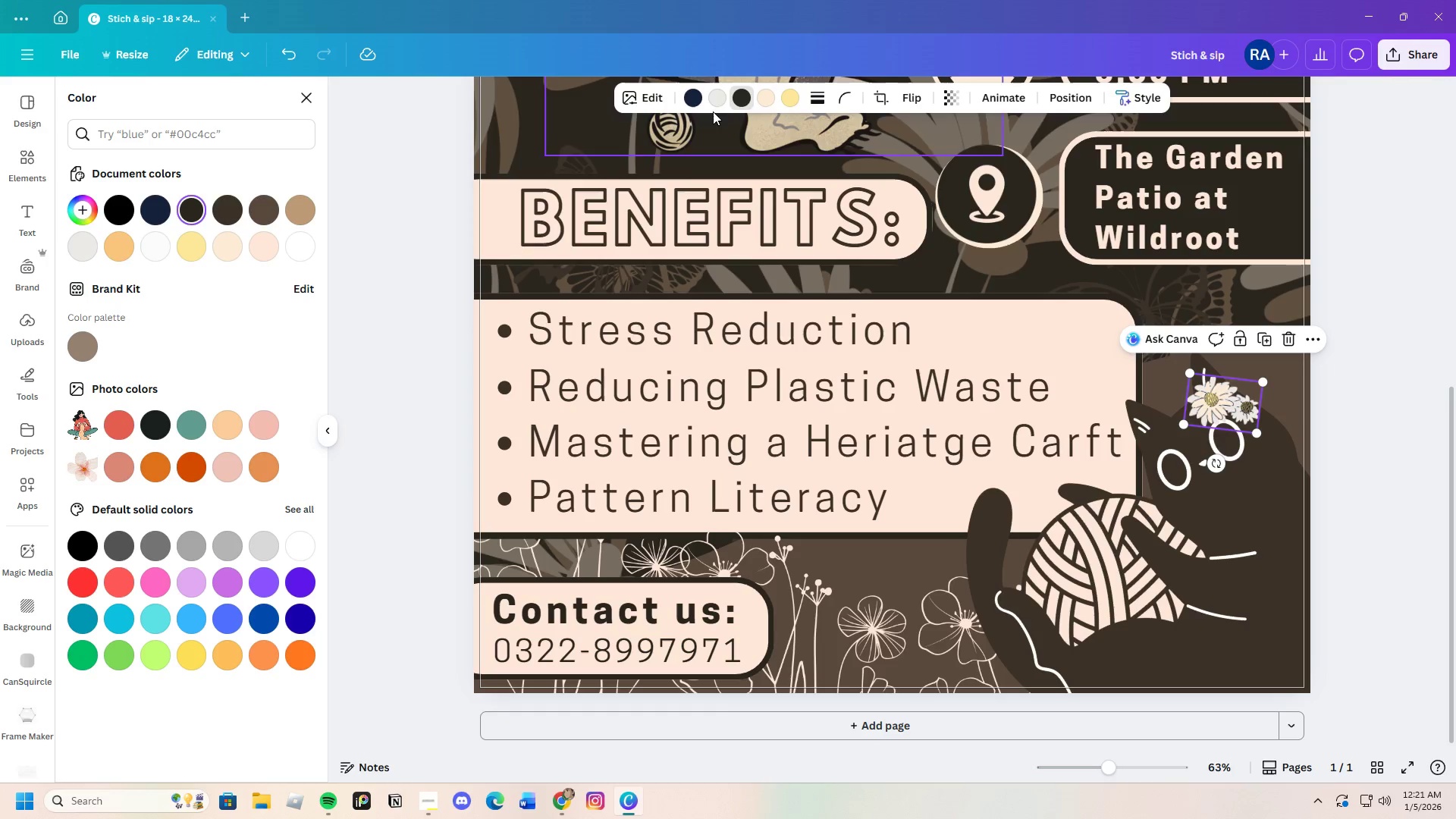 
left_click([766, 95])
 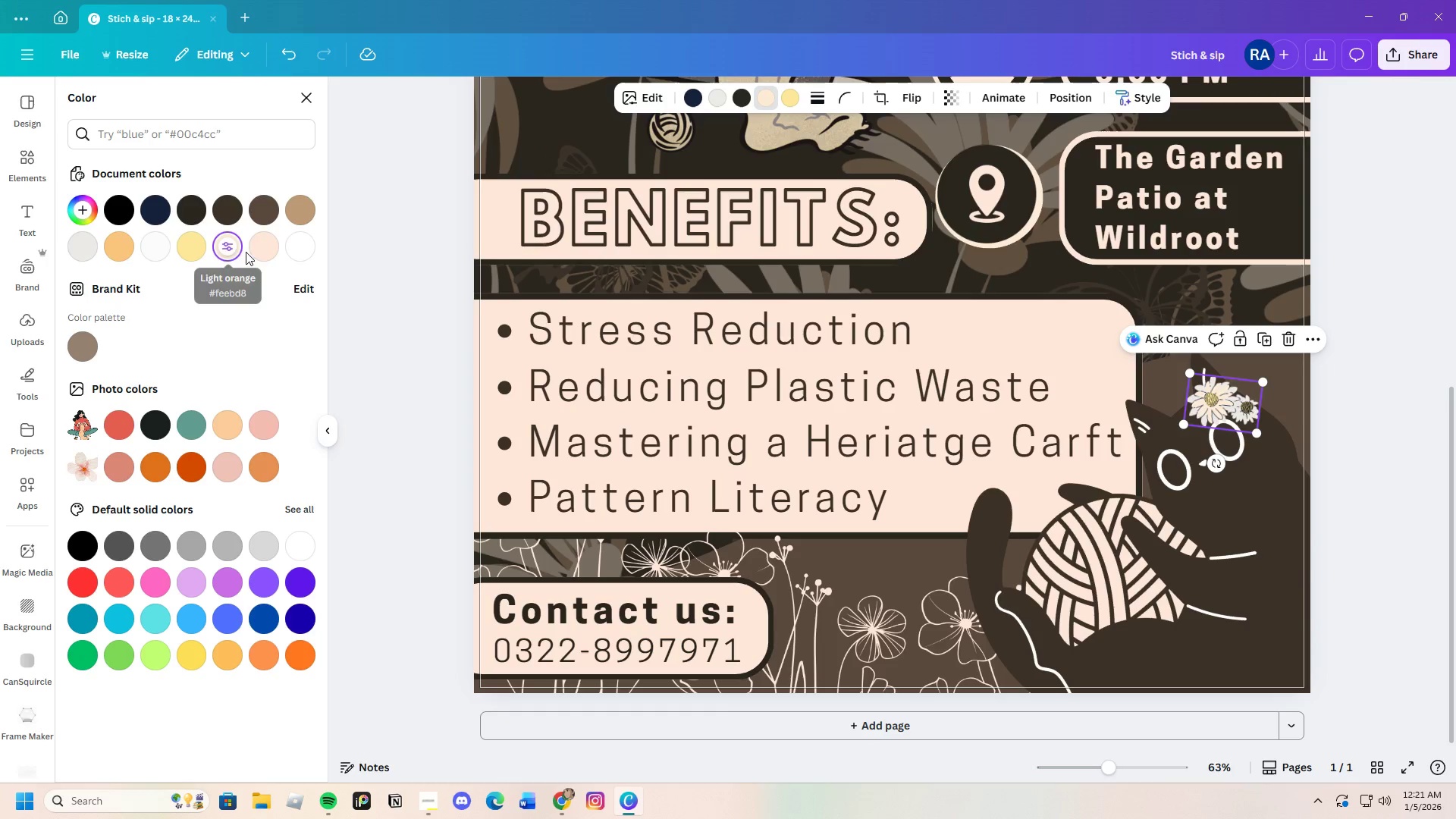 
left_click([256, 249])
 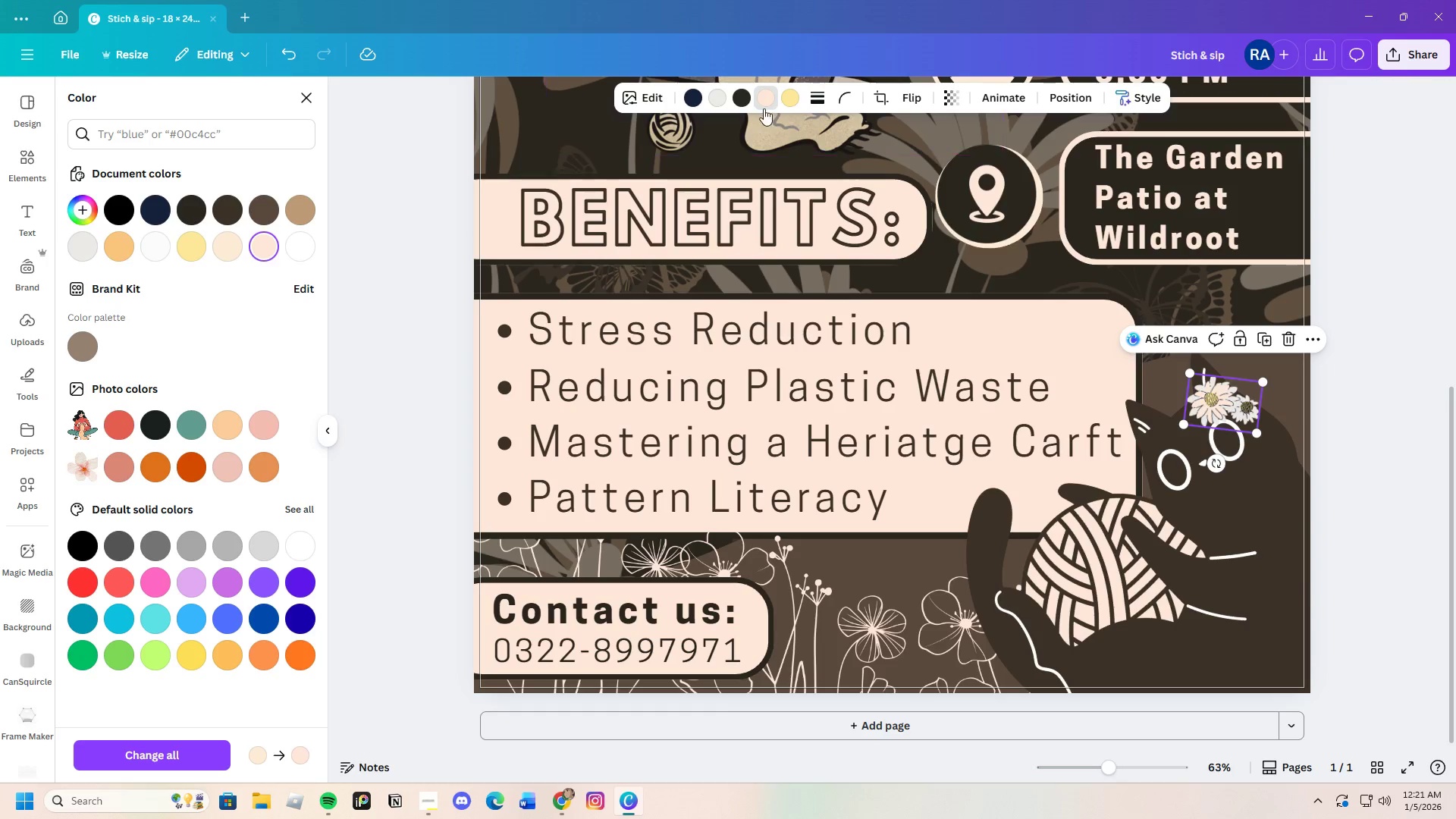 
left_click([695, 96])
 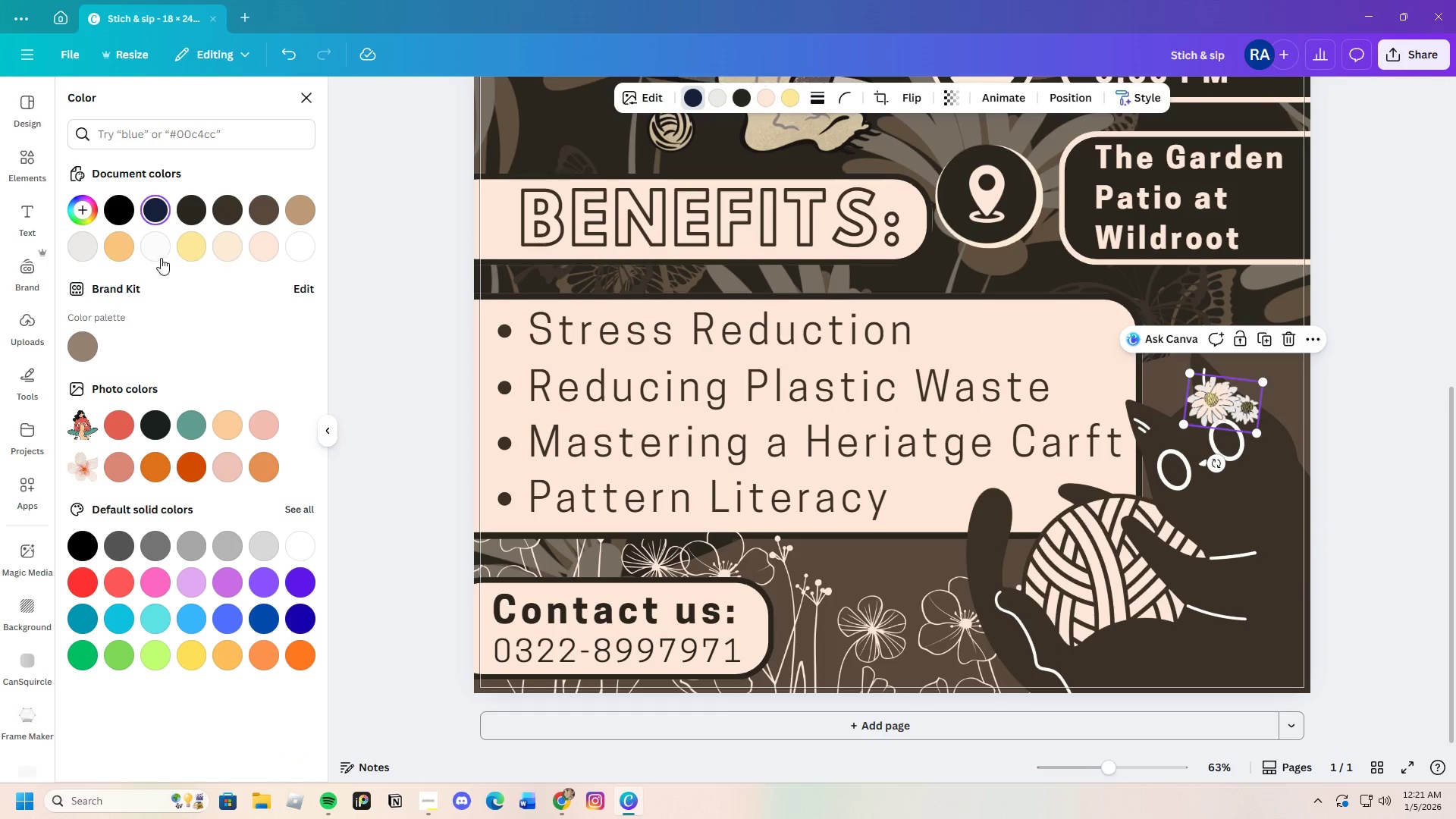 
left_click([156, 253])
 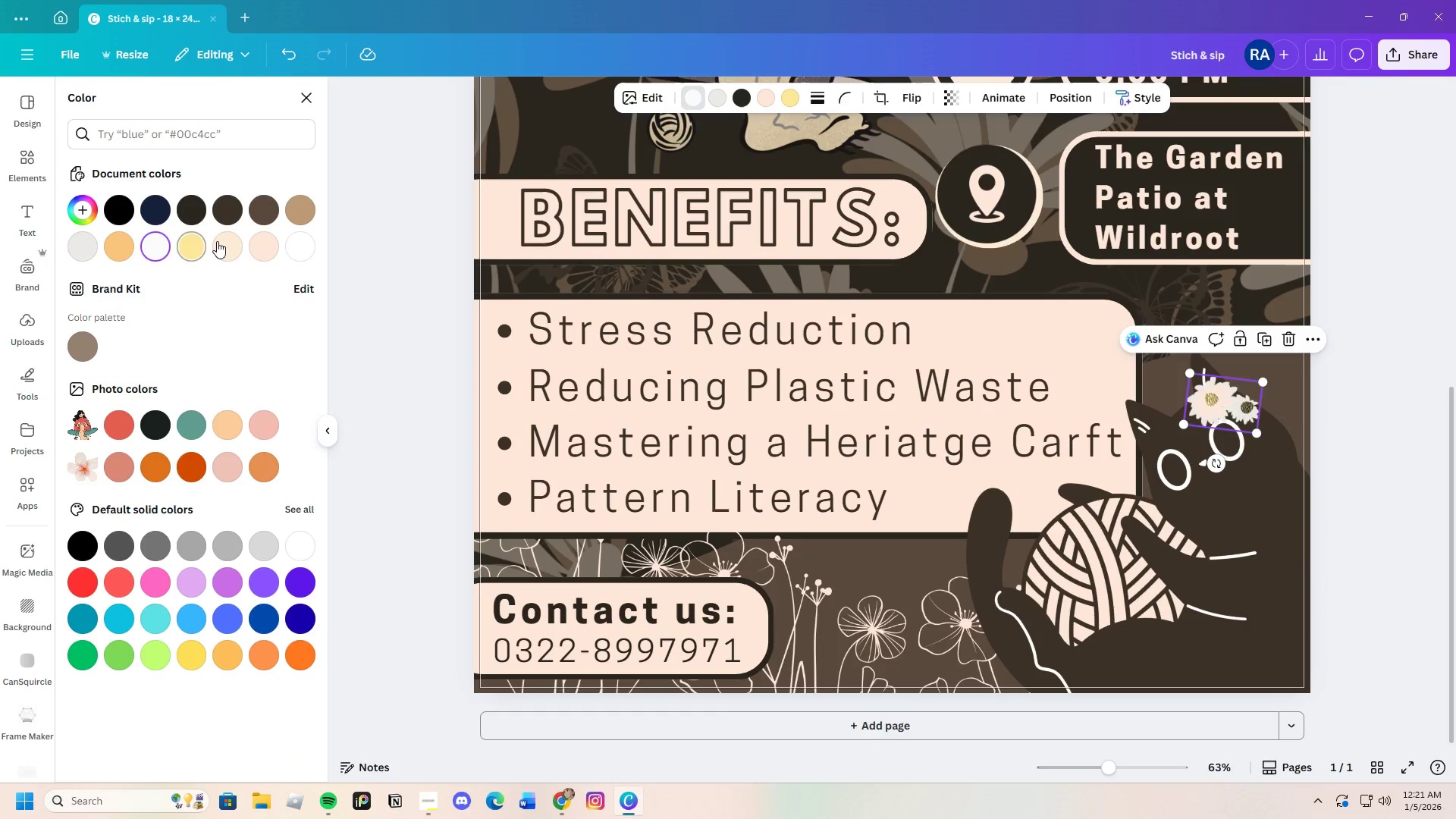 
left_click([206, 216])
 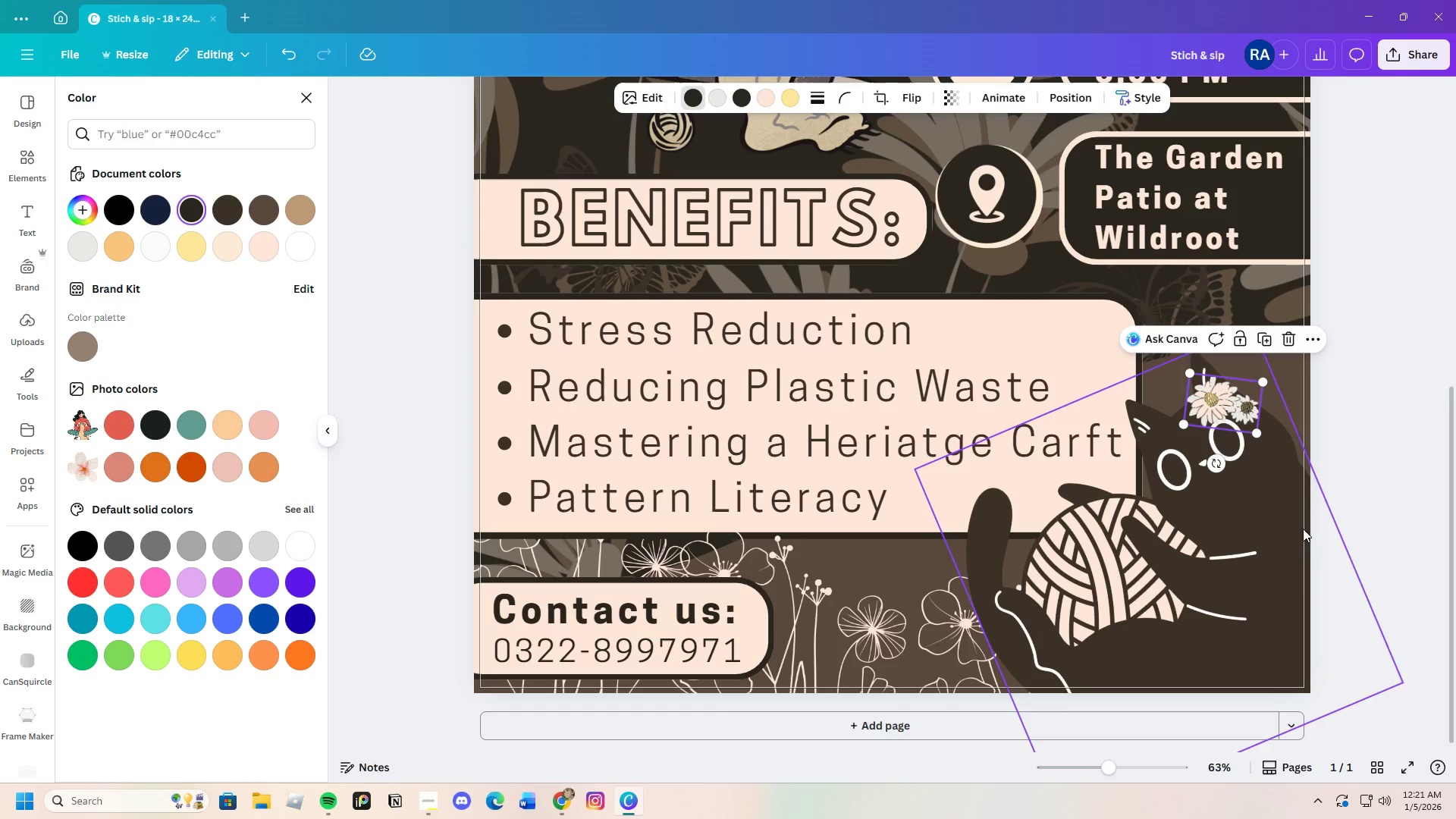 
left_click([1389, 507])
 